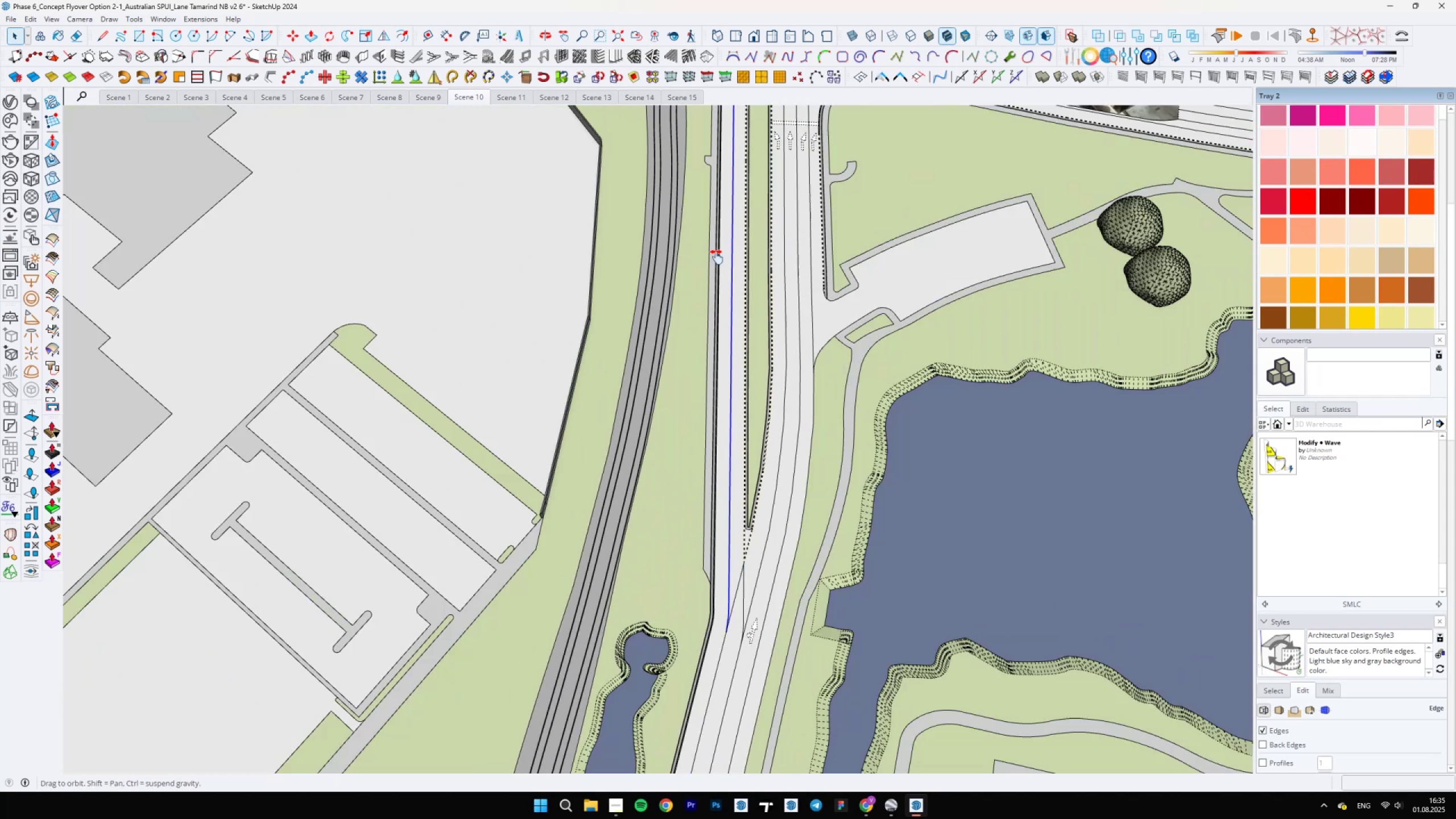 
hold_key(key=ShiftLeft, duration=1.12)
 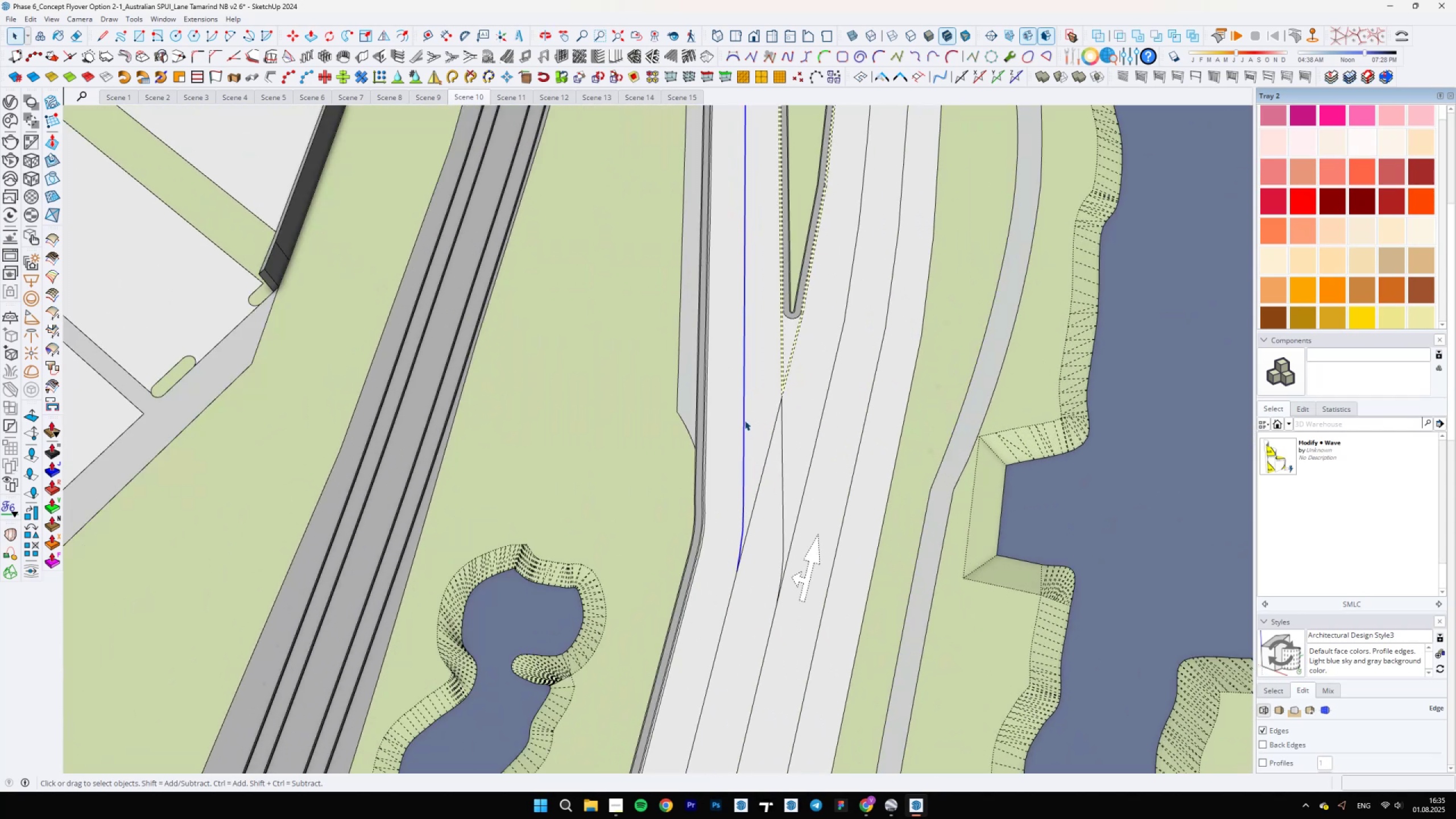 
key(Control+ControlLeft)
 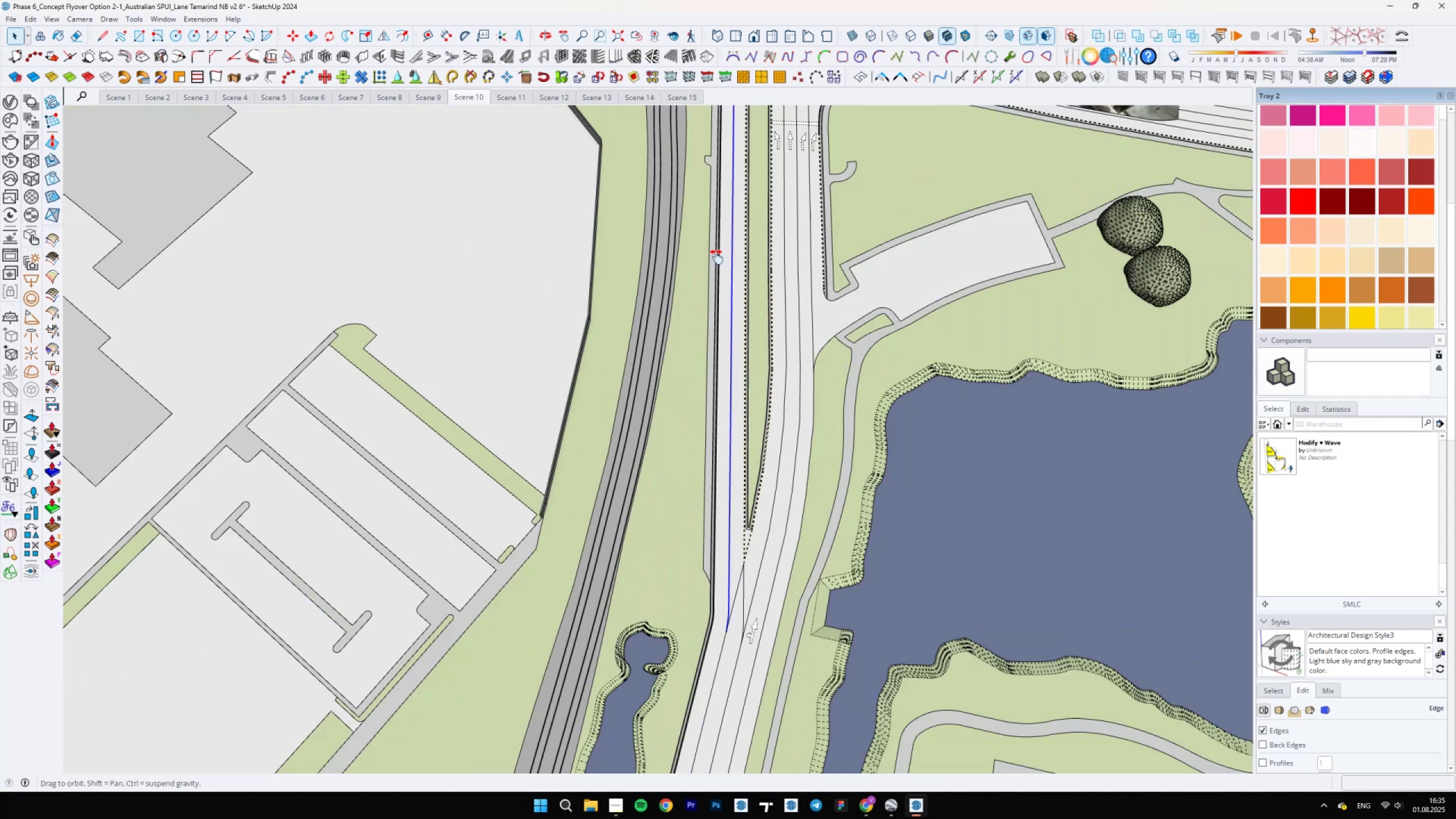 
scroll: coordinate [748, 426], scroll_direction: up, amount: 9.0
 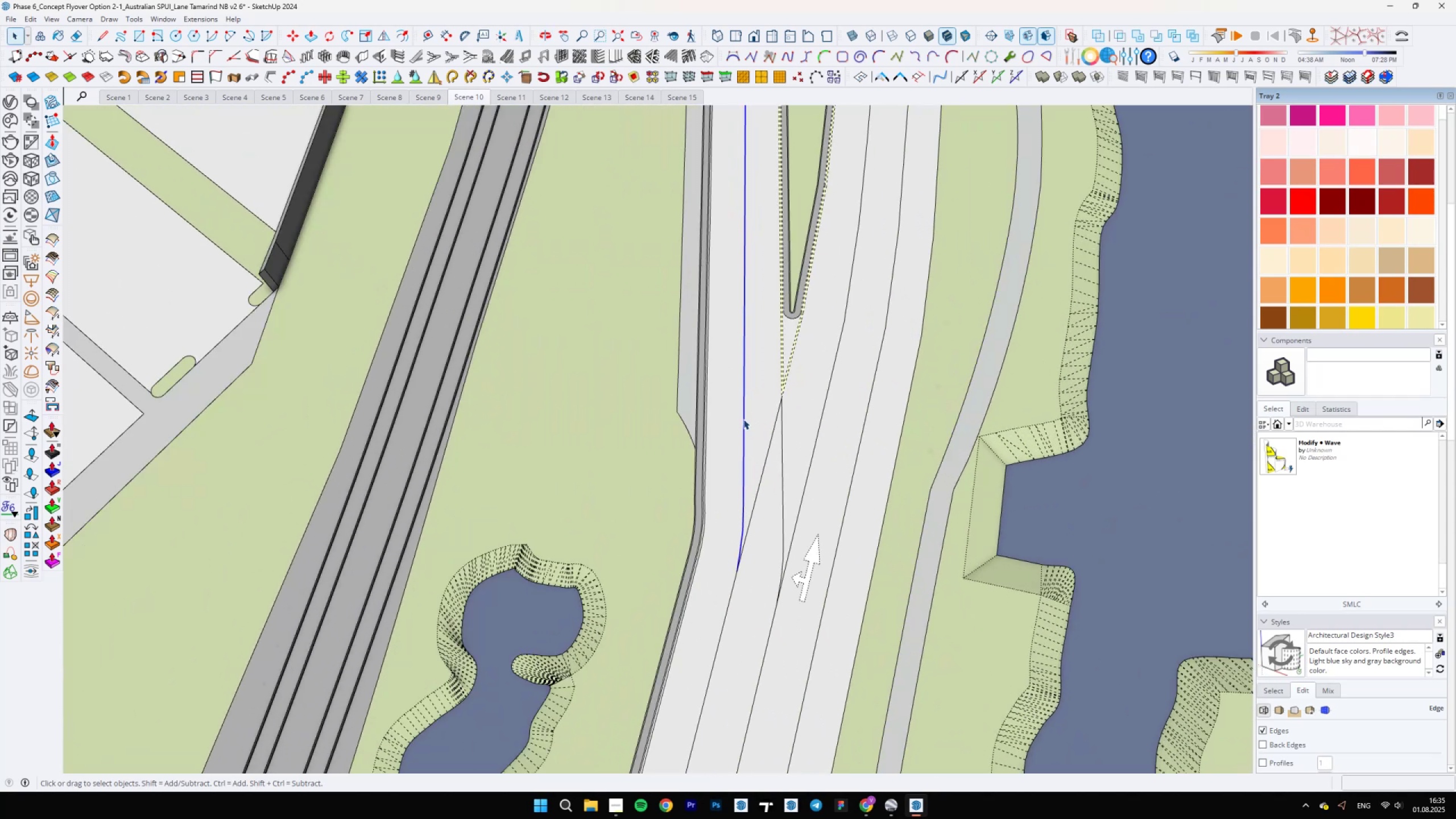 
right_click([743, 419])
 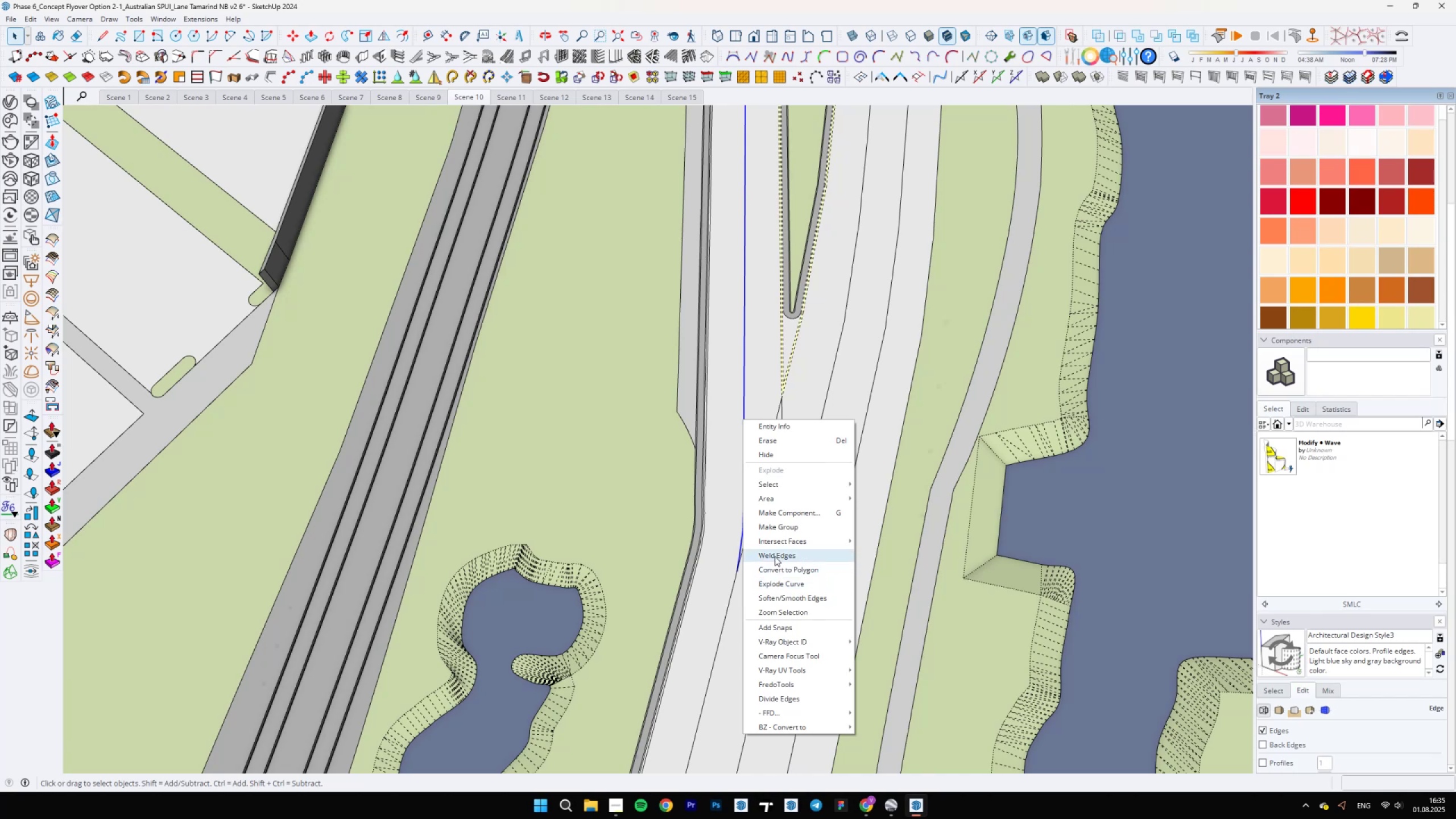 
scroll: coordinate [624, 516], scroll_direction: down, amount: 12.0
 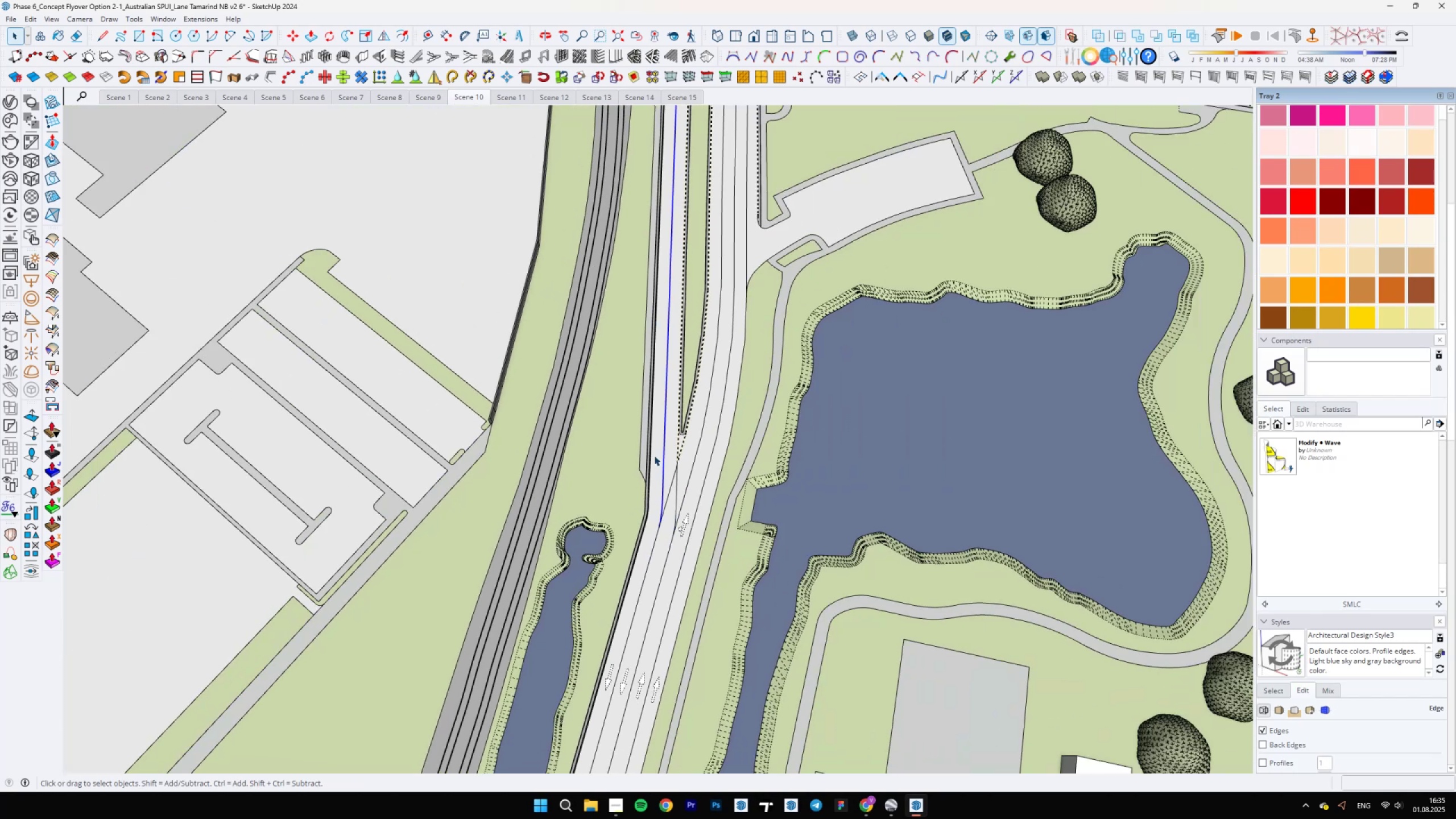 
scroll: coordinate [631, 315], scroll_direction: up, amount: 34.0
 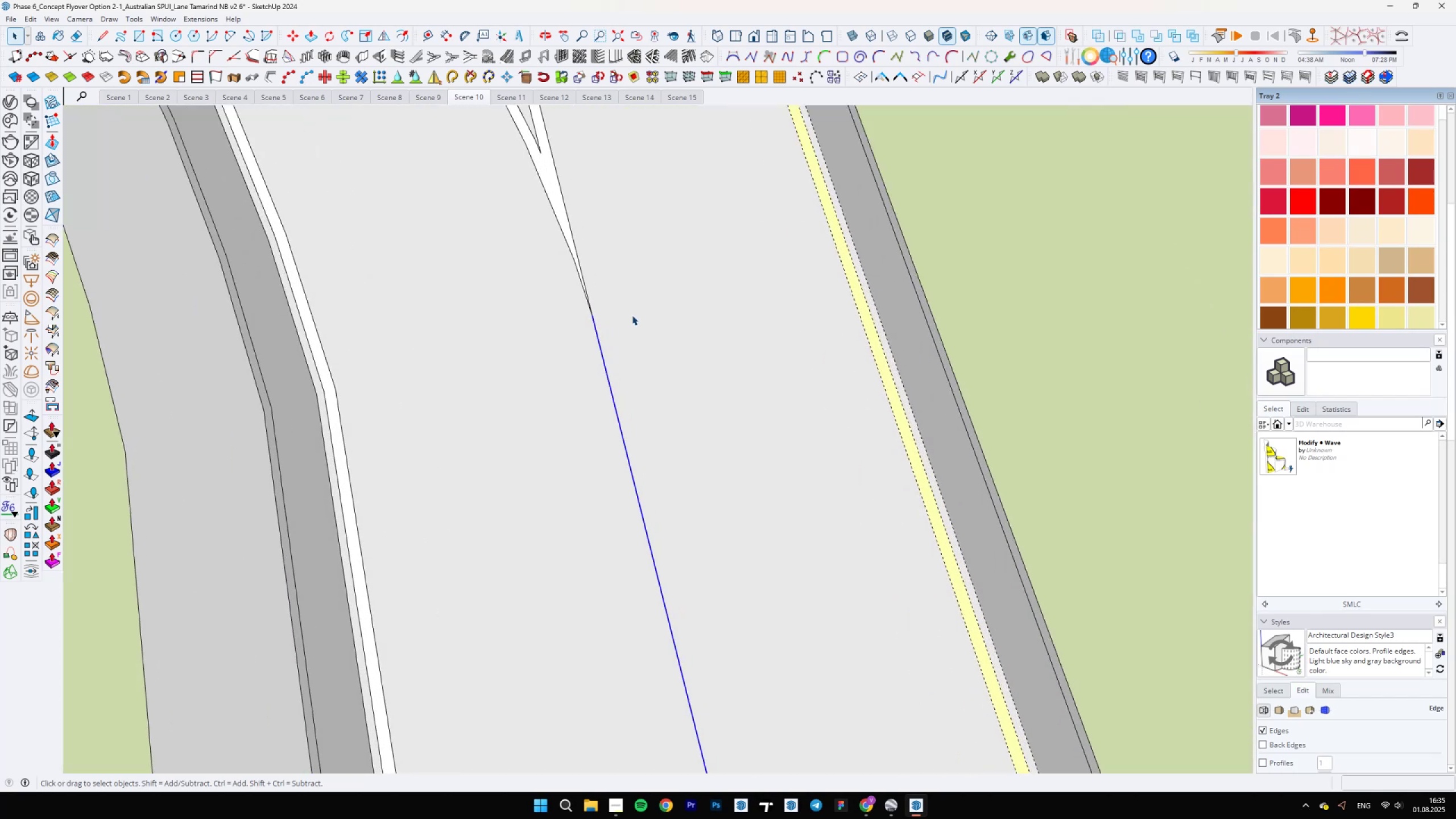 
key(M)
 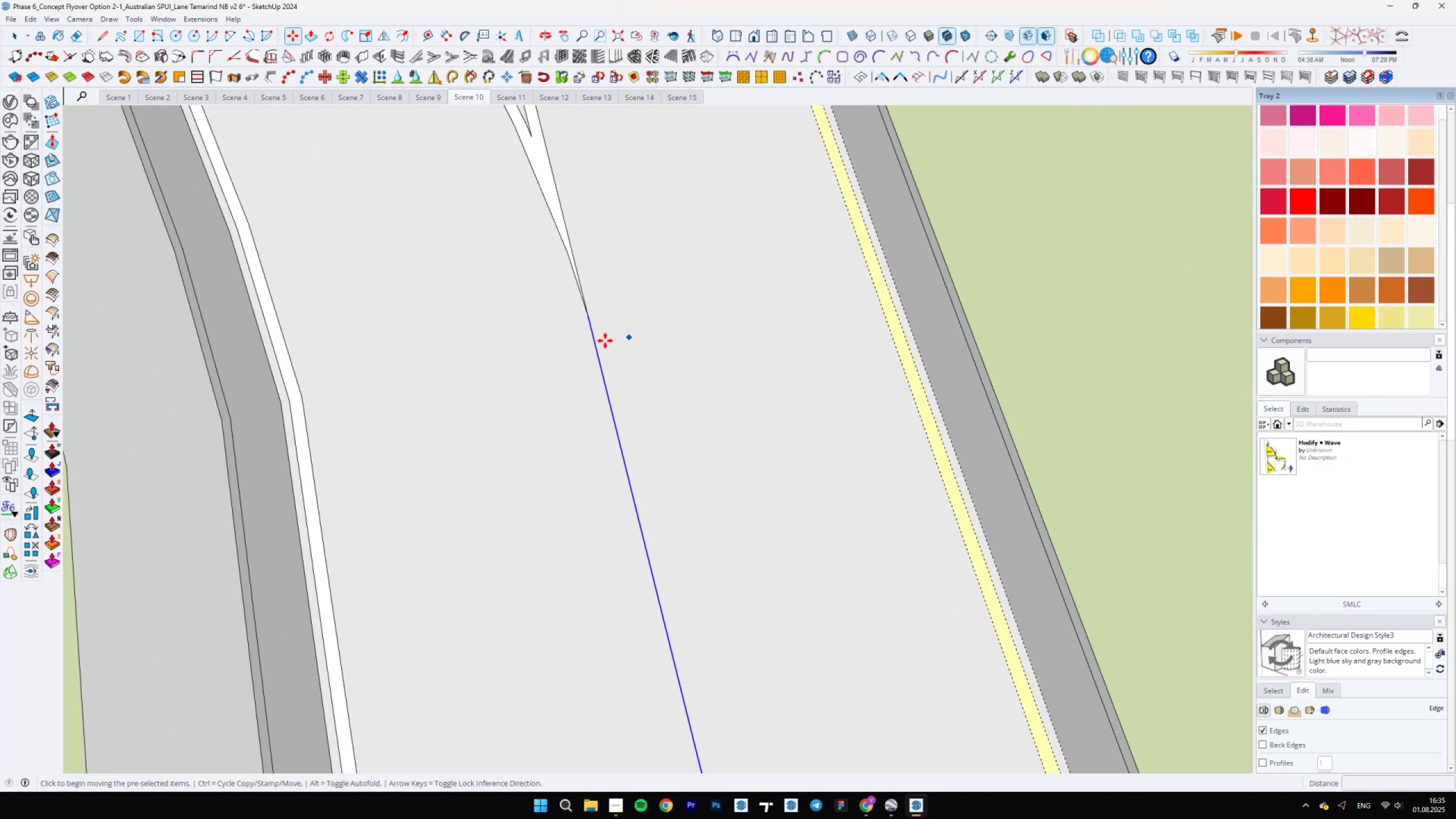 
key(Control+ControlLeft)
 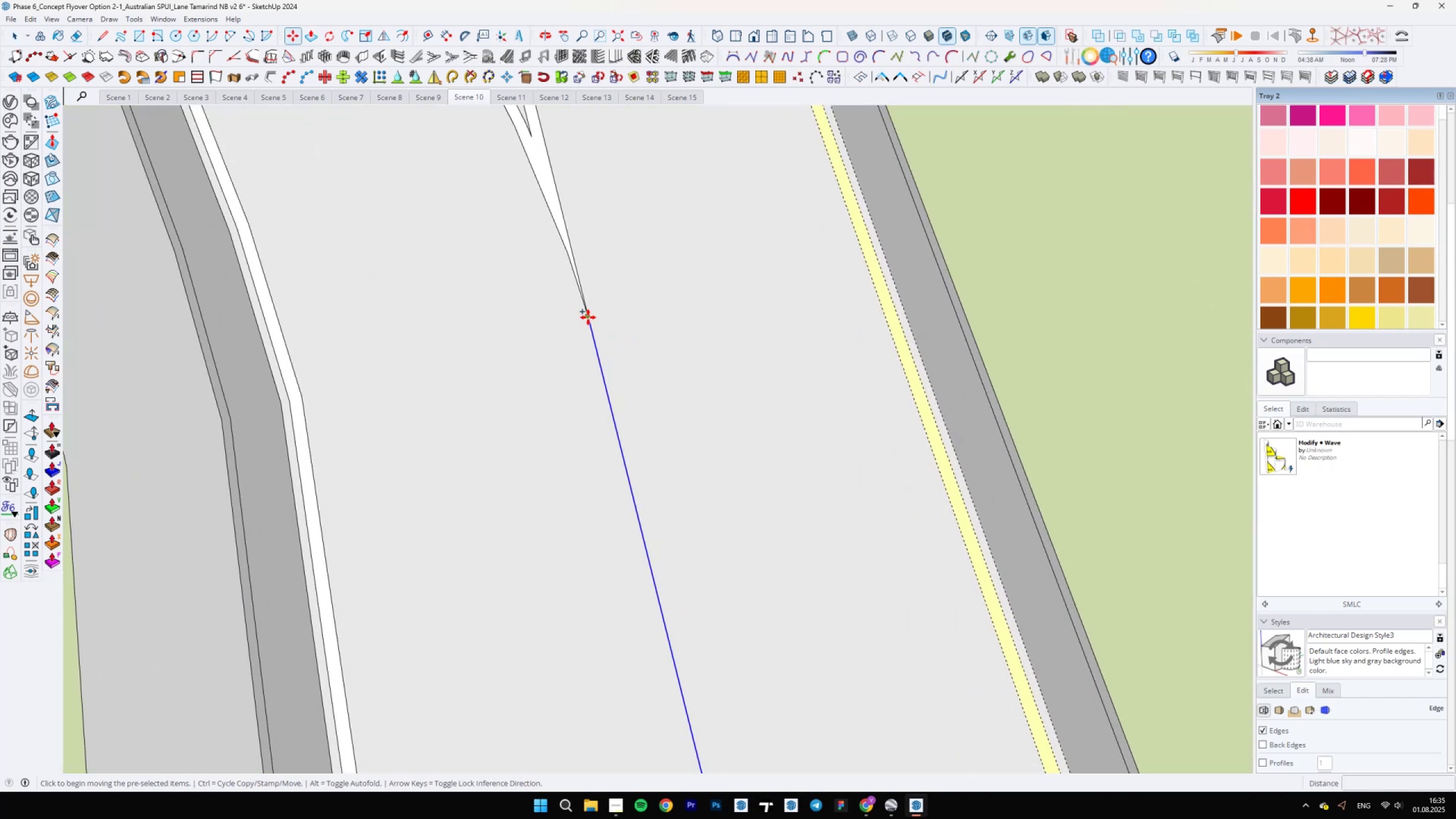 
left_click([588, 317])
 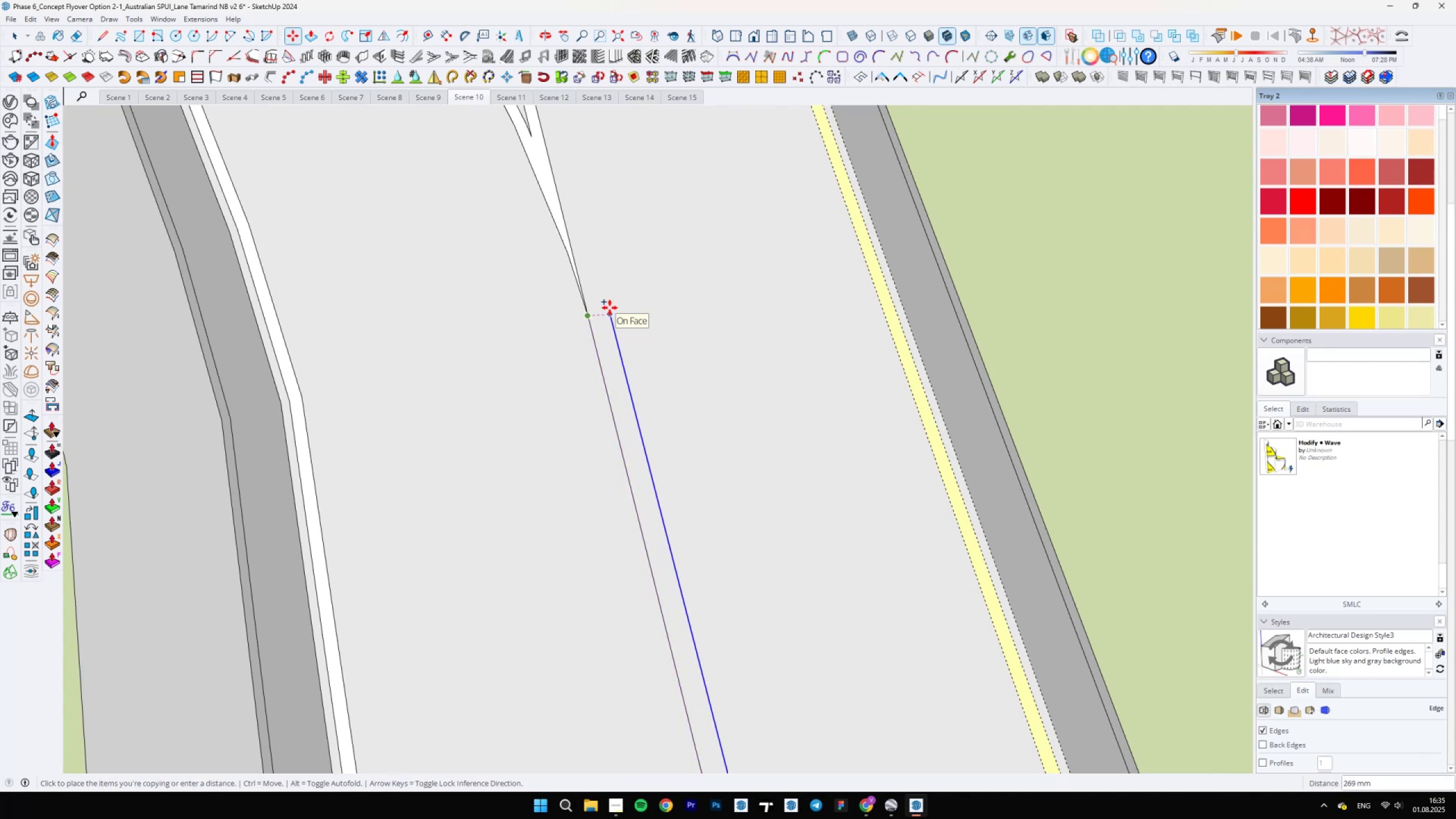 
type(75)
 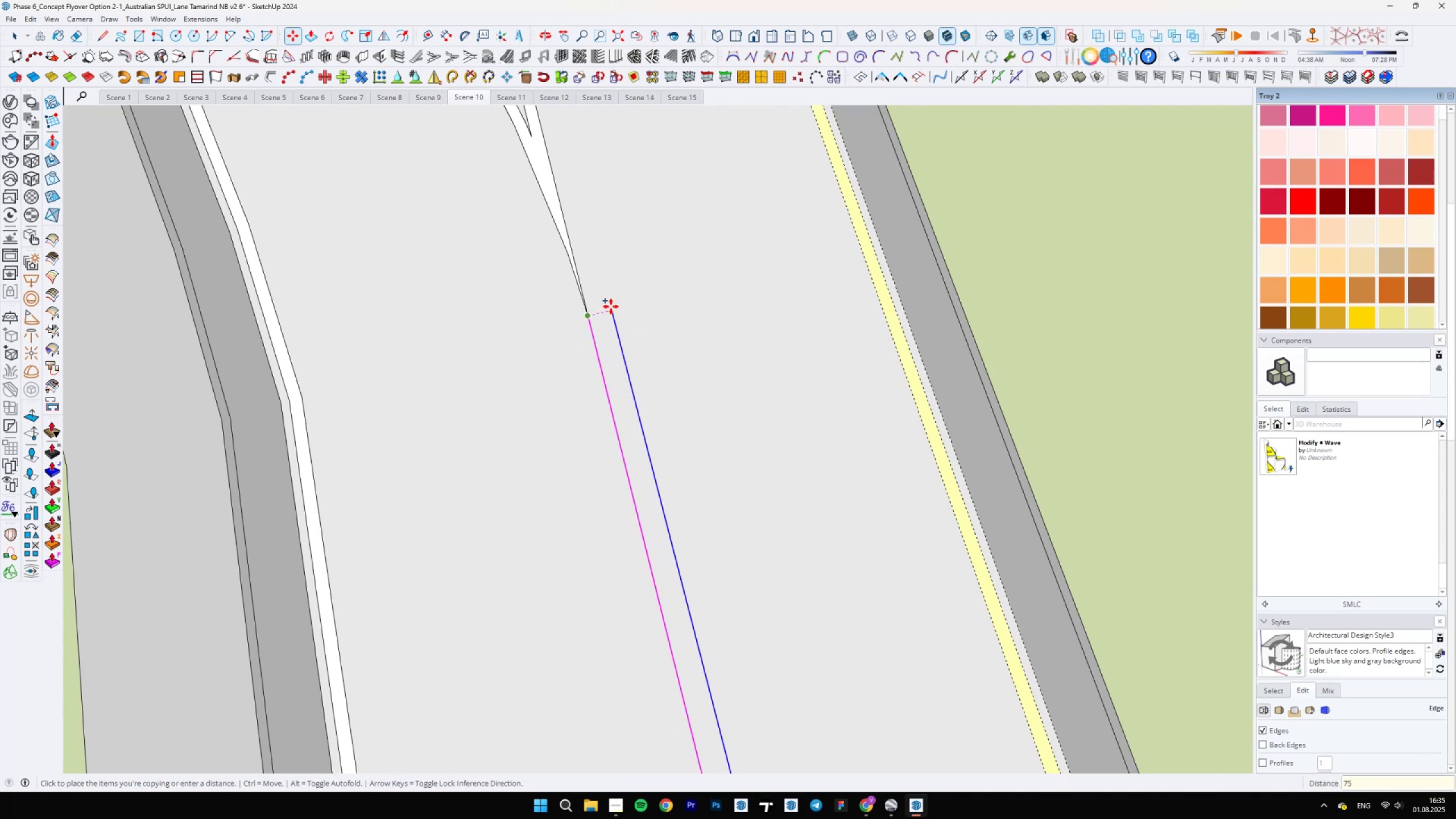 
key(Enter)
 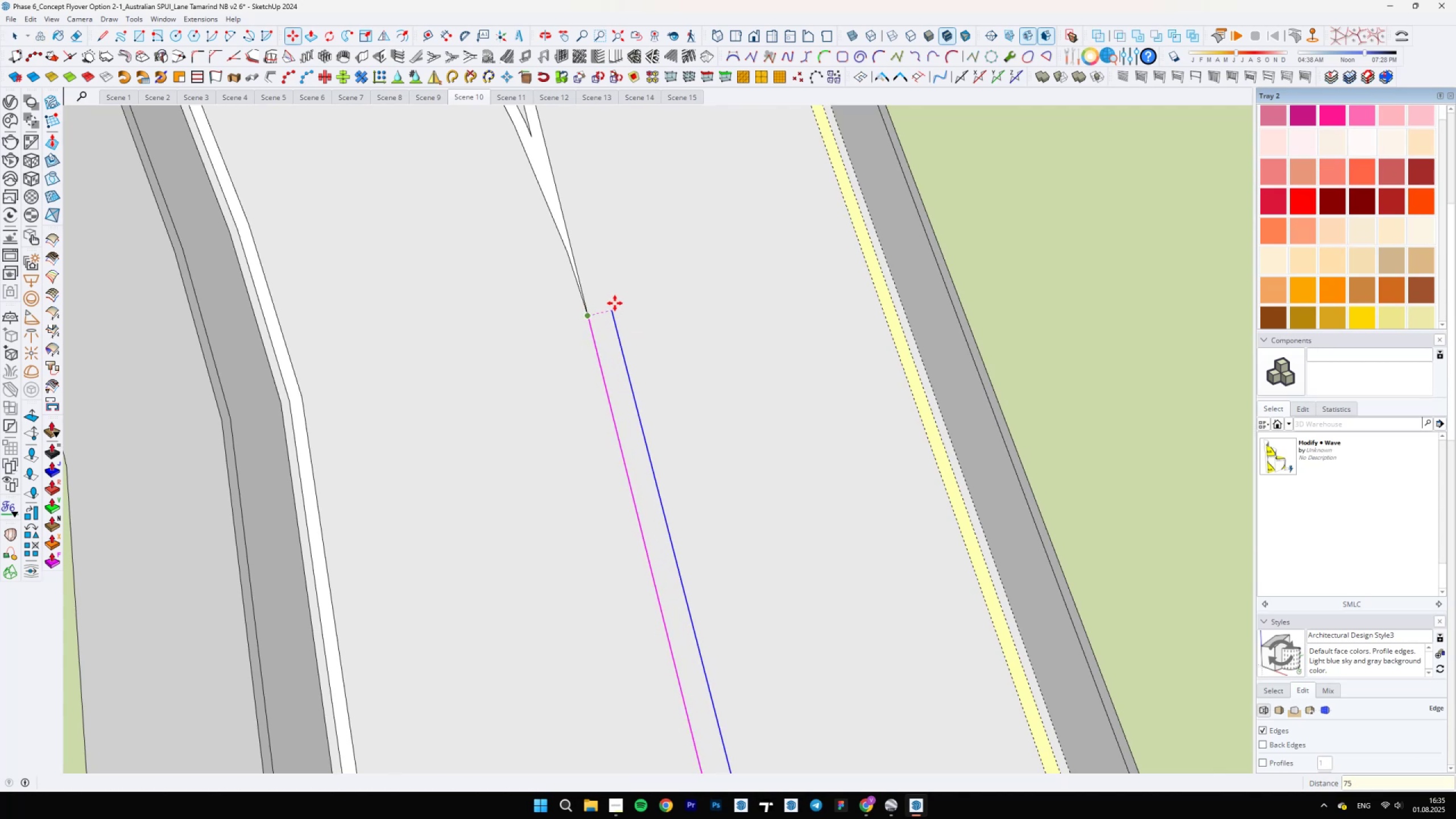 
key(Control+ControlLeft)
 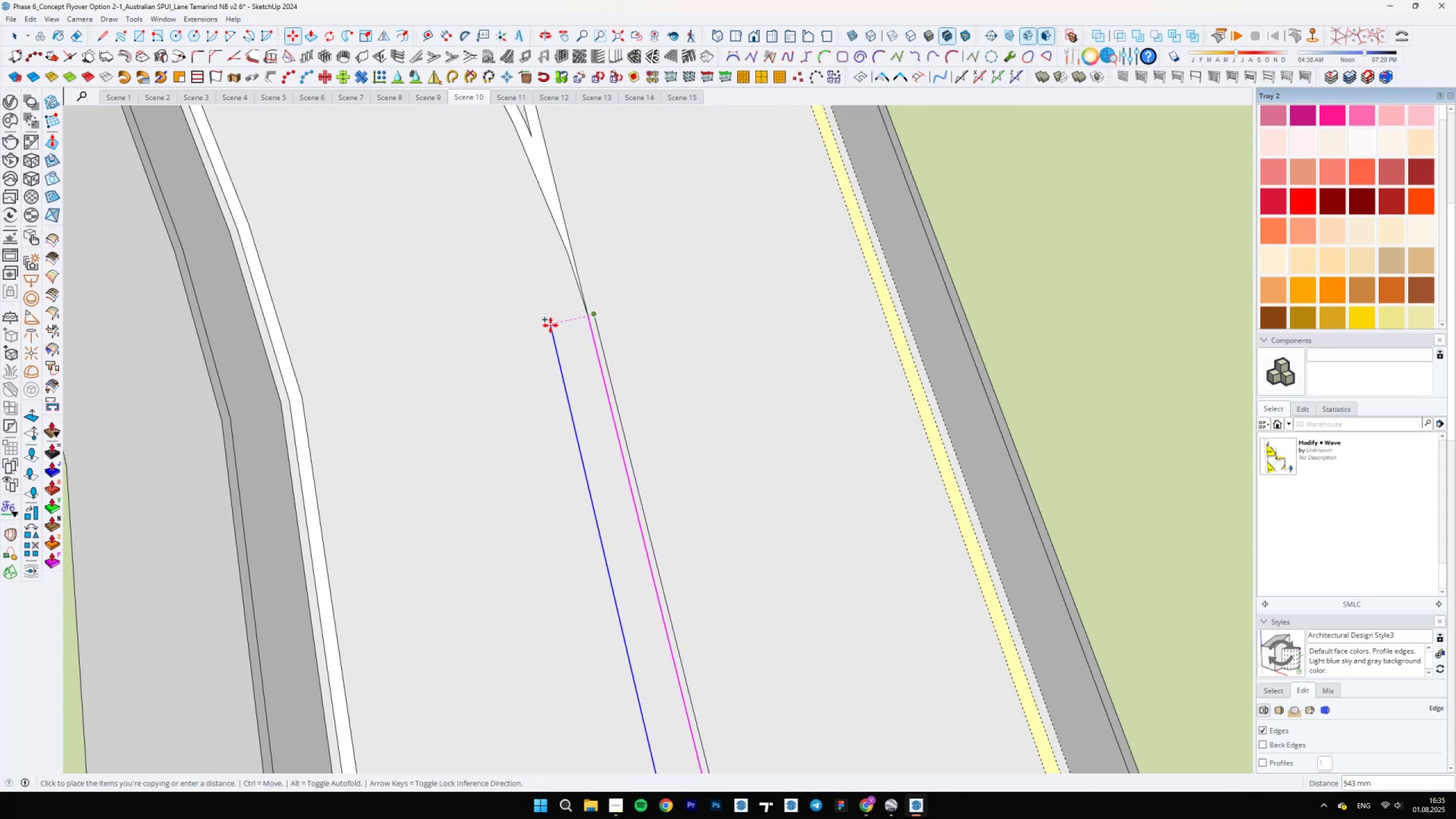 
type(150)
 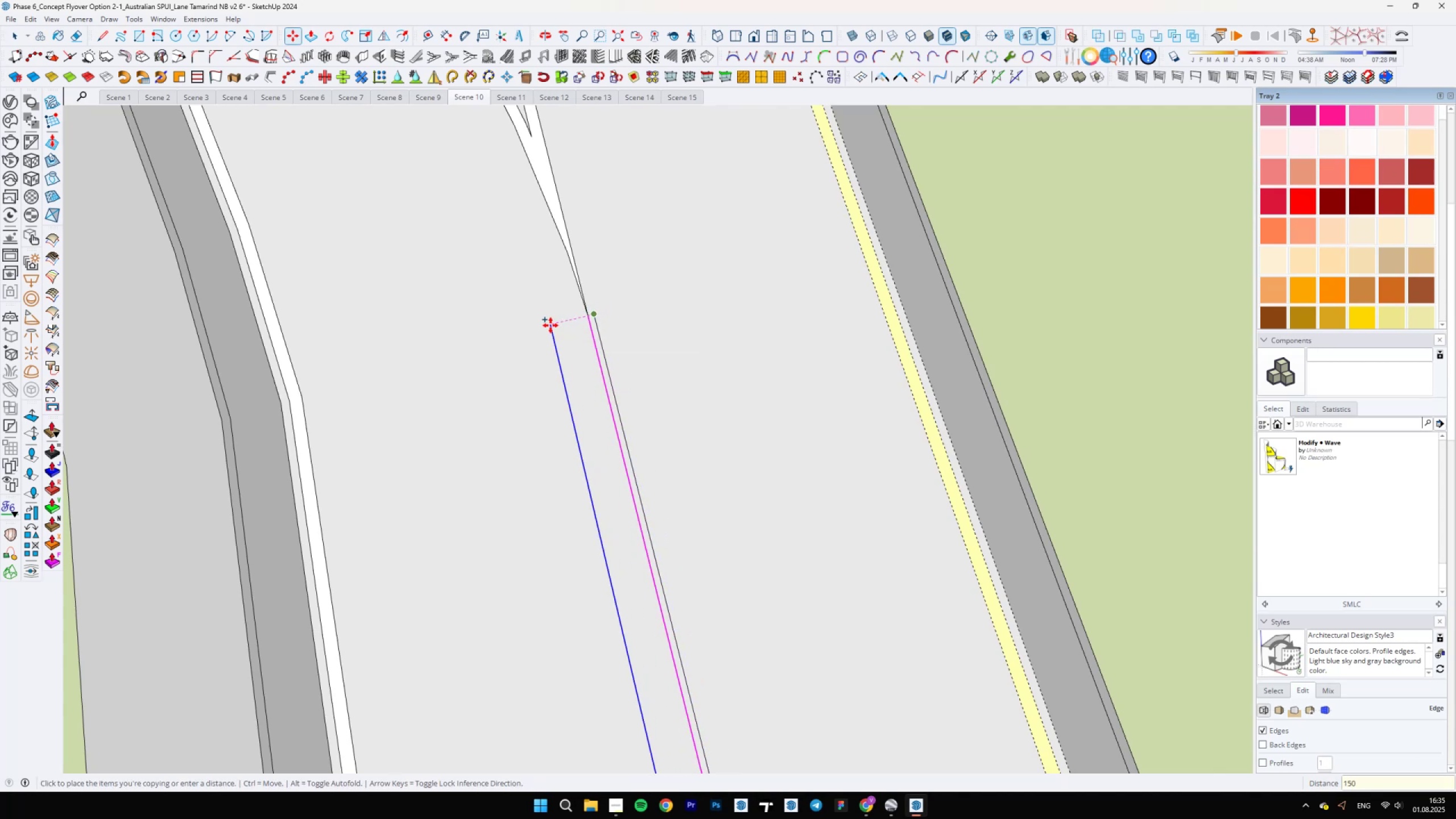 
key(Enter)
 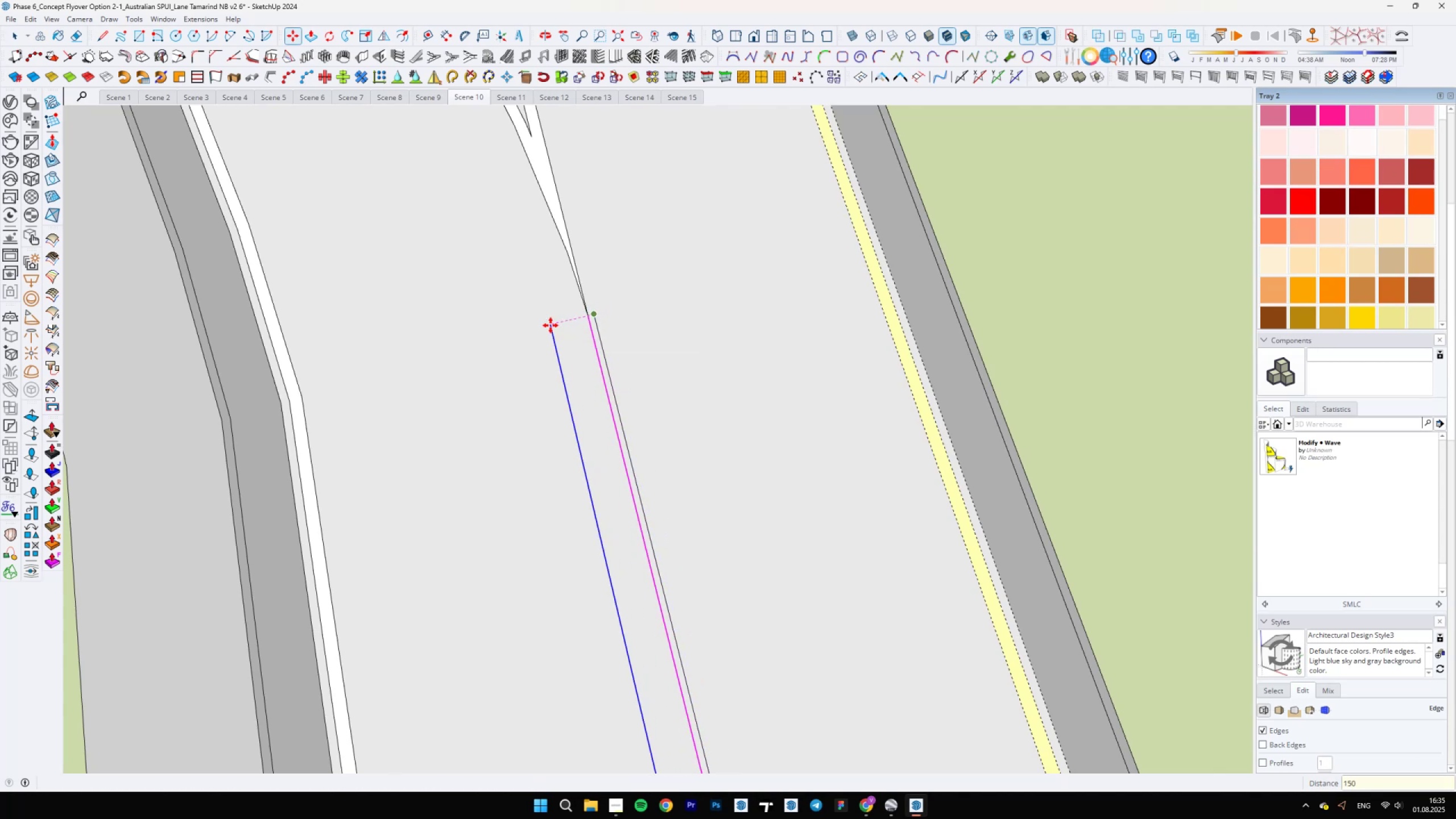 
hold_key(key=ShiftLeft, duration=0.52)
 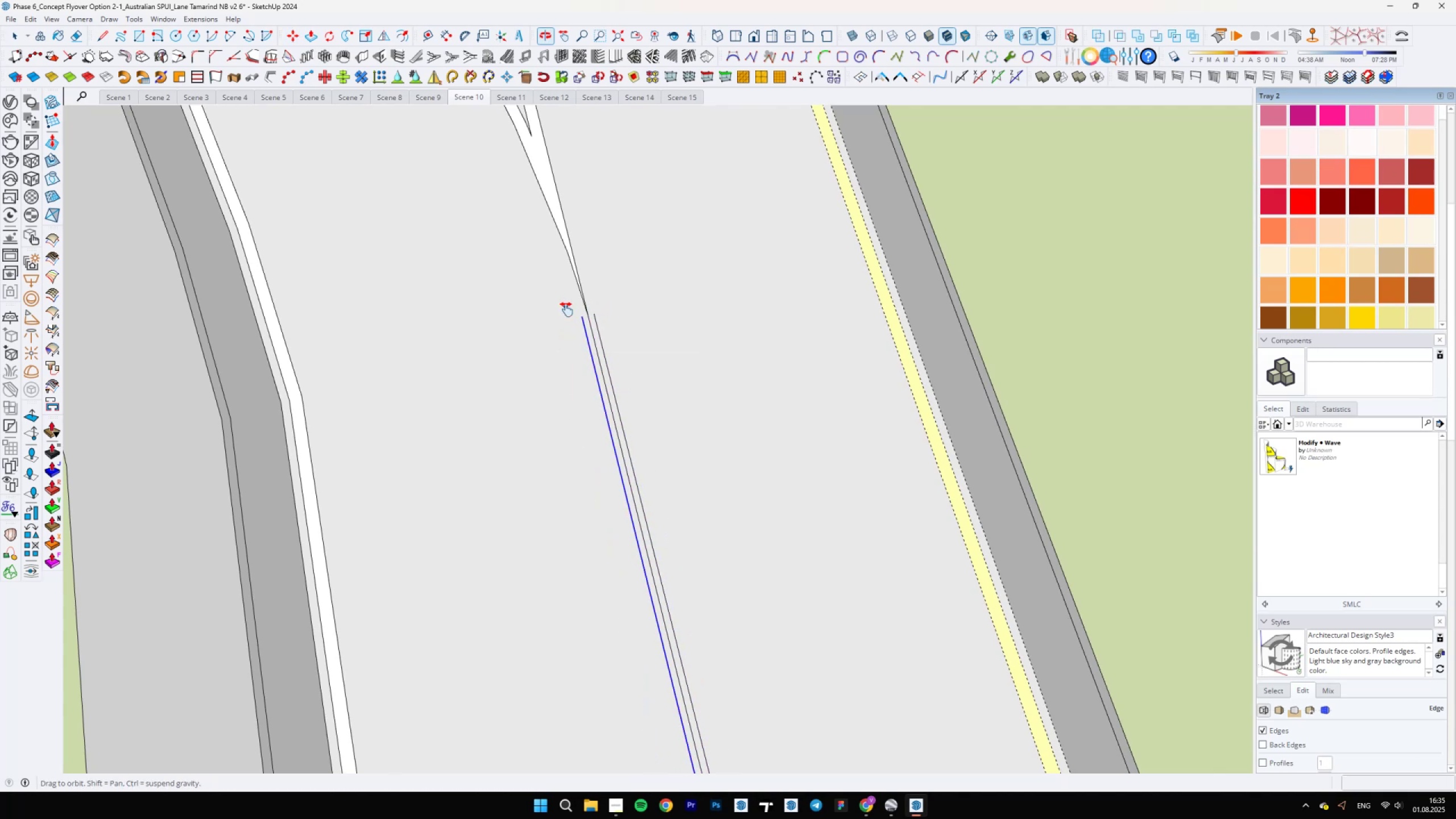 
scroll: coordinate [660, 492], scroll_direction: up, amount: 3.0
 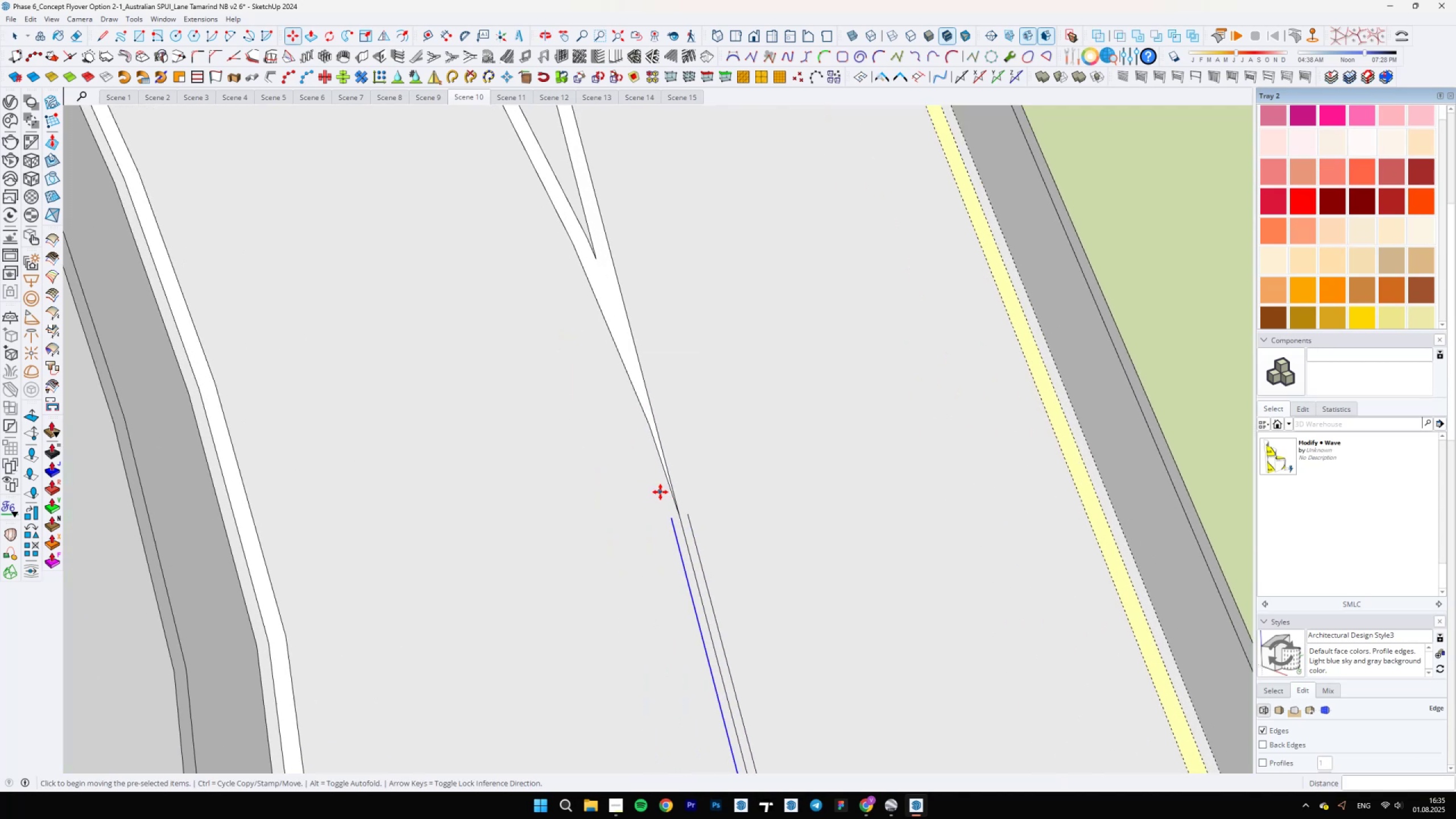 
key(L)
 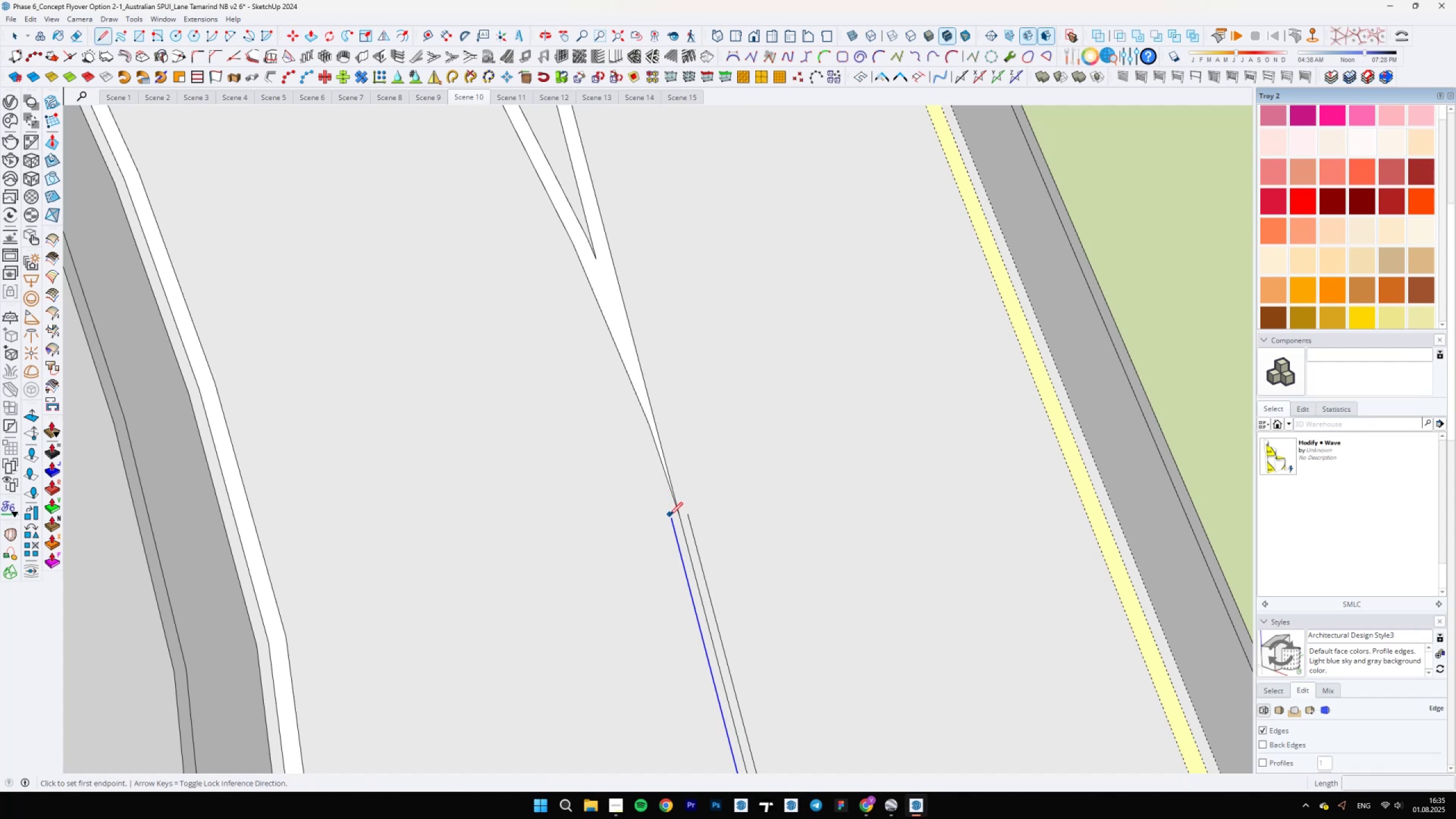 
left_click([671, 520])
 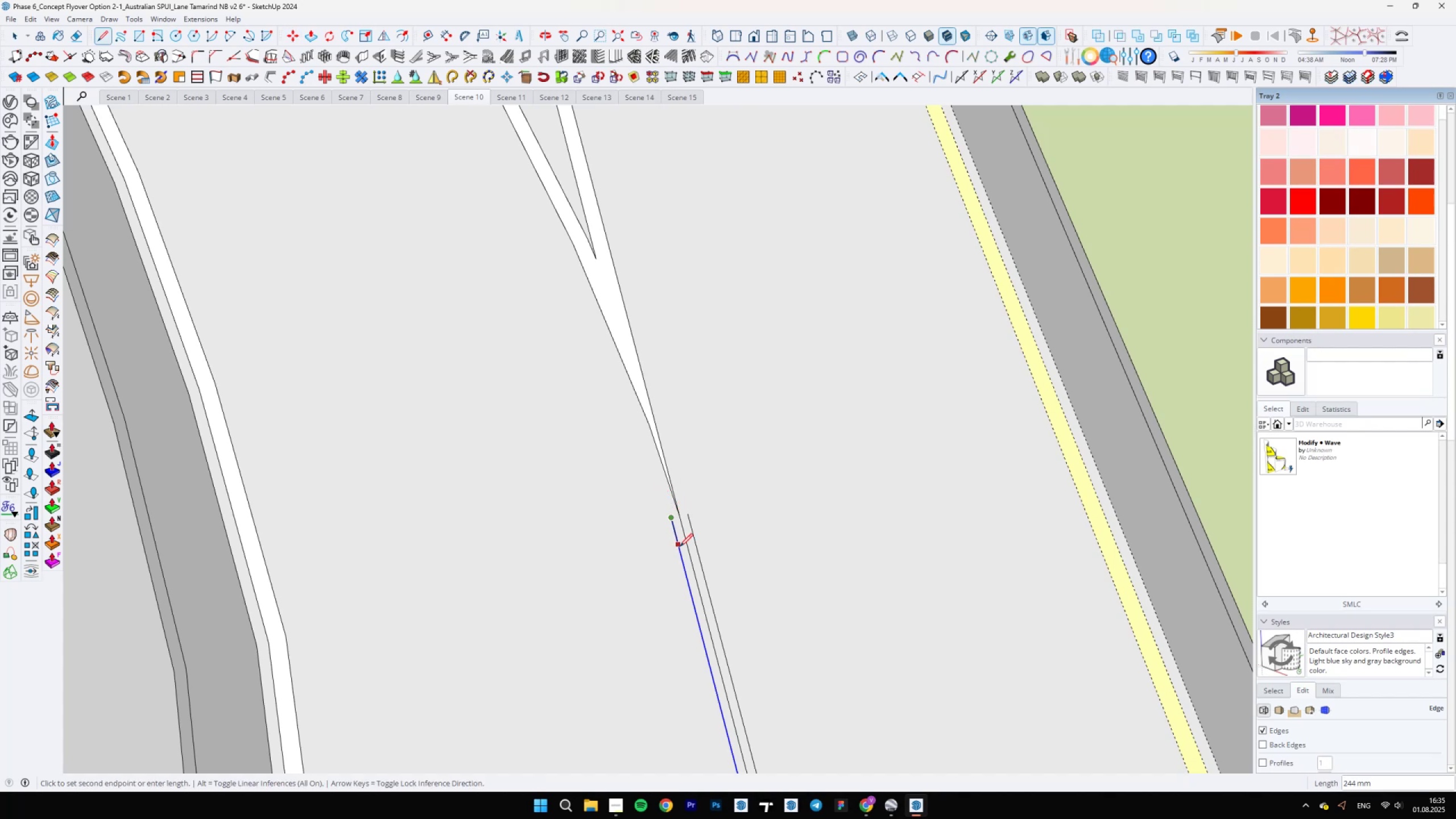 
hold_key(key=ShiftLeft, duration=1.42)
left_click([614, 305])
 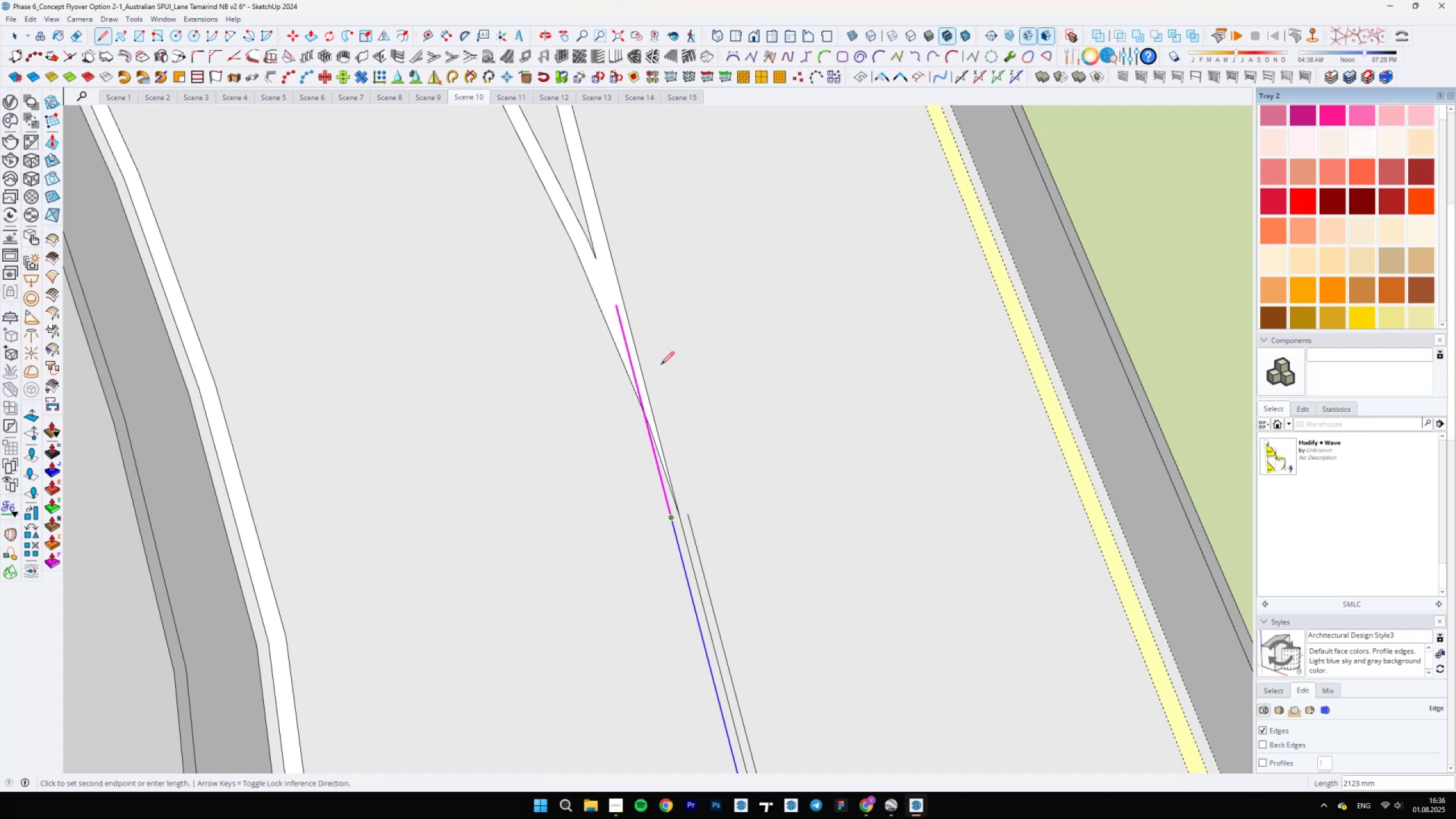 
key(Escape)
 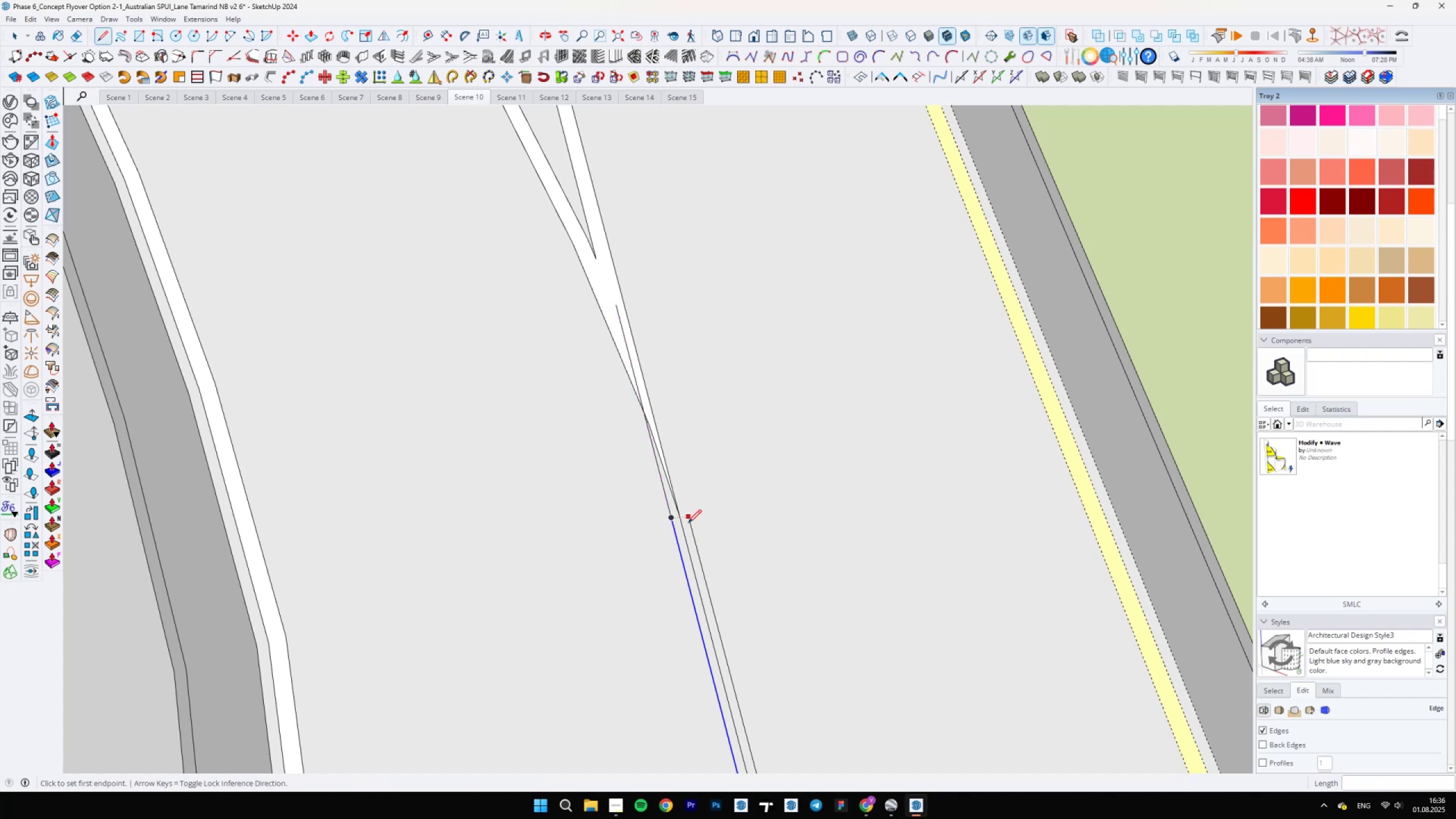 
left_click([689, 519])
 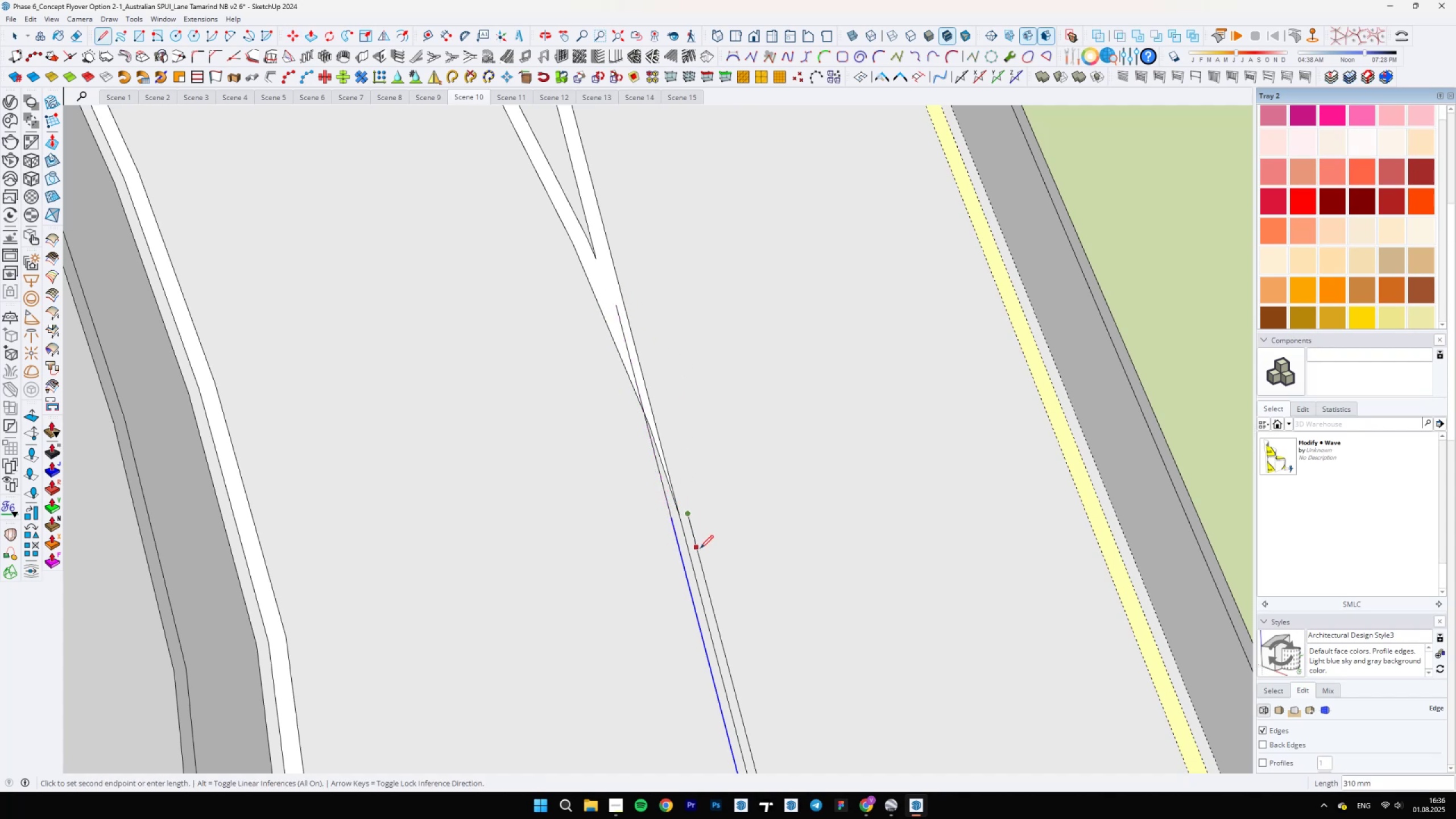 
hold_key(key=ShiftLeft, duration=1.29)
 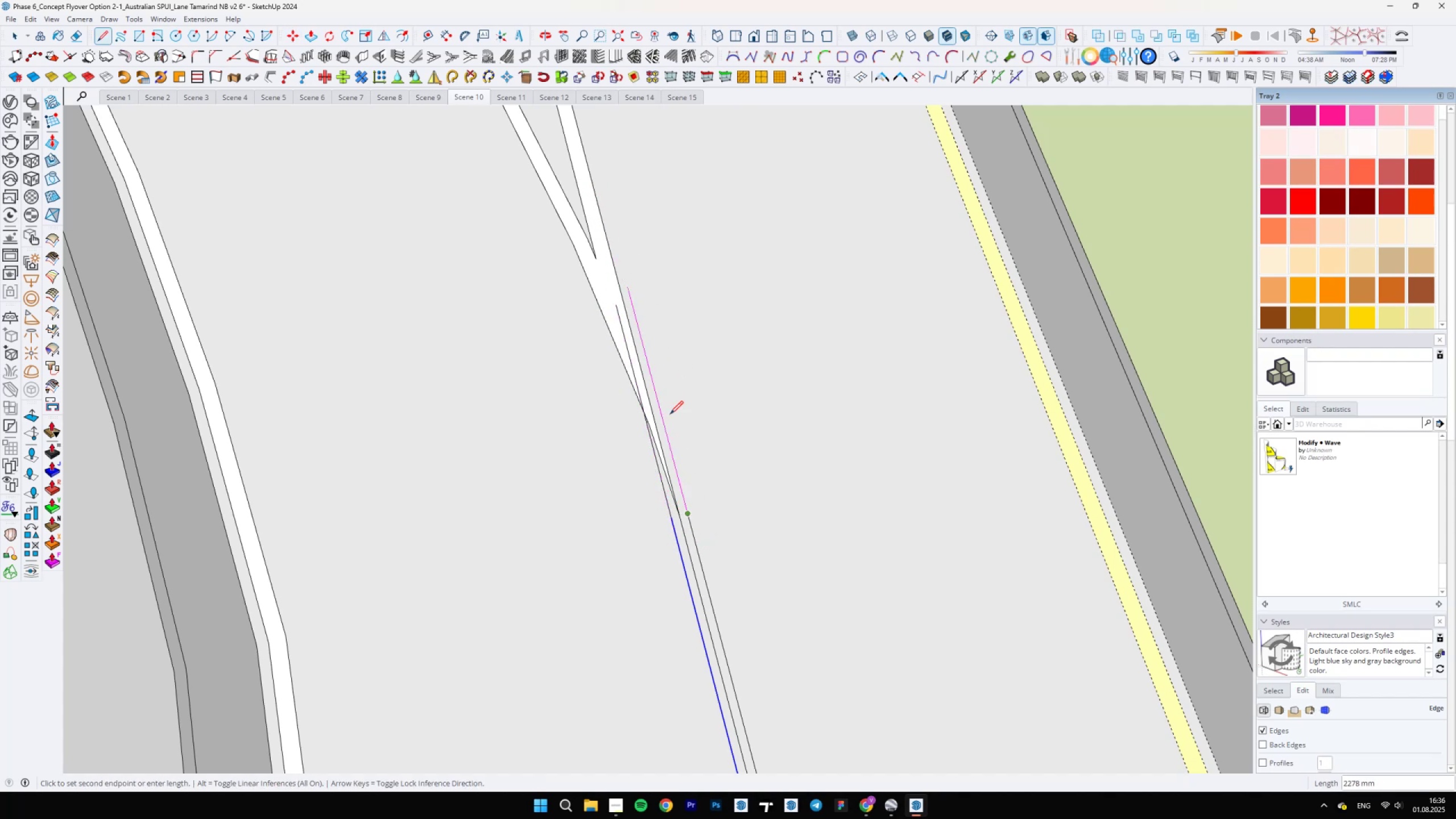 
scroll: coordinate [684, 479], scroll_direction: down, amount: 2.0
 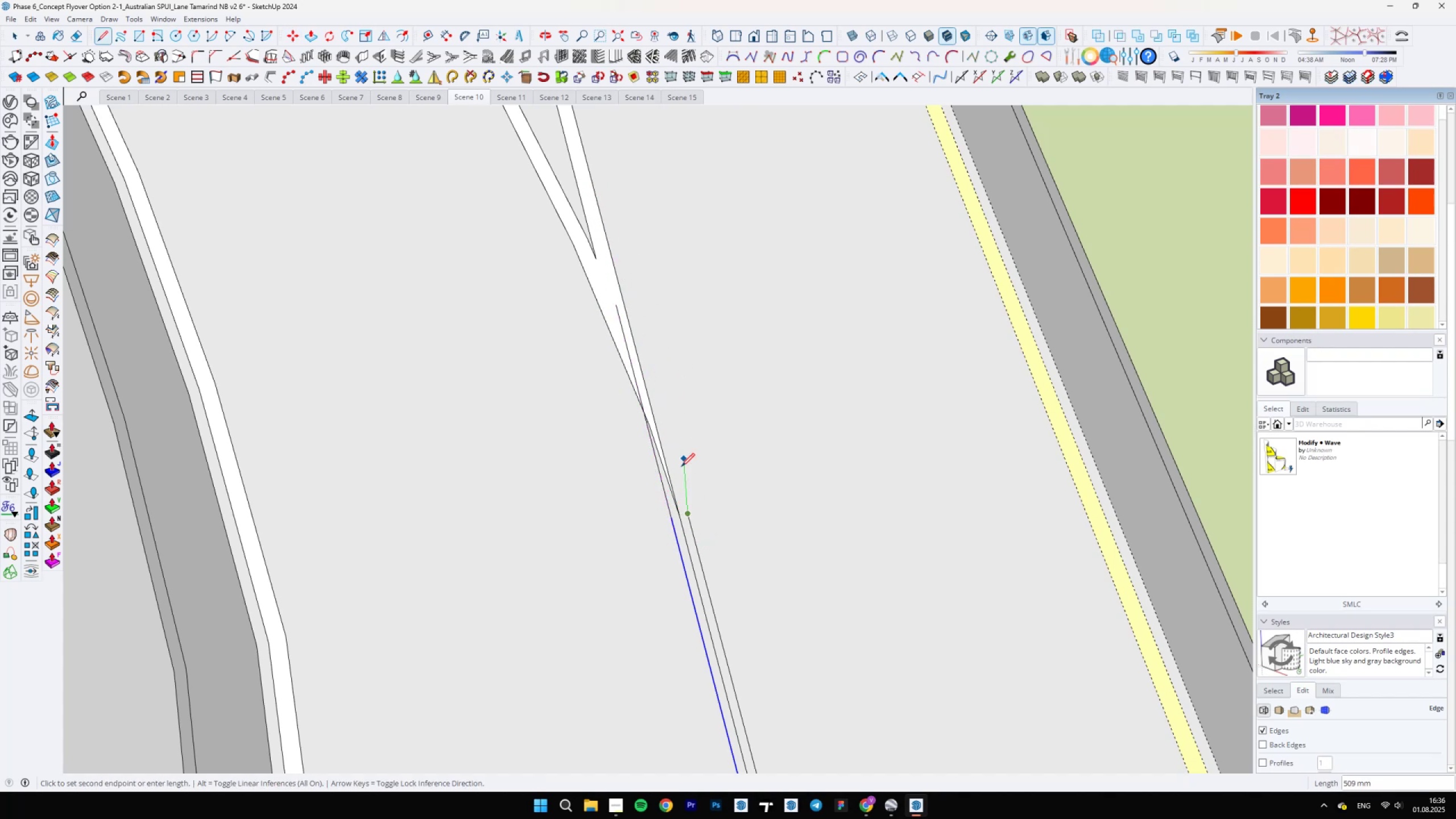 
key(Control+Z)
 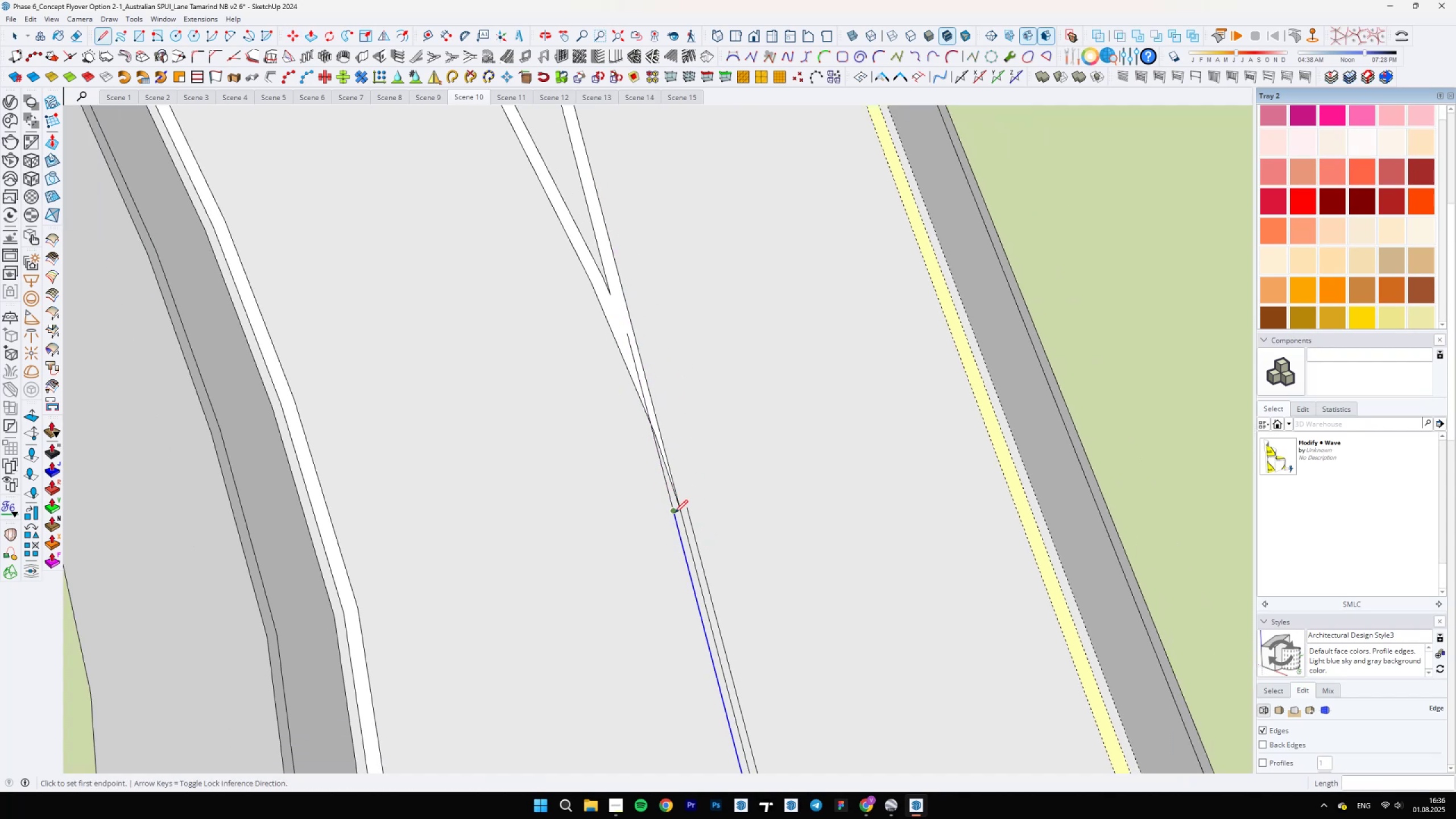 
key(Control+Z)
 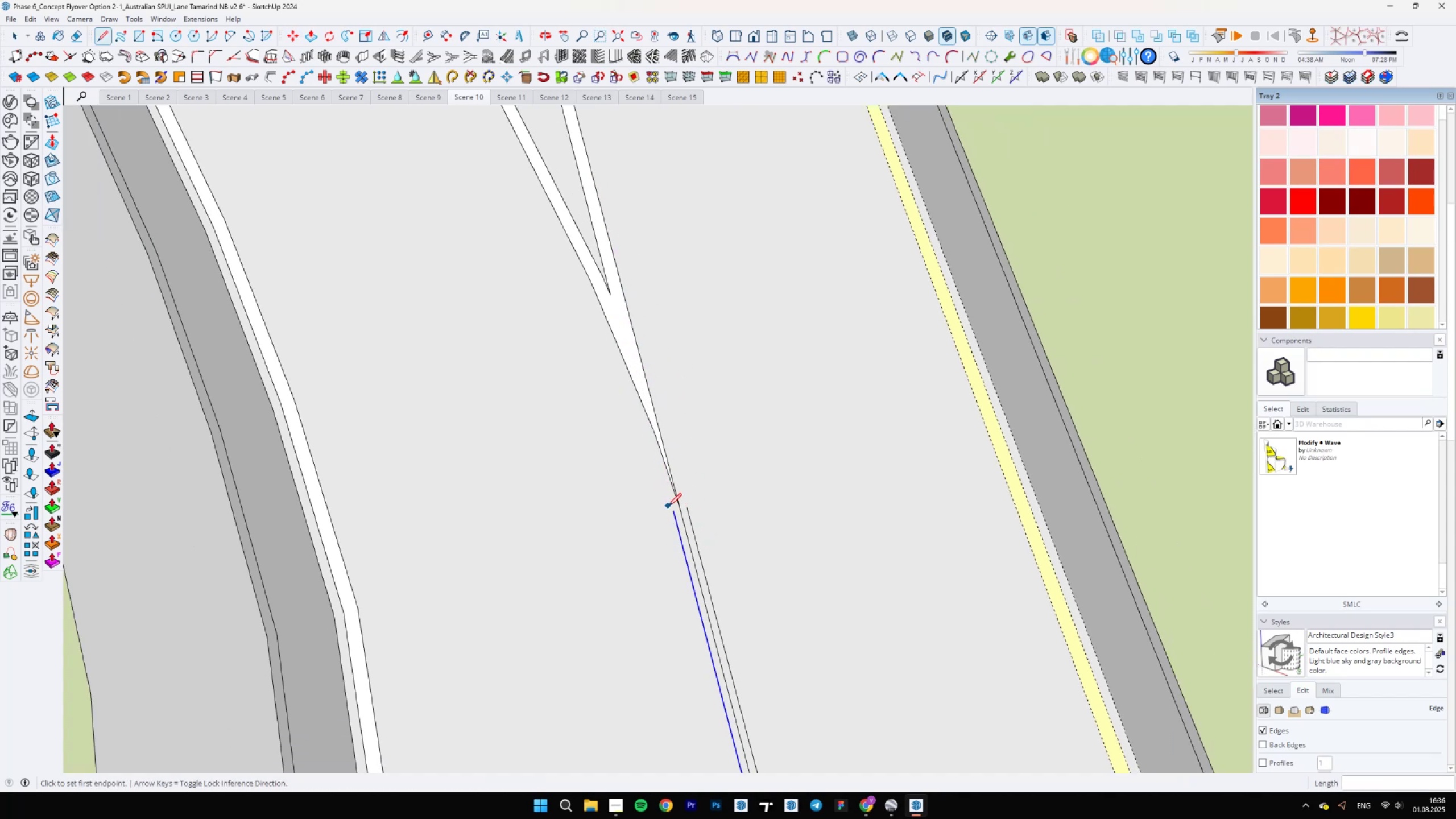 
left_click([672, 512])
 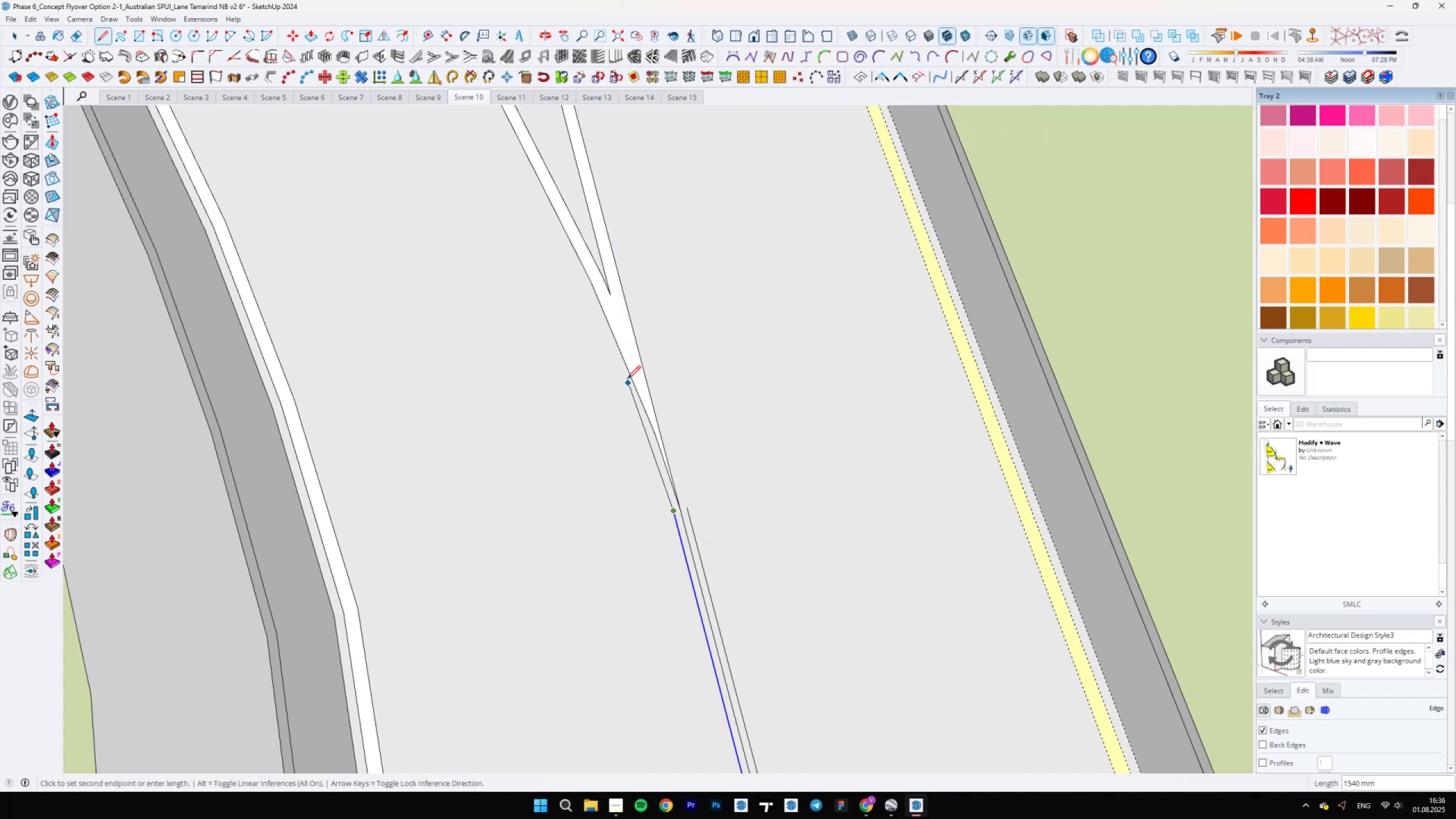 
scroll: coordinate [622, 354], scroll_direction: up, amount: 3.0
 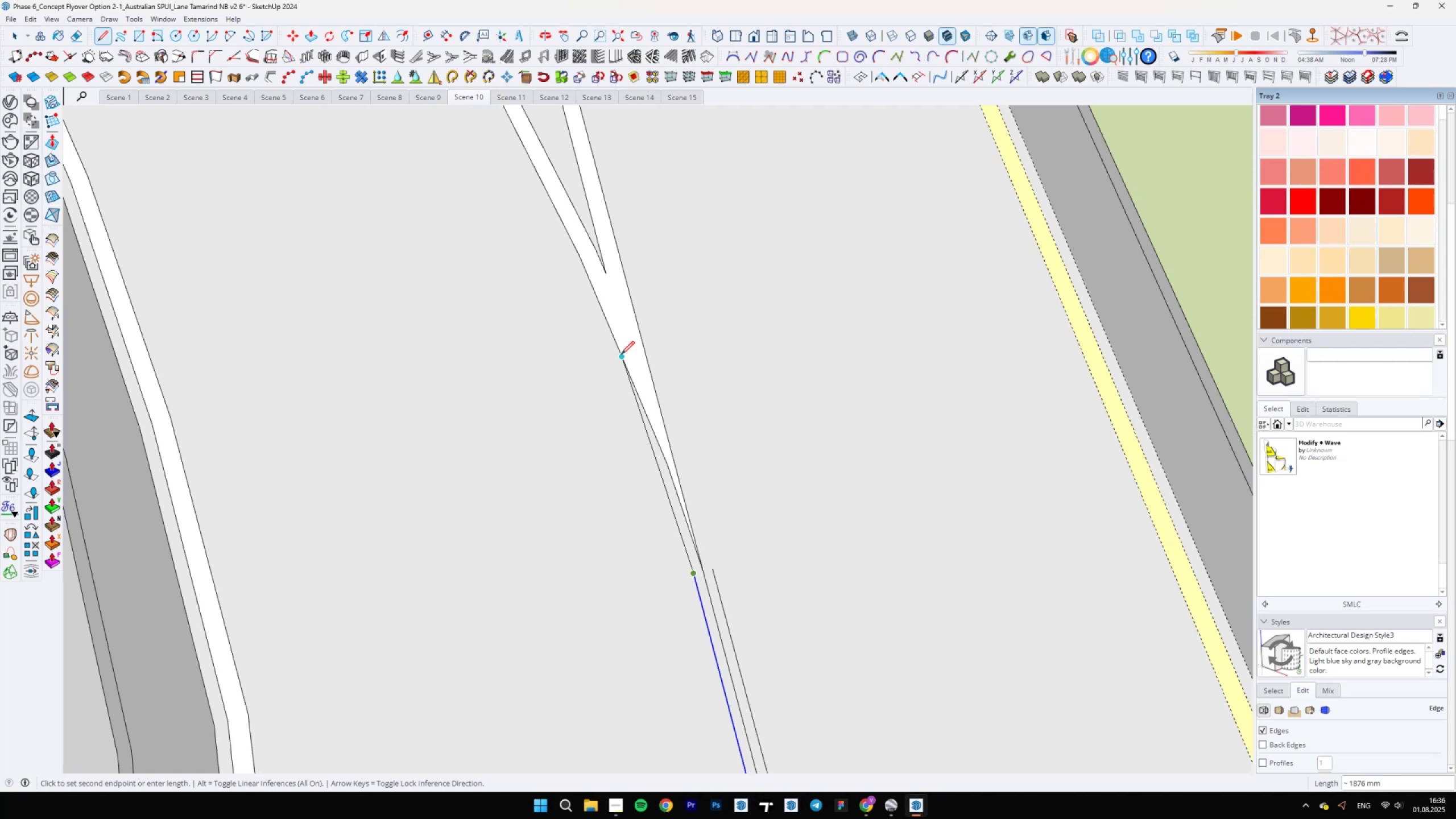 
key(Escape)
 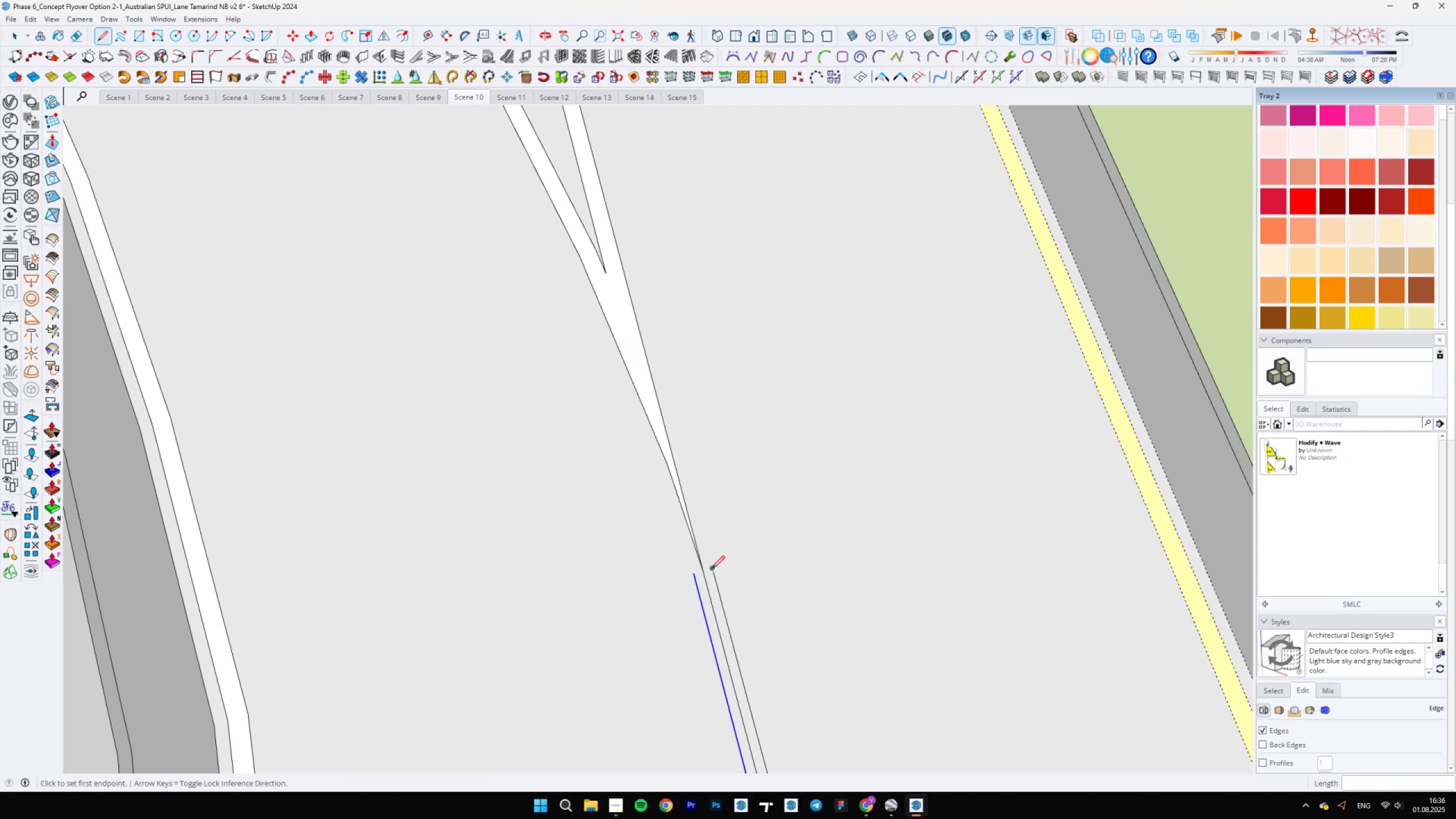 
left_click([712, 571])
 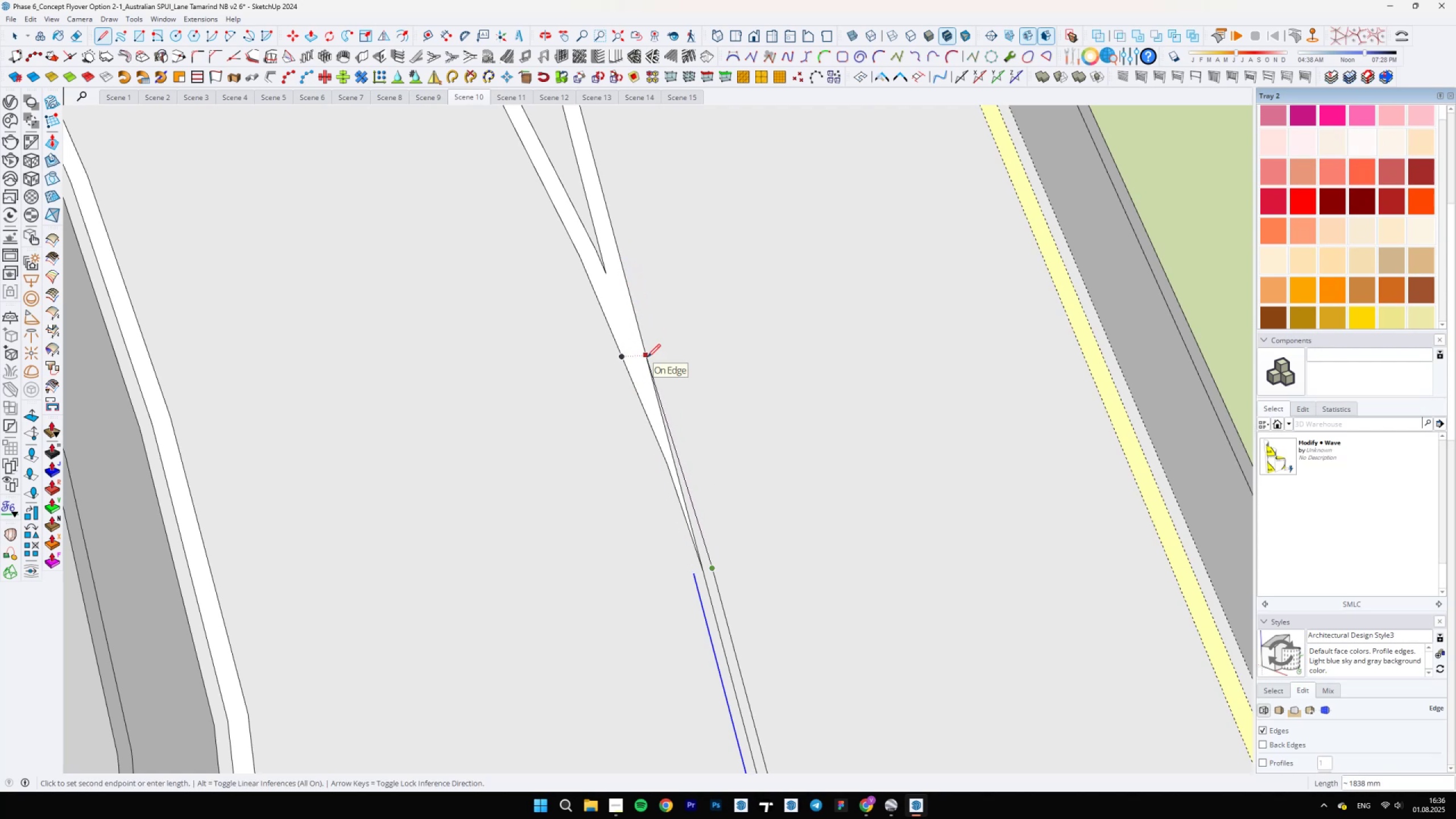 
wait(5.85)
 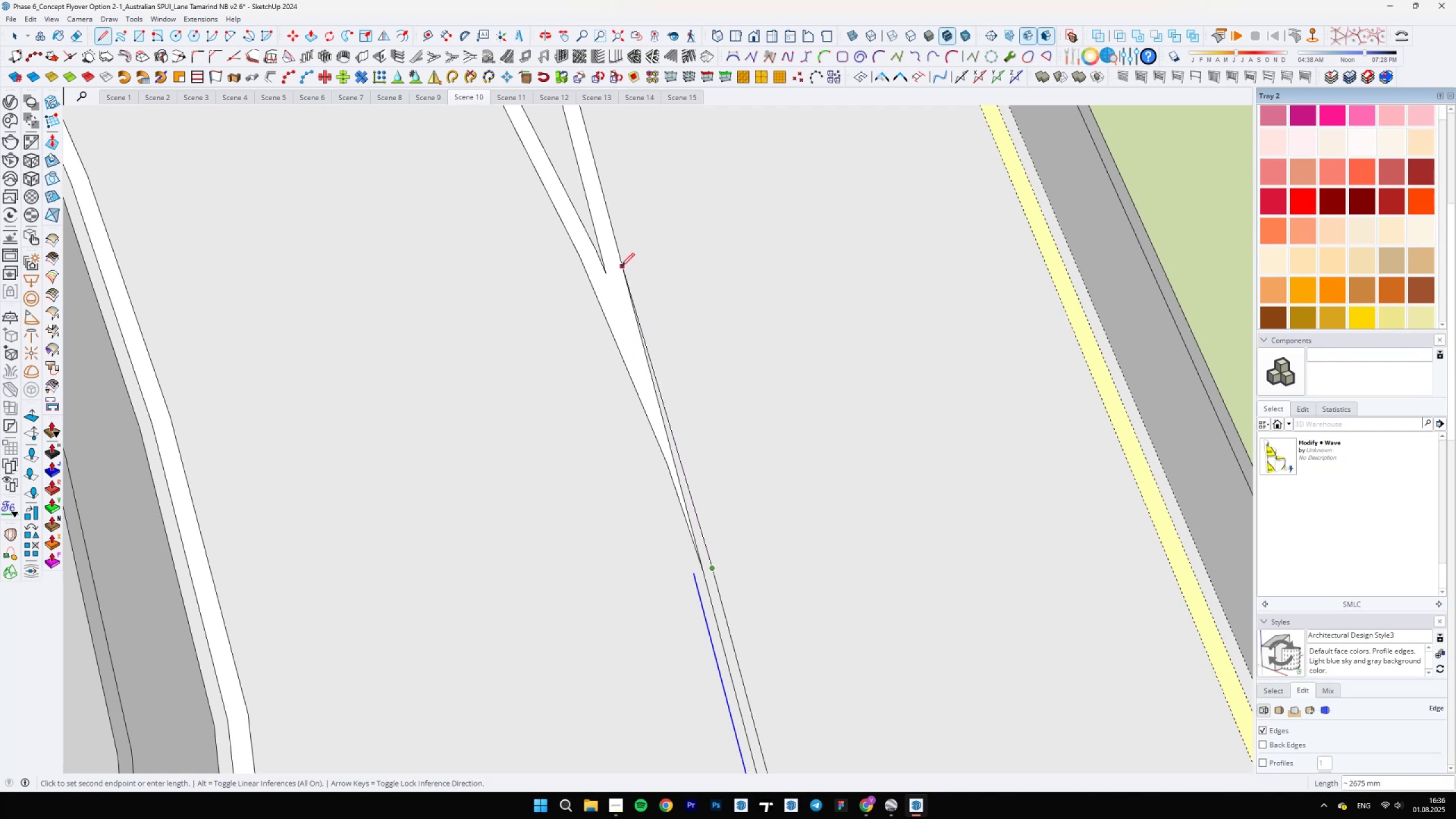 
left_click([648, 353])
 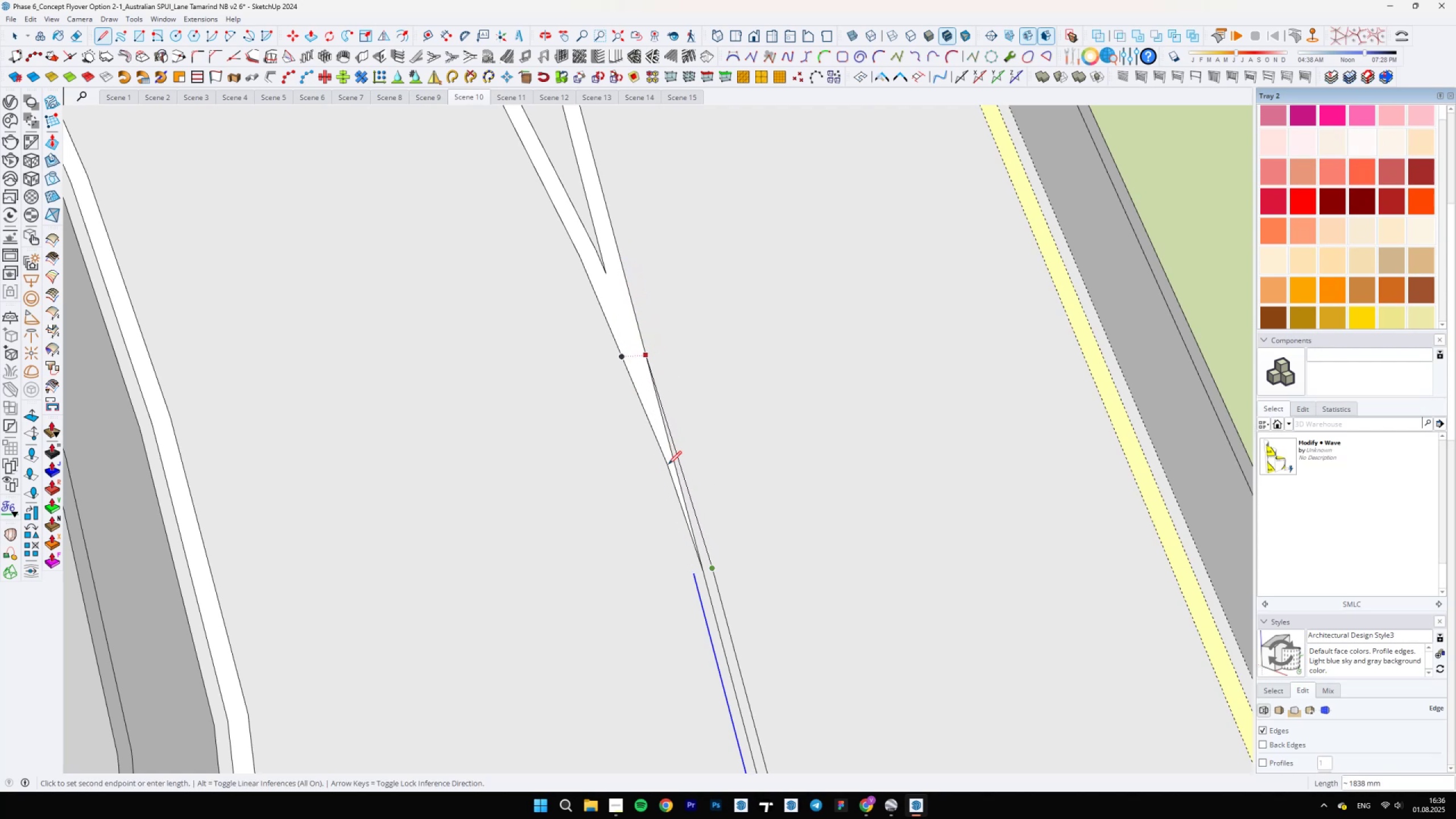 
key(Space)
 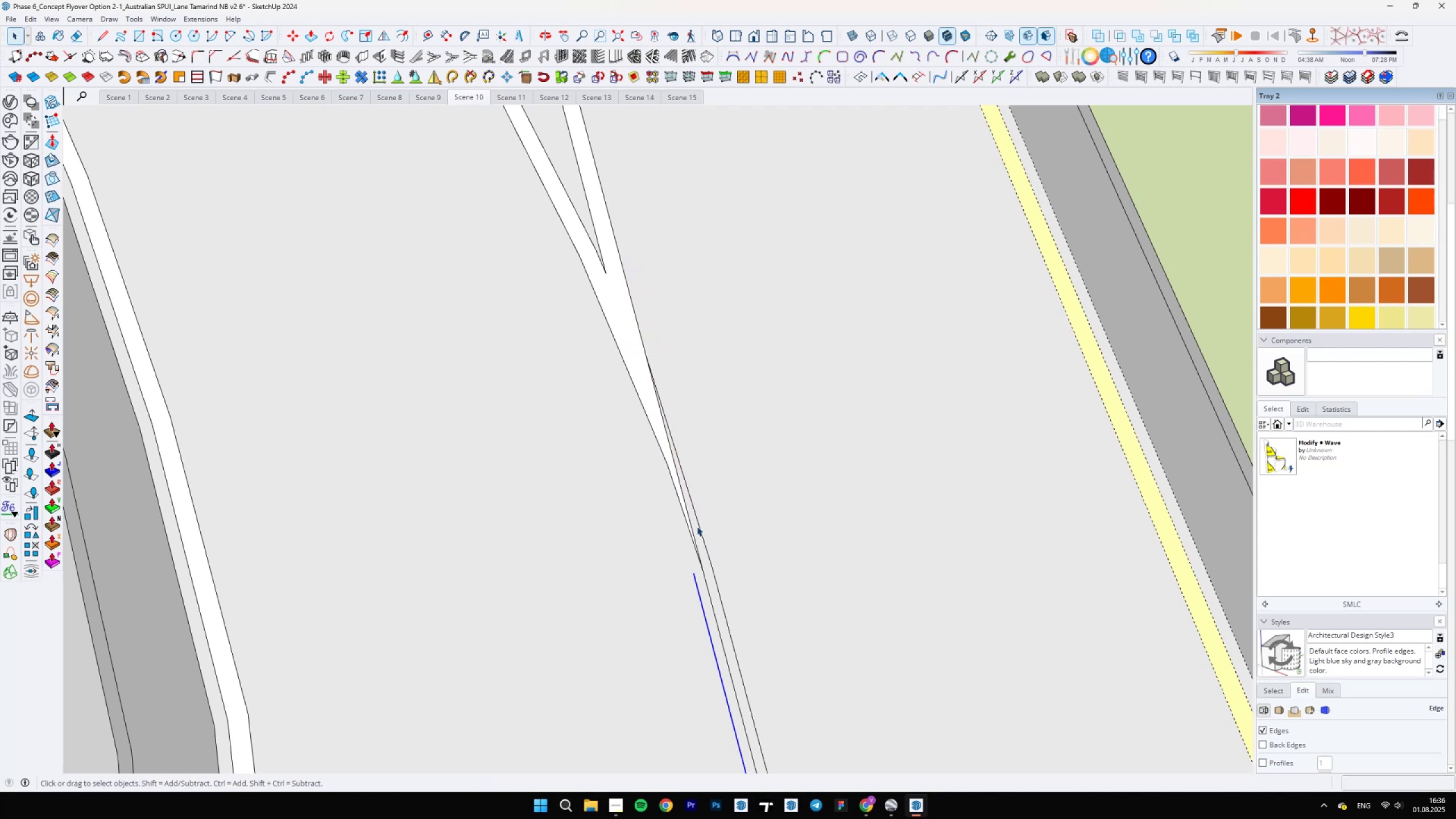 
left_click([701, 526])
 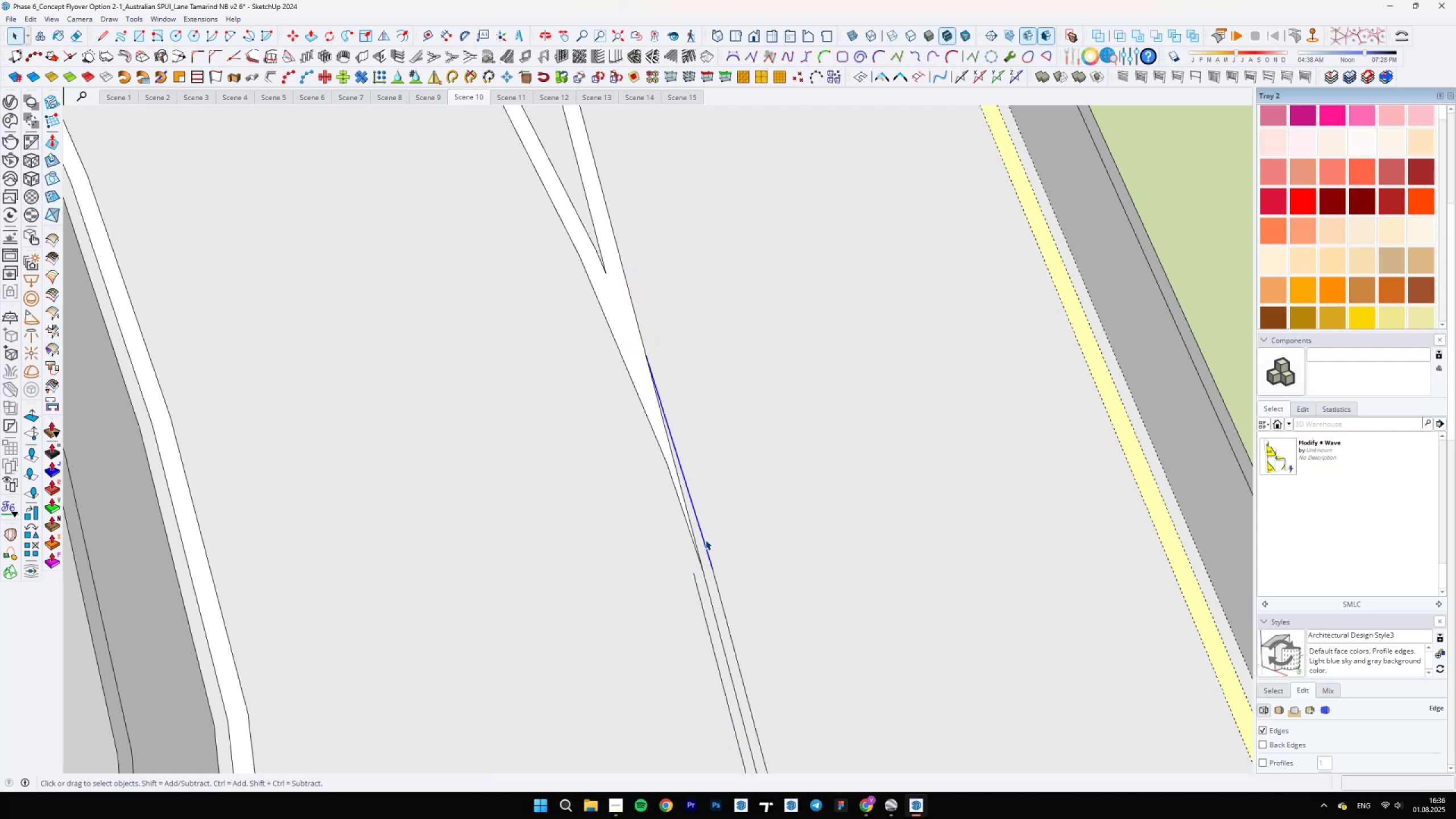 
scroll: coordinate [712, 565], scroll_direction: up, amount: 5.0
 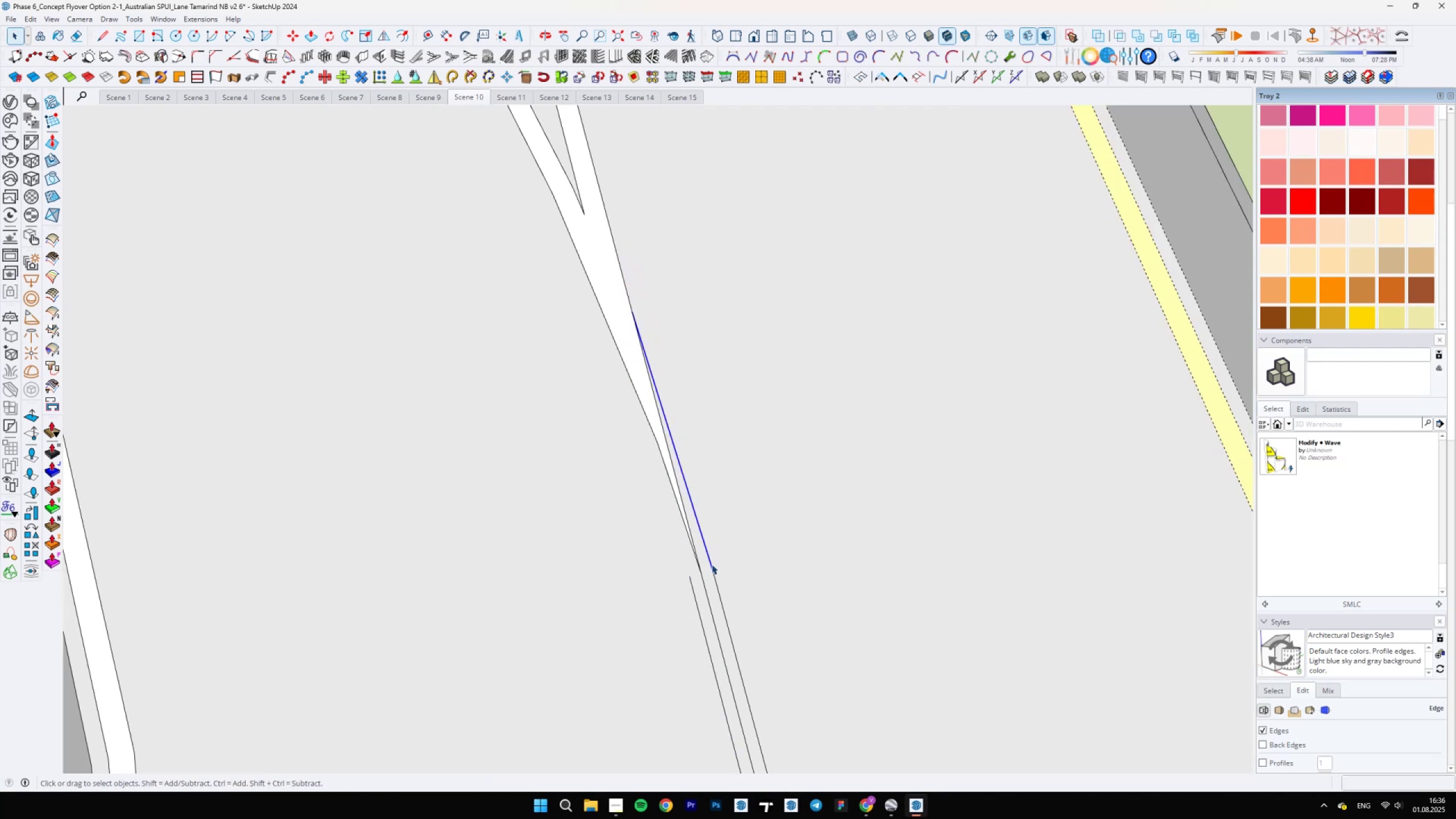 
key(M)
 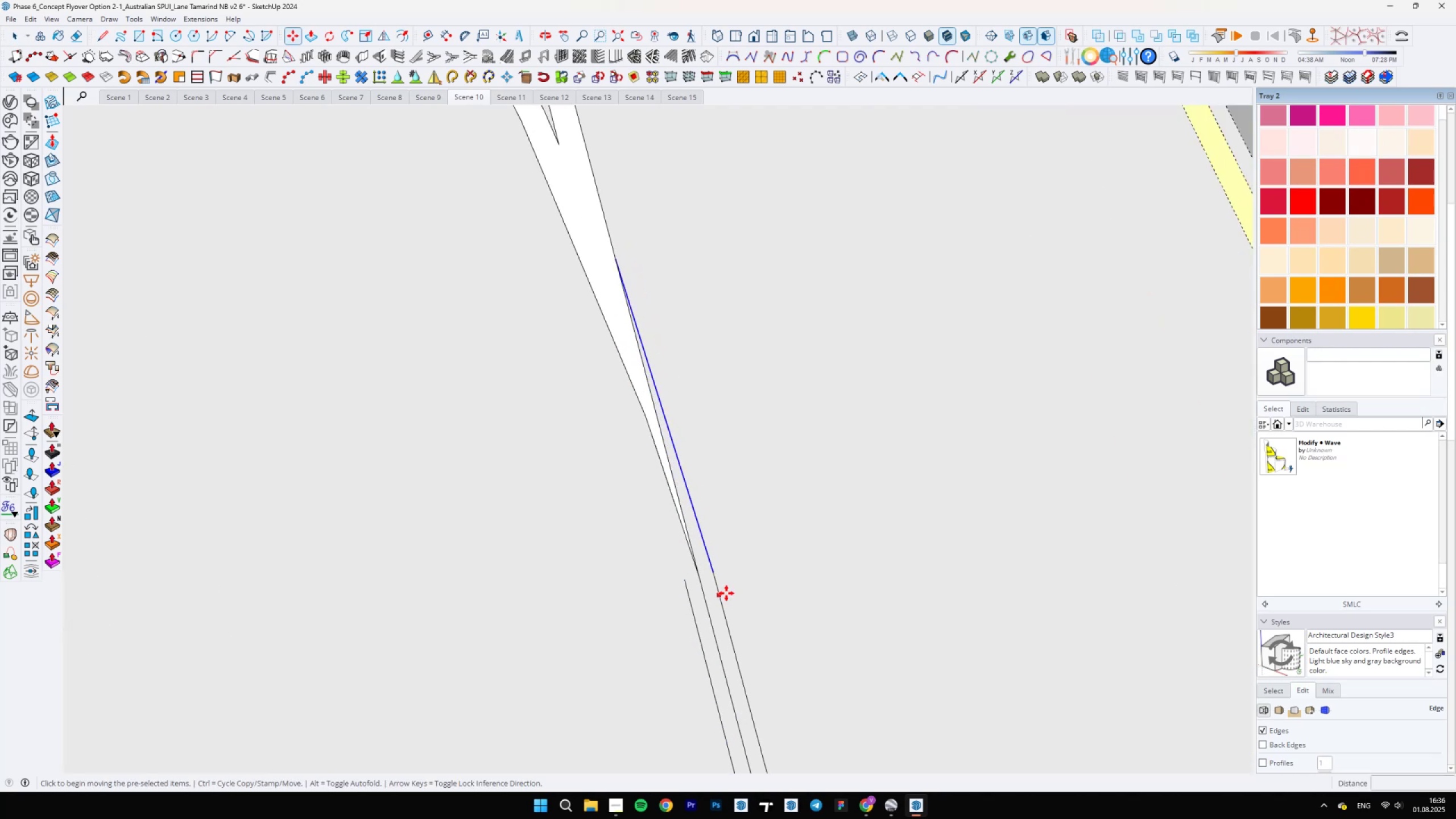 
key(Control+ControlLeft)
 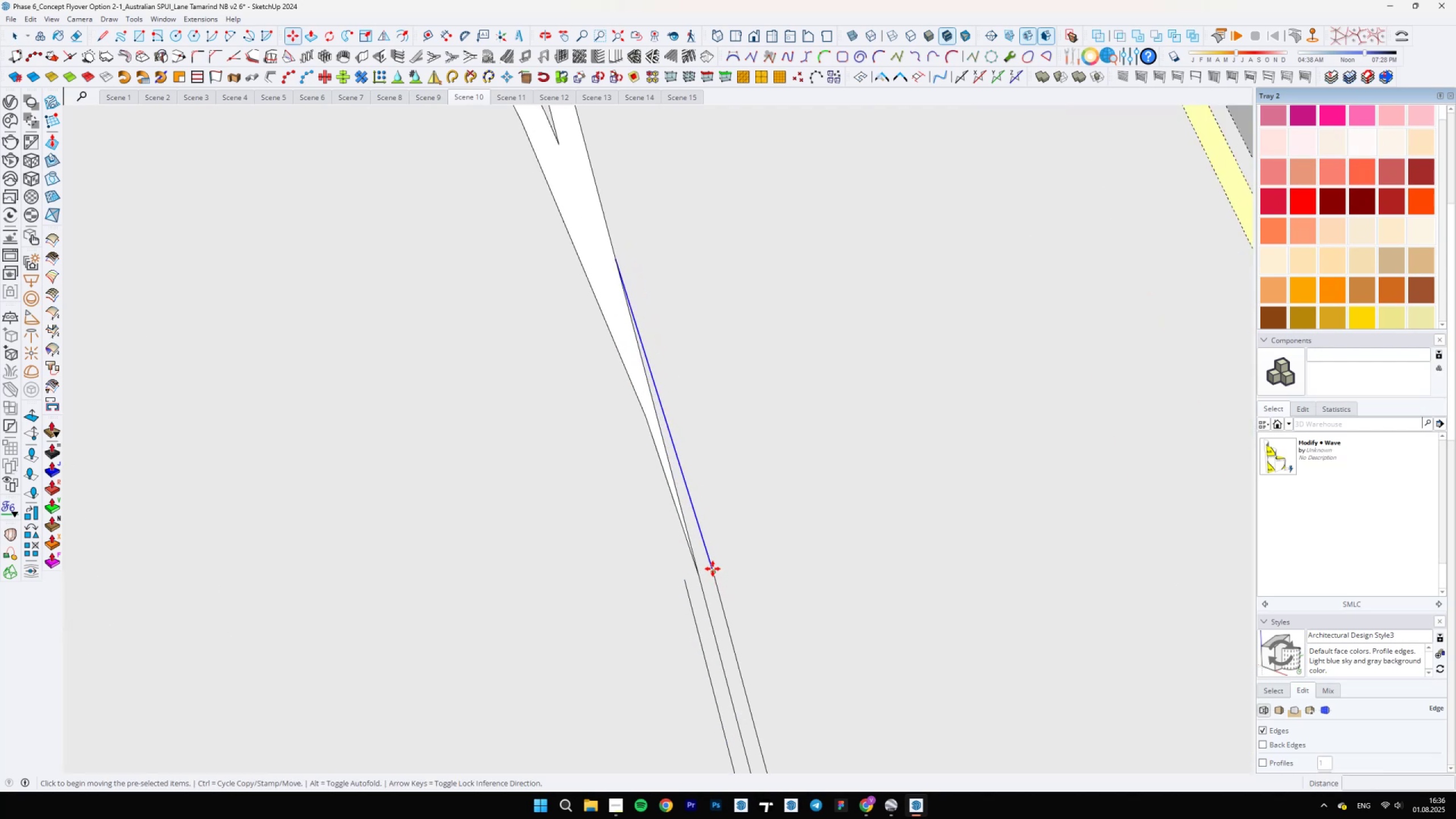 
left_click([713, 569])
 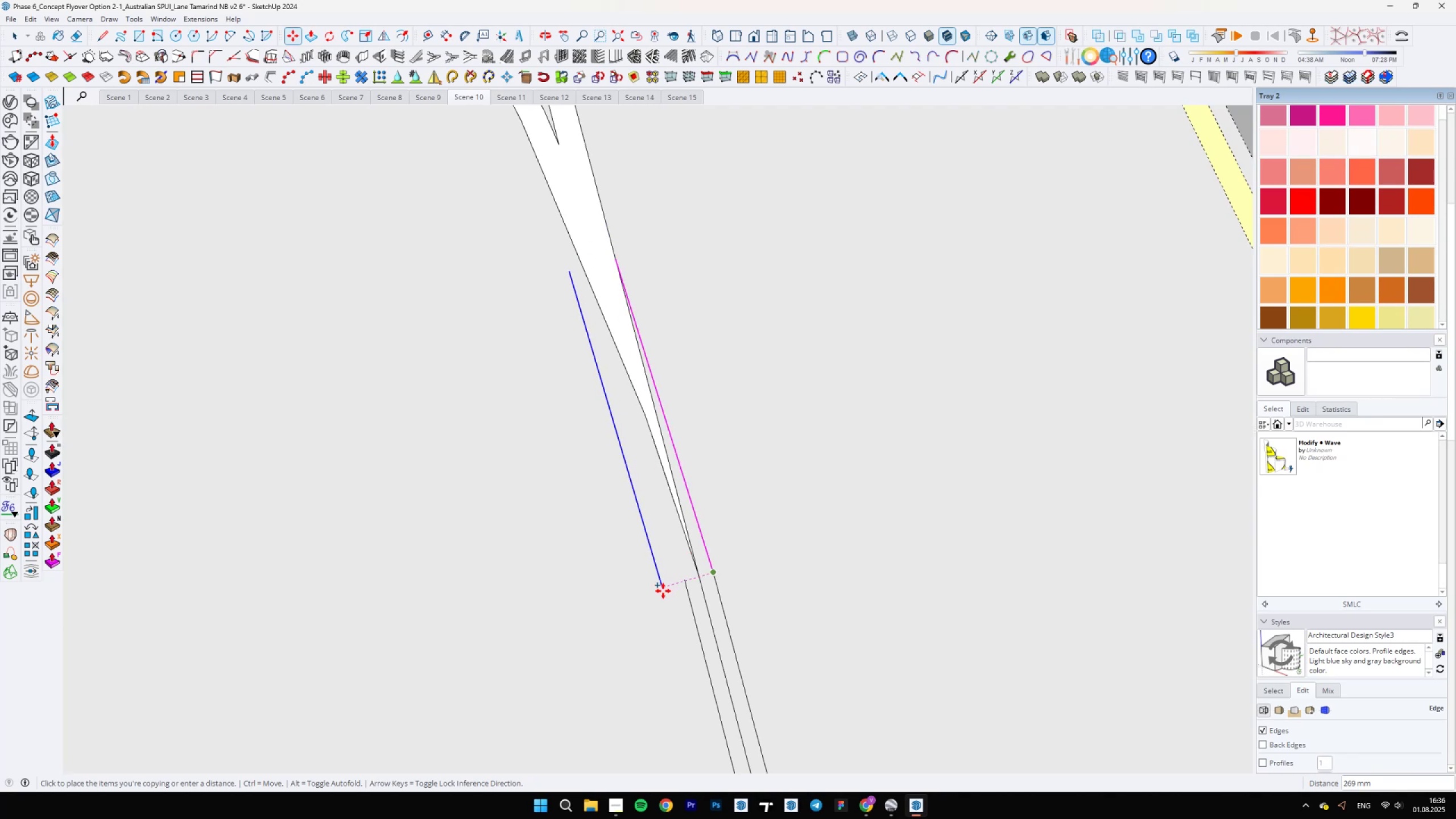 
type(150)
 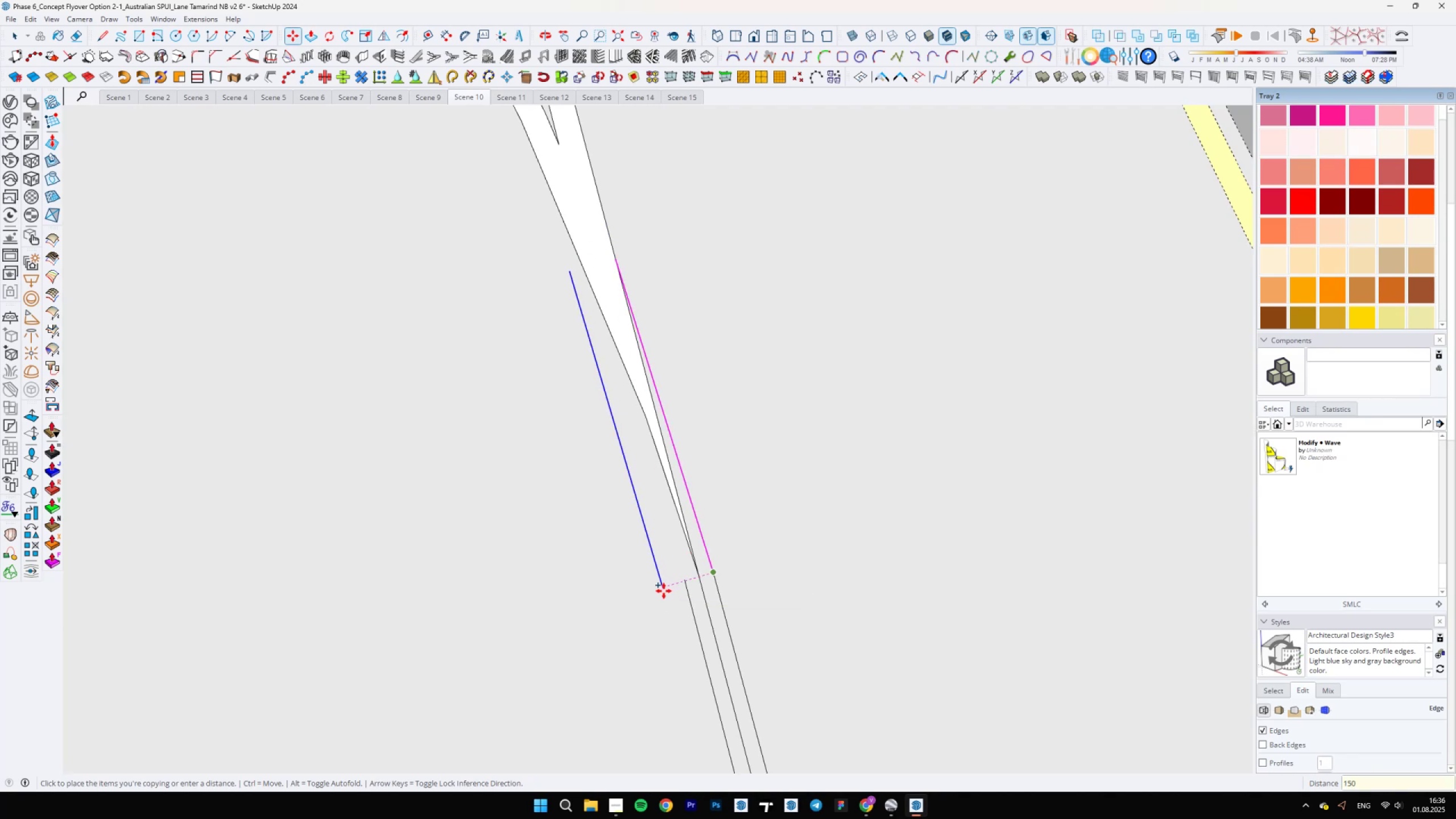 
key(Enter)
 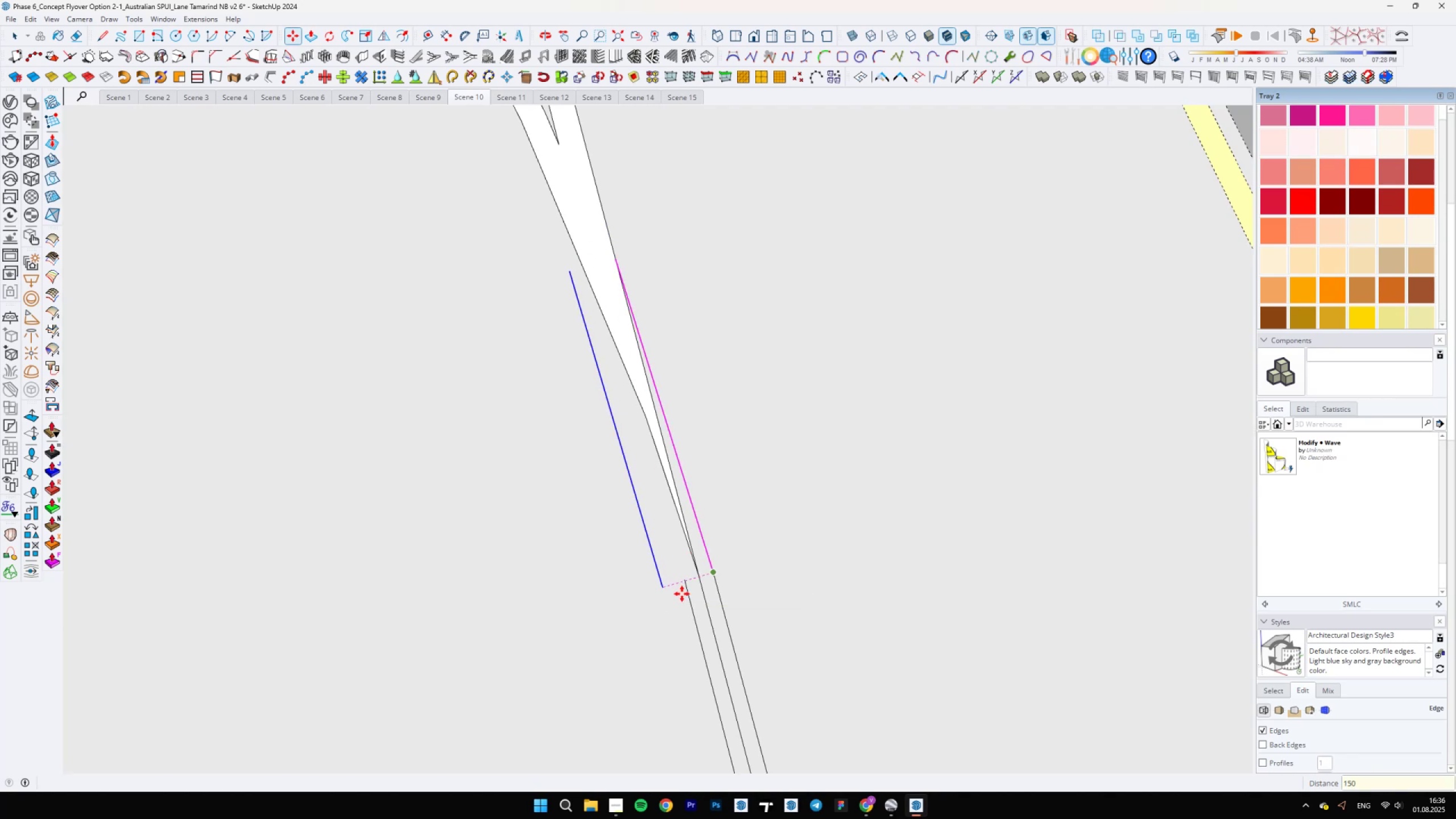 
scroll: coordinate [686, 558], scroll_direction: up, amount: 41.0
 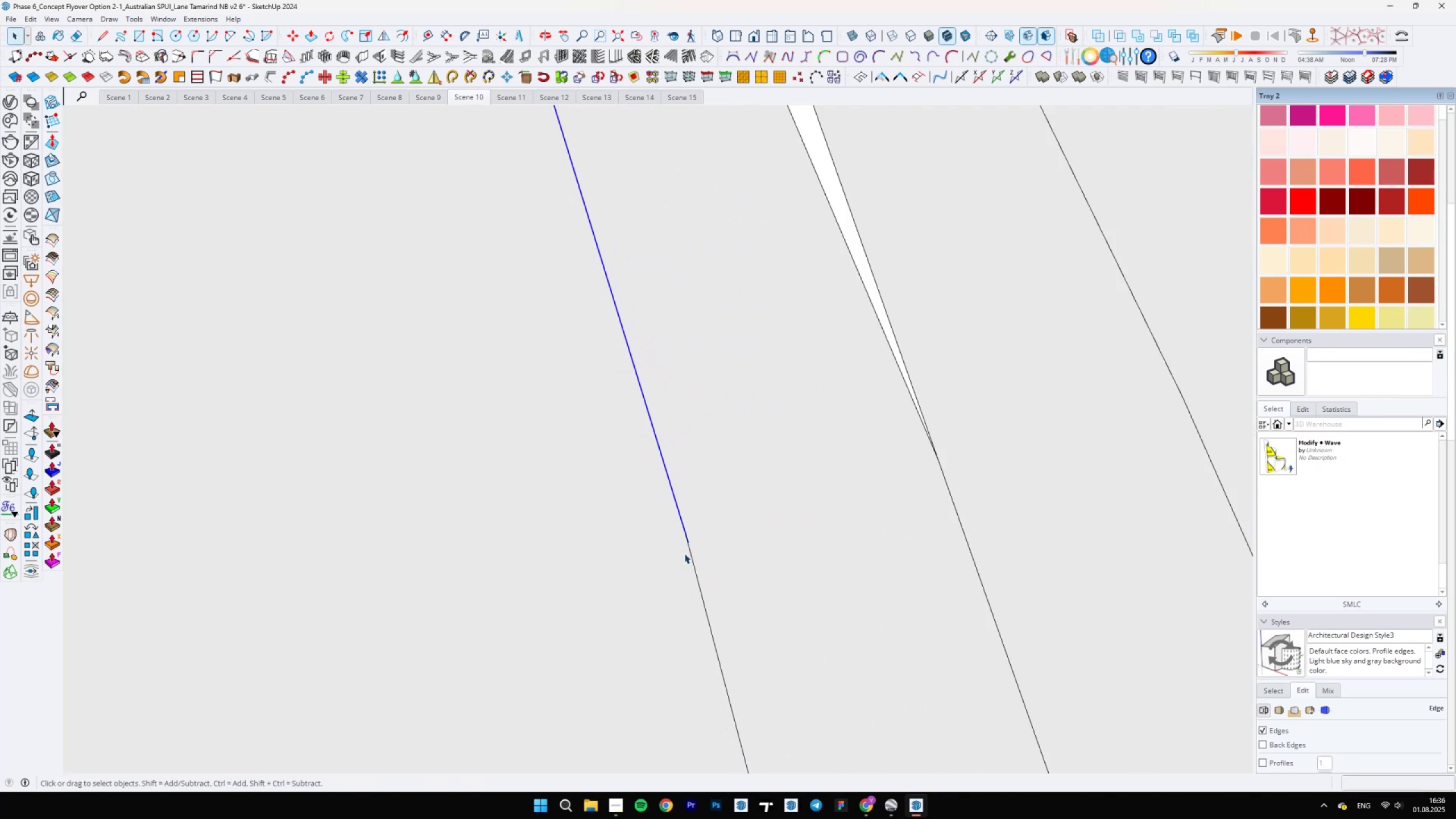 
key(Space)
 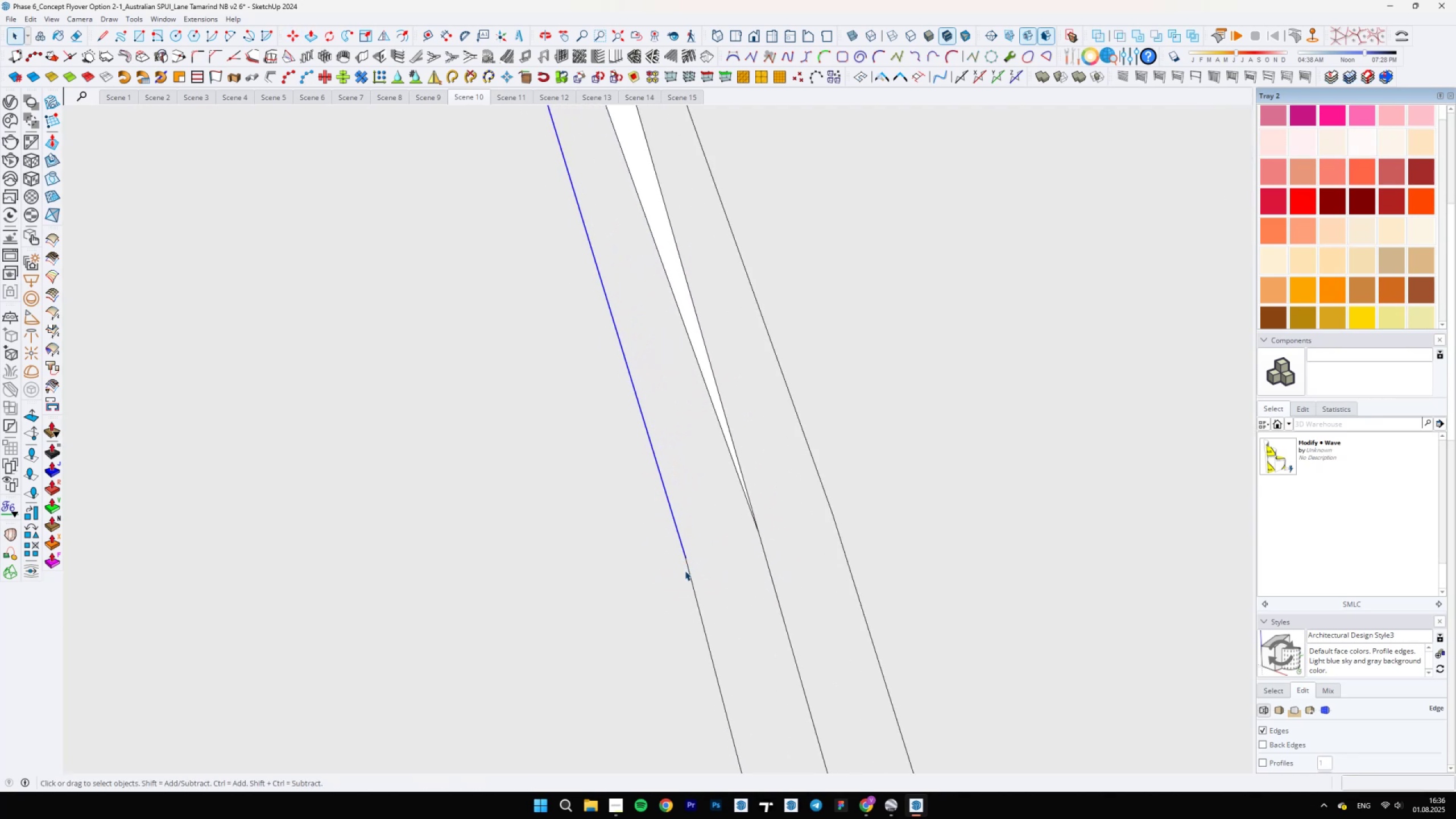 
key(E)
 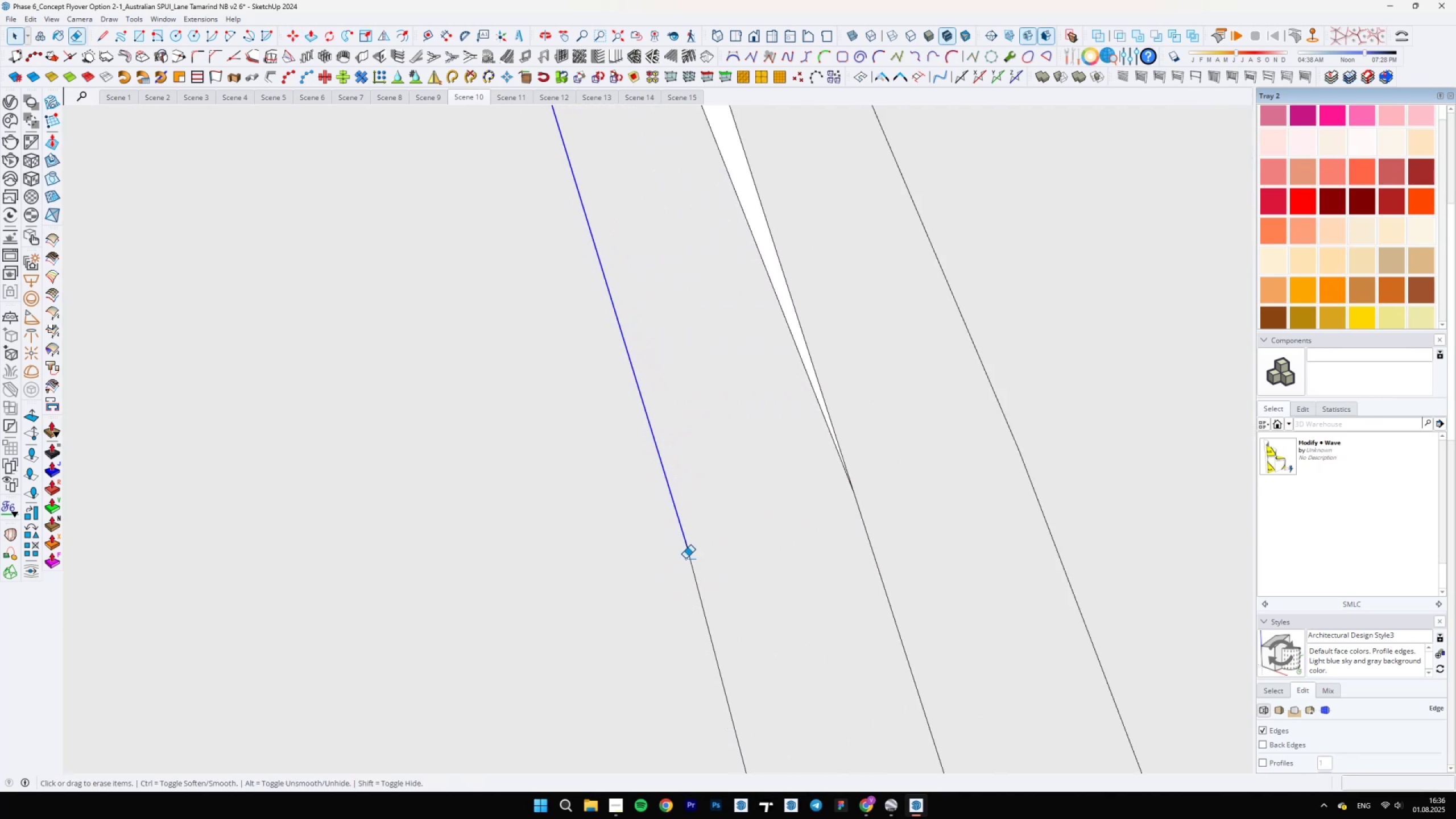 
key(Space)
 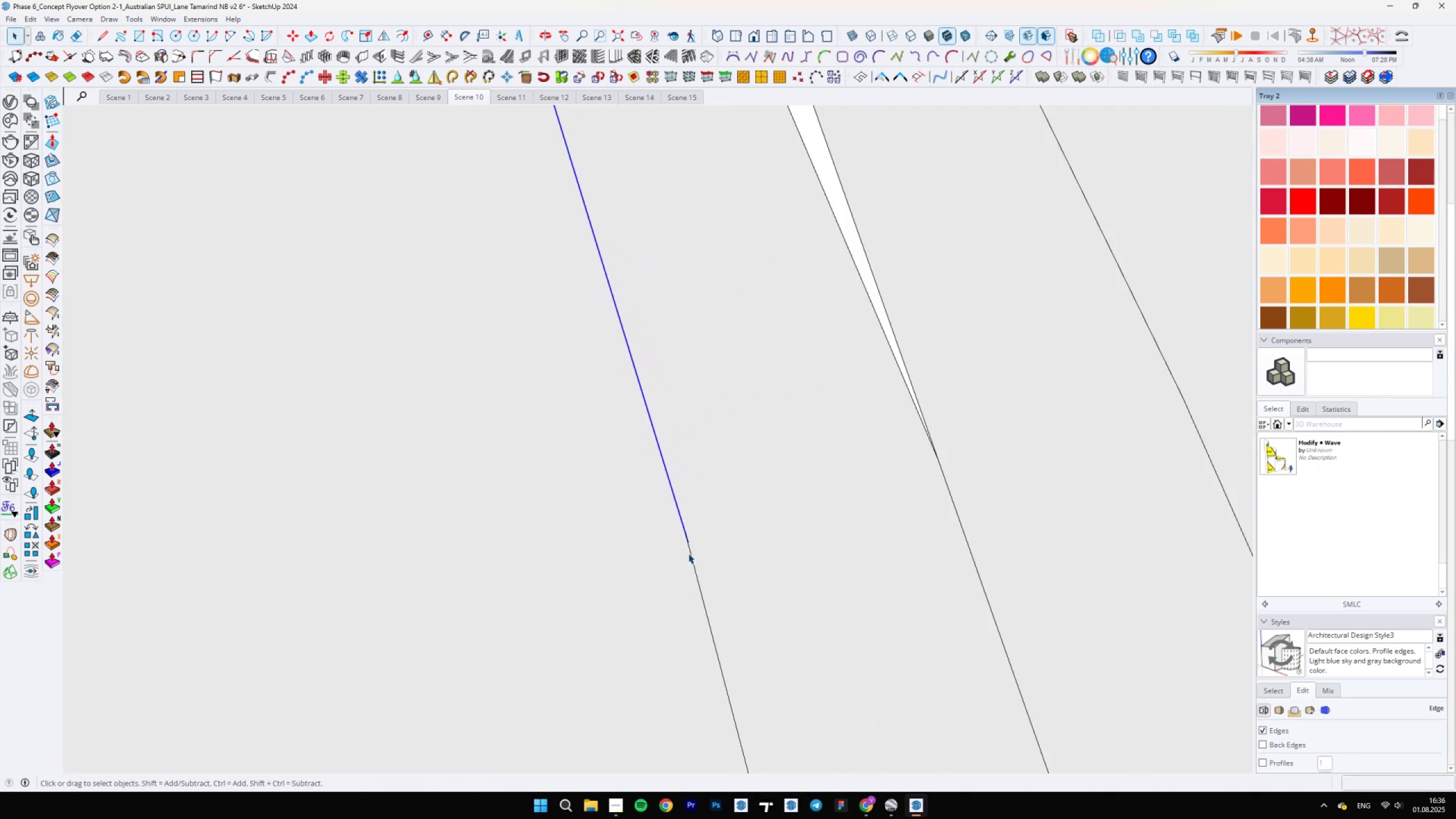 
left_click([684, 553])
 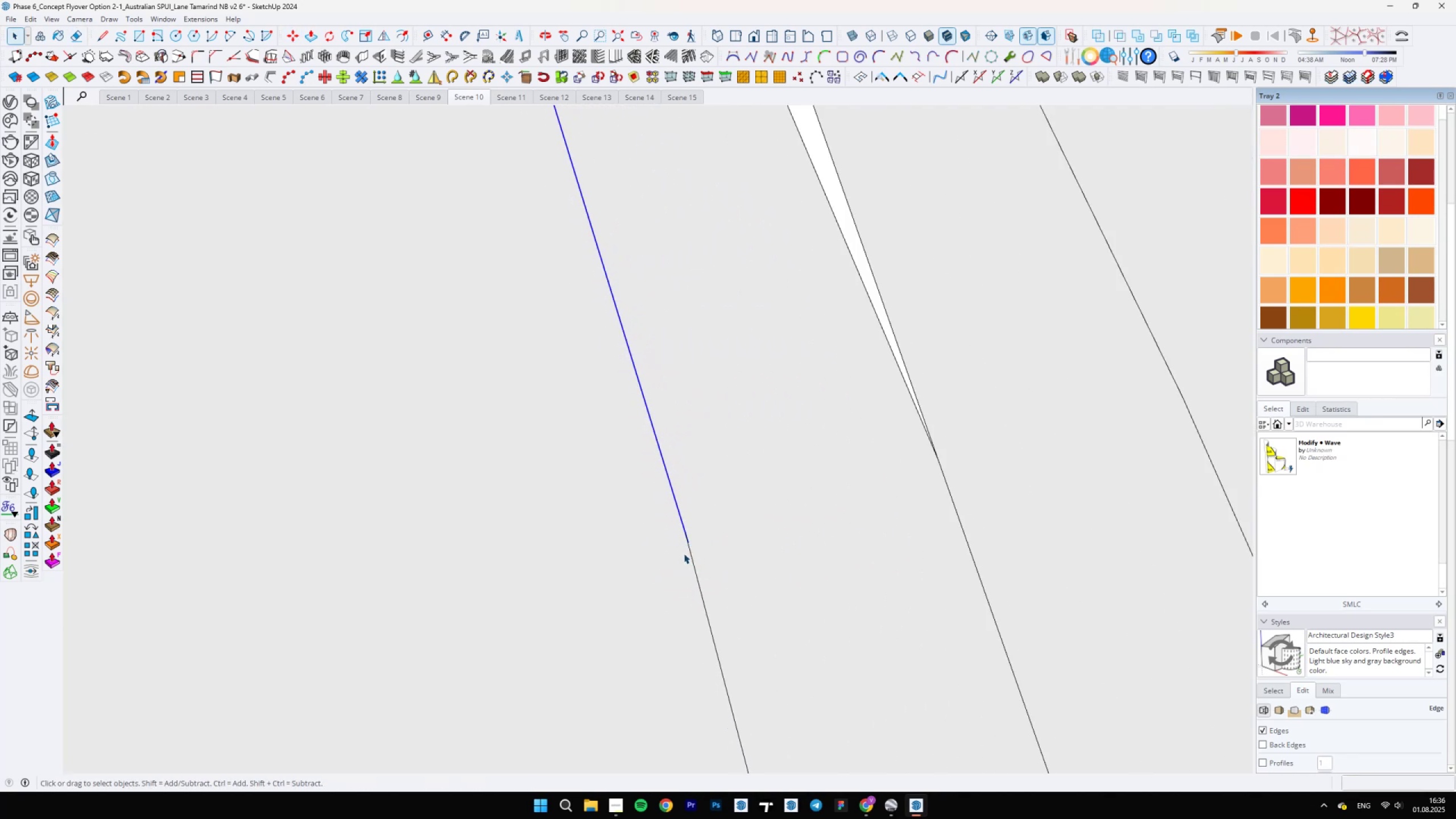 
scroll: coordinate [688, 528], scroll_direction: up, amount: 8.0
 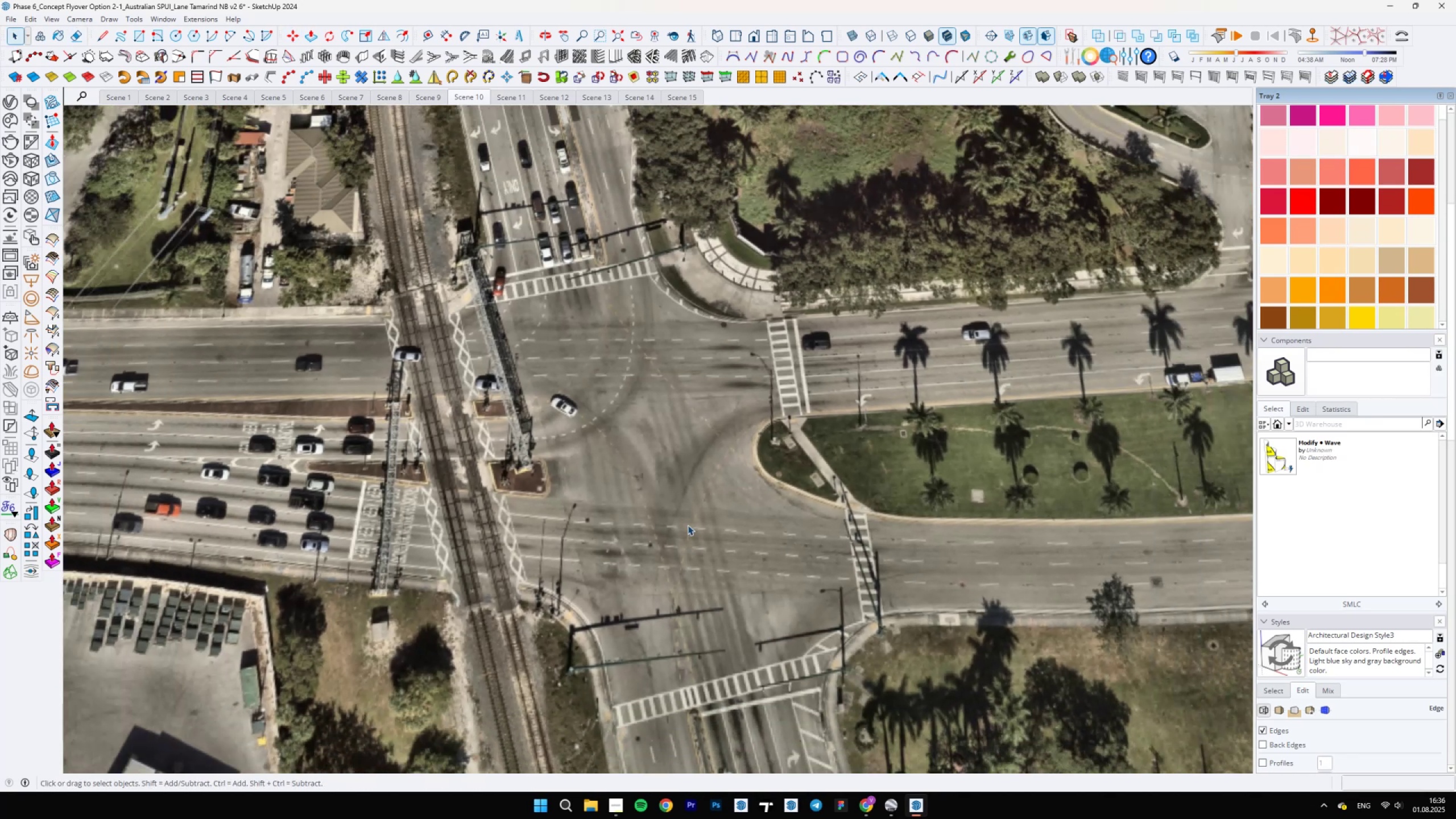 
hold_key(key=ControlLeft, duration=0.34)
 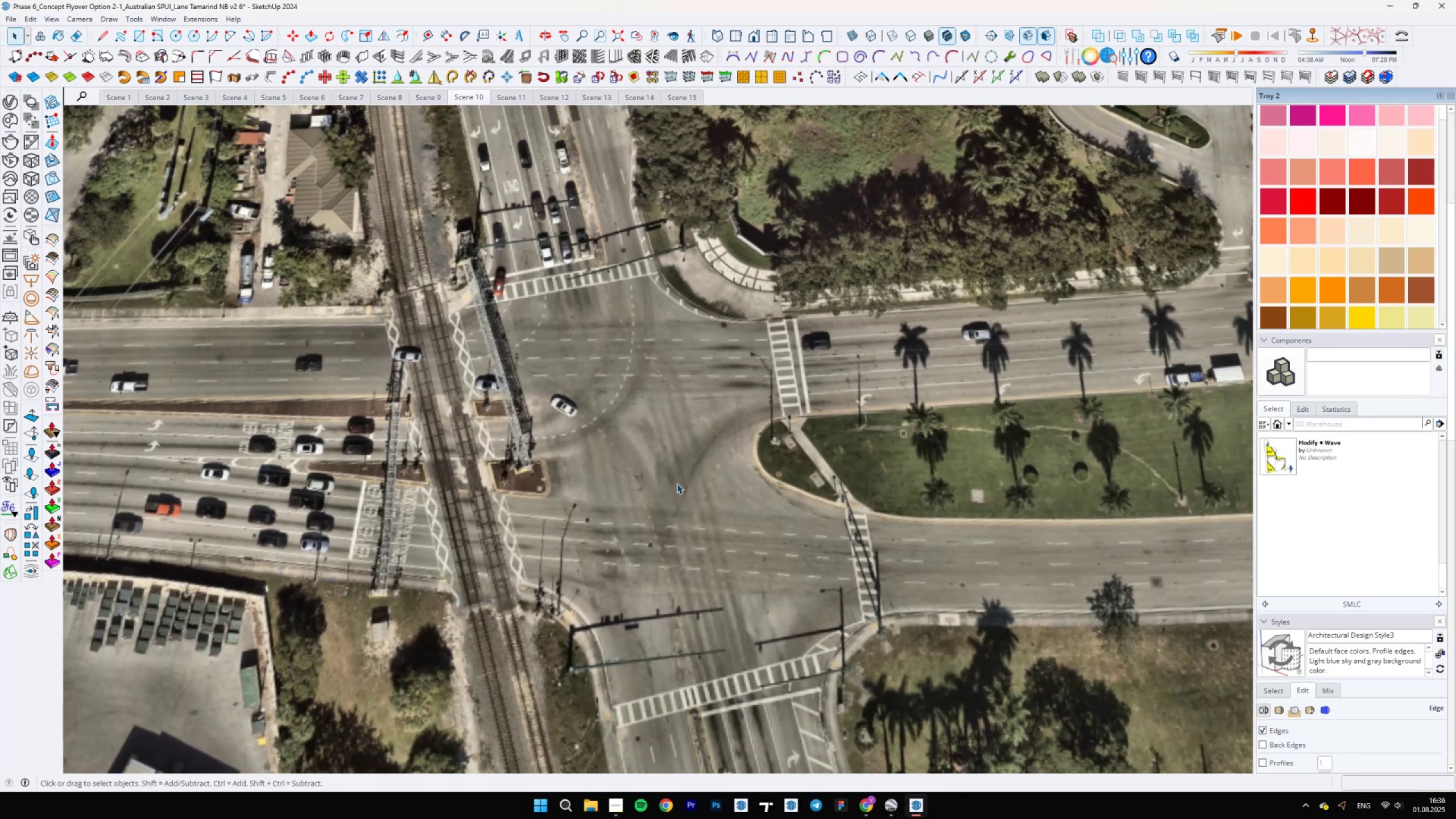 
key(Home)
 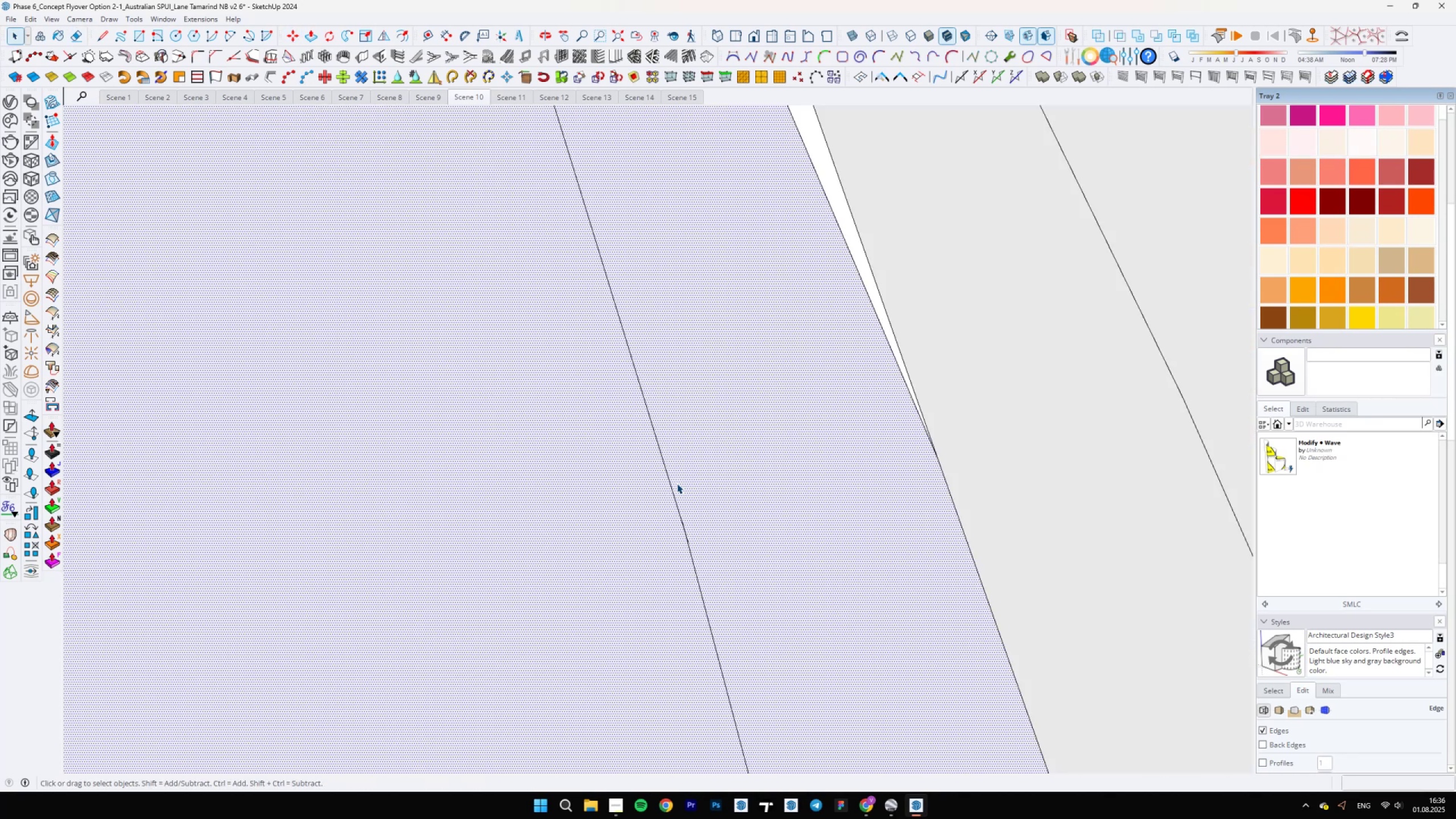 
left_click_drag(start_coordinate=[663, 490], to_coordinate=[702, 577])
 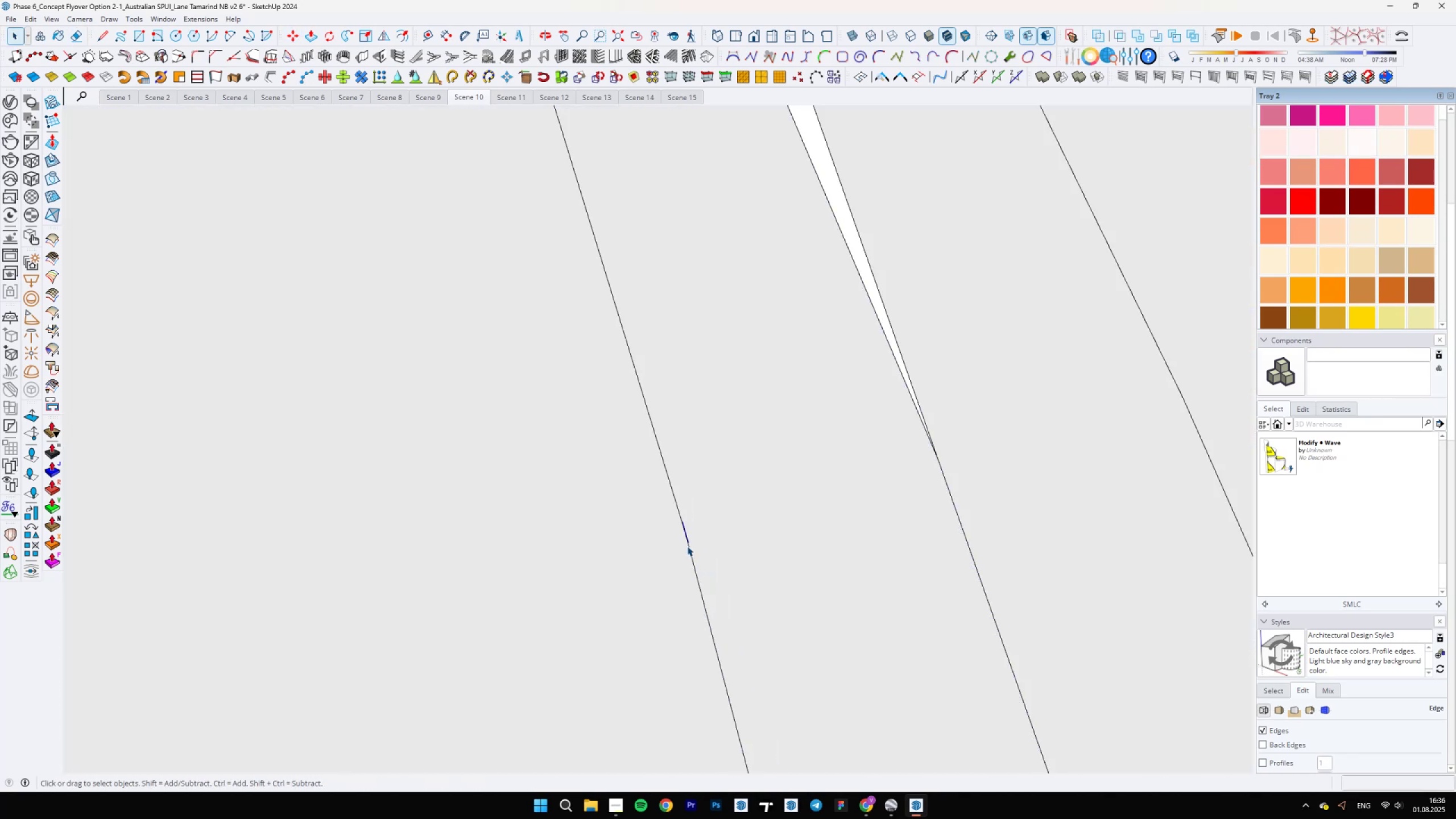 
key(Delete)
 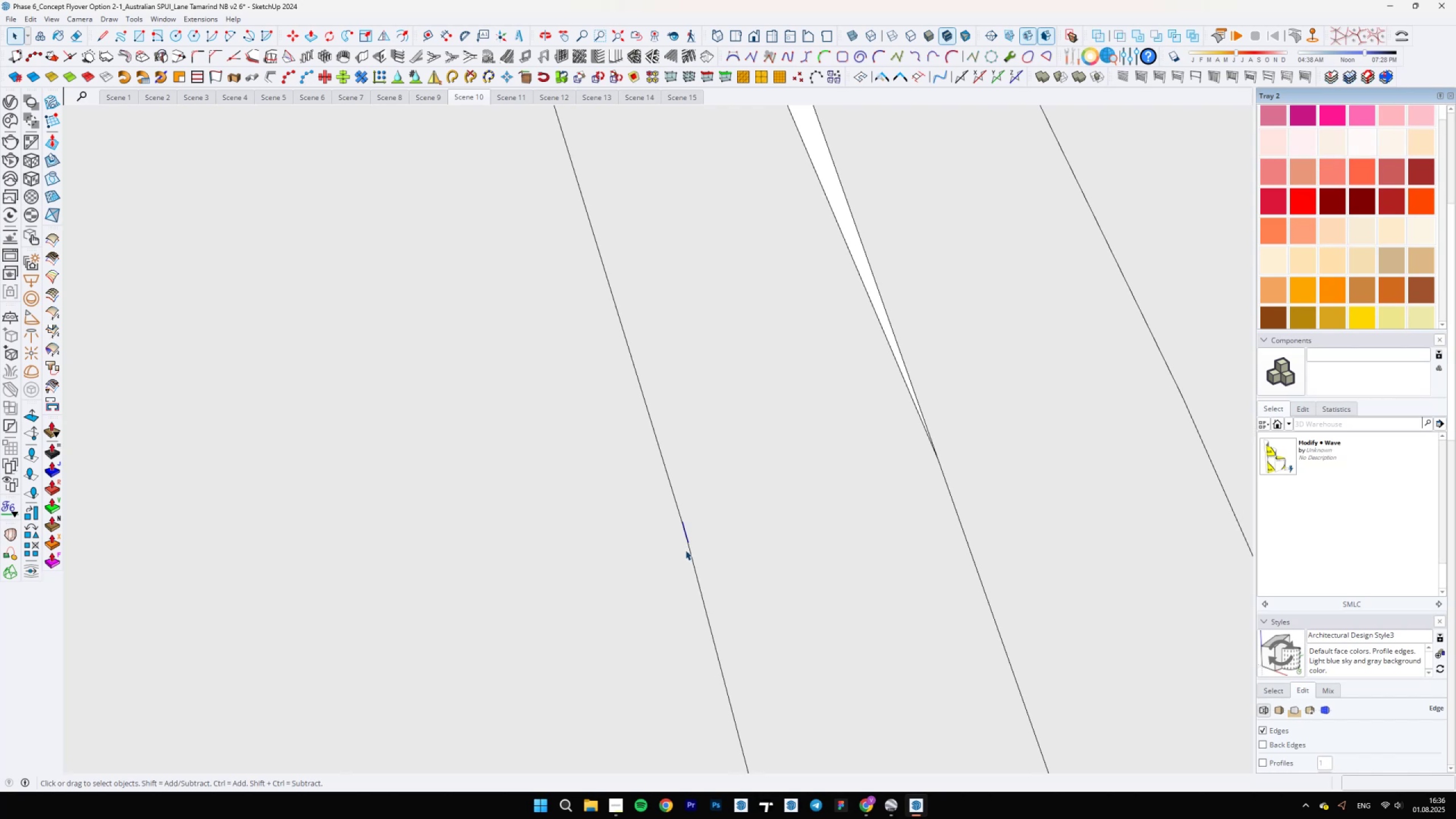 
scroll: coordinate [673, 426], scroll_direction: down, amount: 107.0
 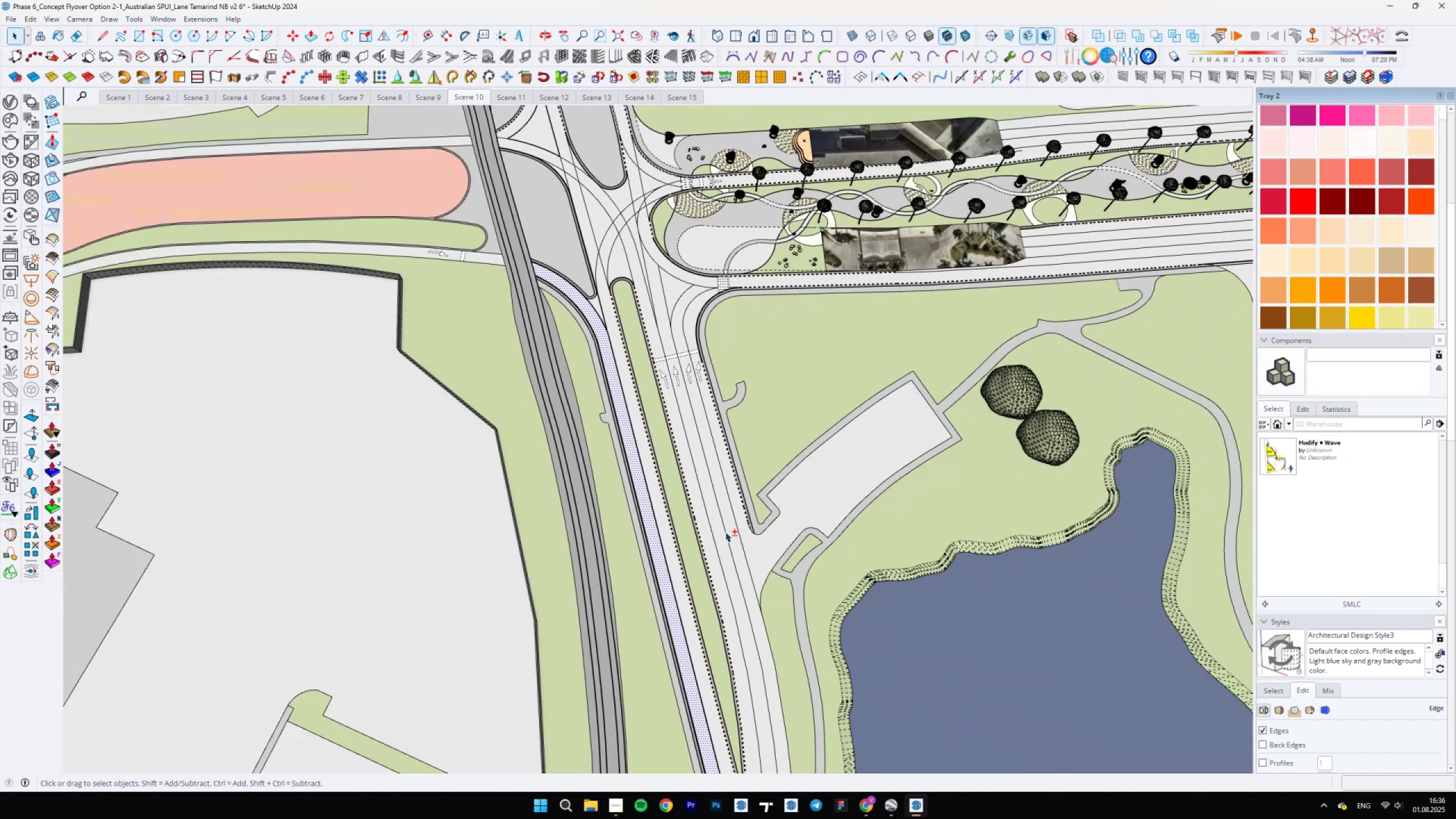 
left_click([713, 543])
 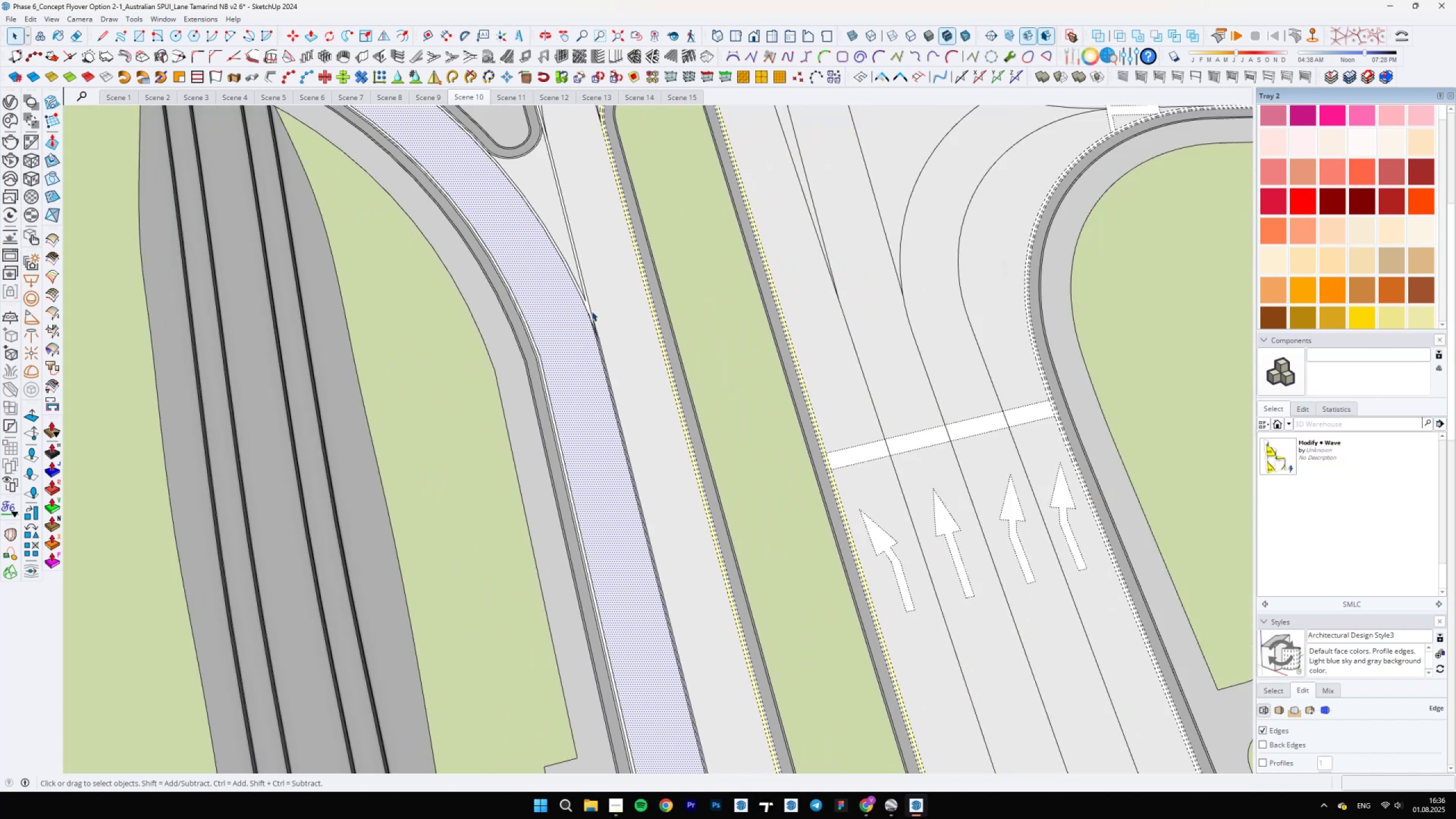 
hold_key(key=ShiftLeft, duration=0.74)
scroll: coordinate [678, 533], scroll_direction: up, amount: 7.0
 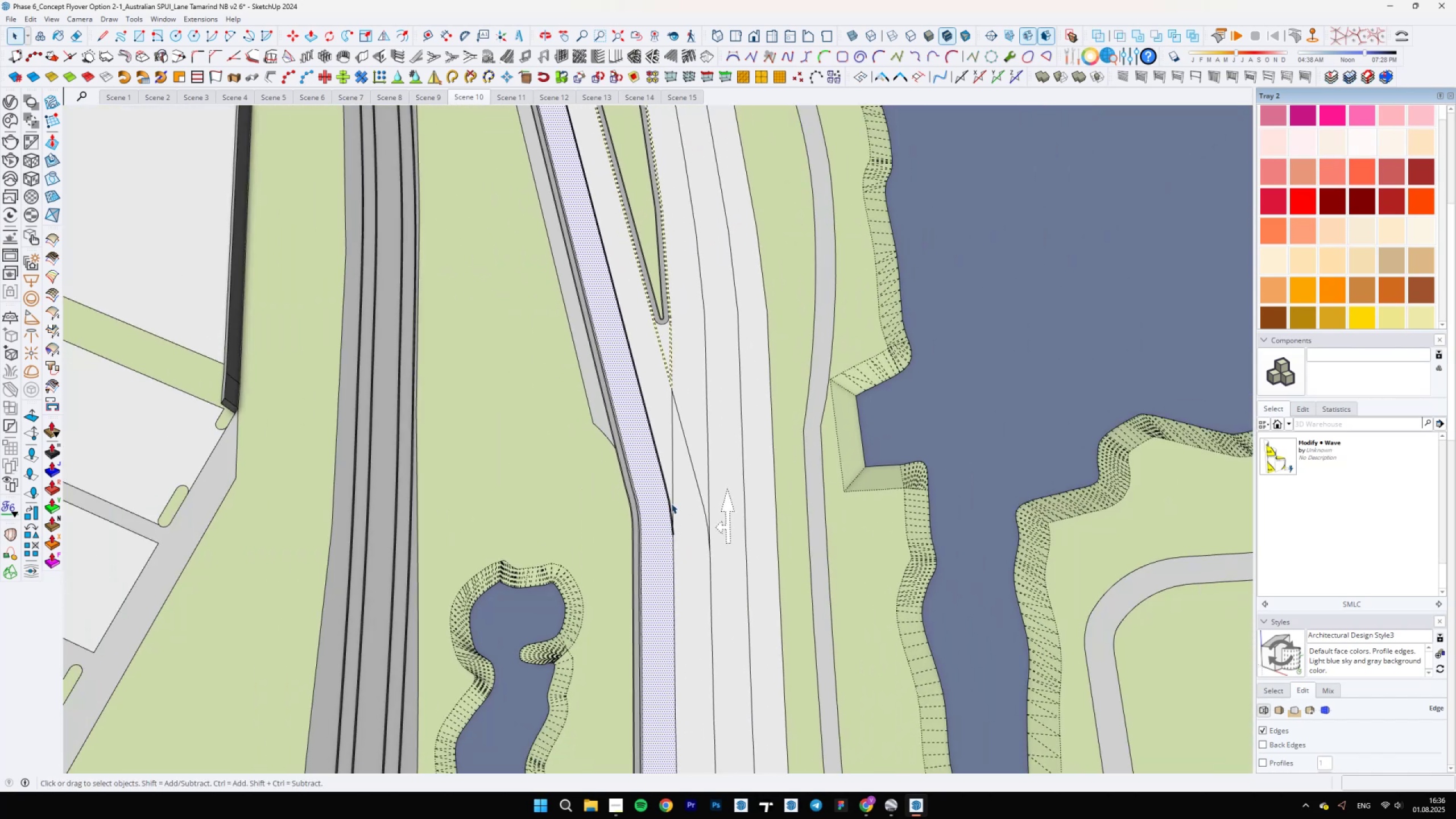 
scroll: coordinate [680, 473], scroll_direction: down, amount: 17.0
 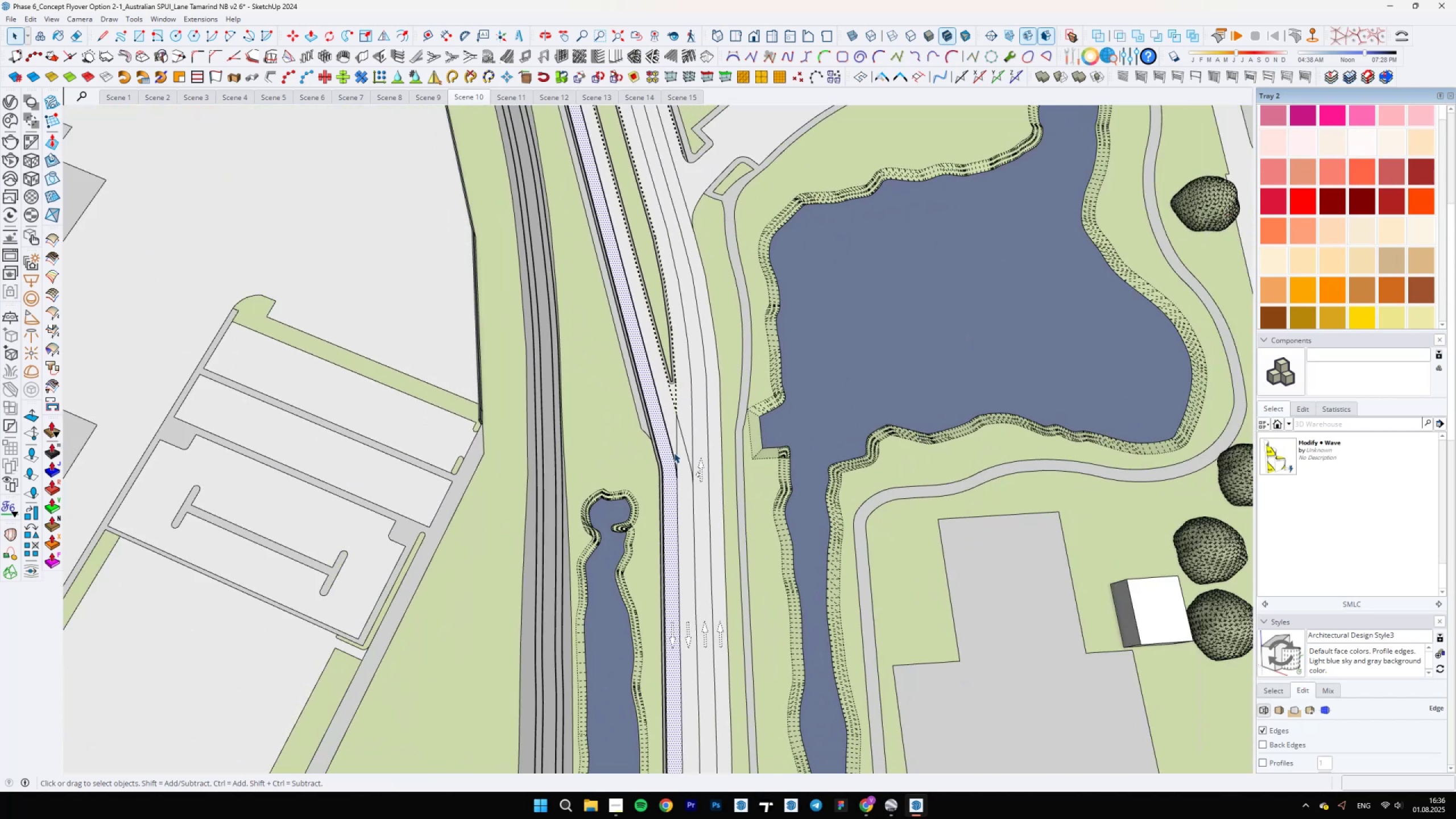 
scroll: coordinate [653, 458], scroll_direction: up, amount: 12.0
 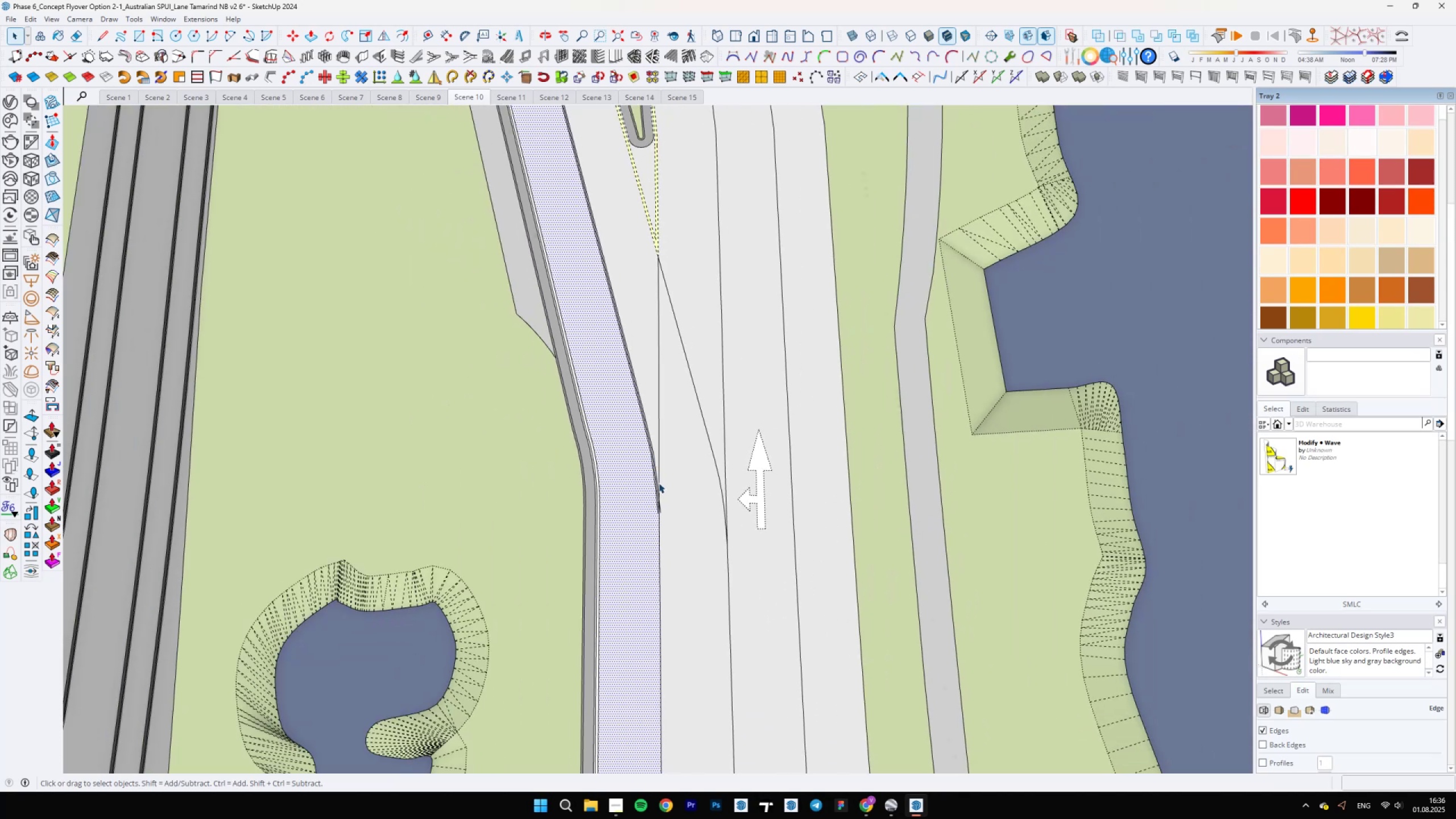 
scroll: coordinate [660, 423], scroll_direction: down, amount: 16.0
 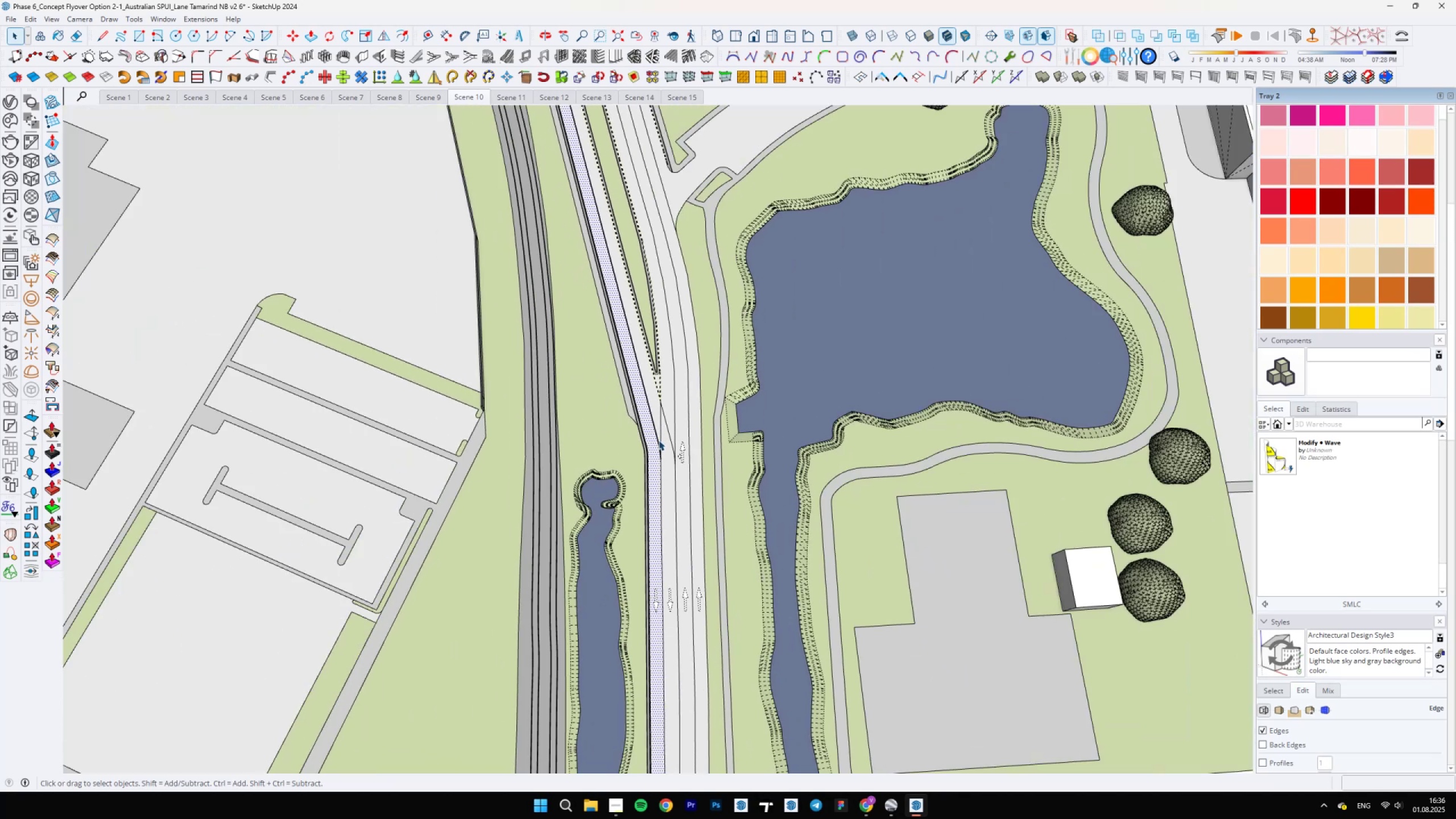 
scroll: coordinate [673, 490], scroll_direction: up, amount: 4.0
 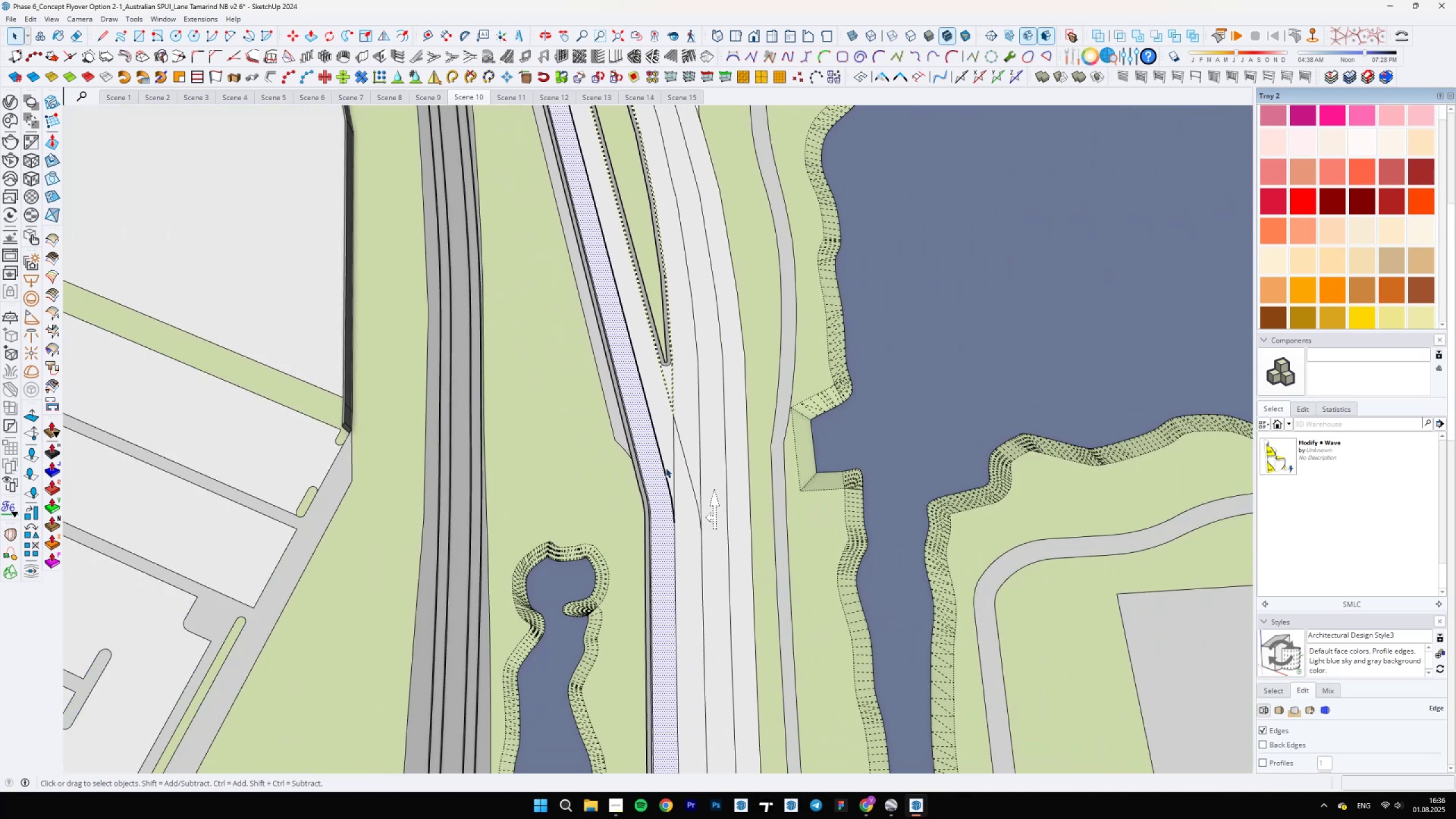 
scroll: coordinate [689, 553], scroll_direction: down, amount: 10.0
 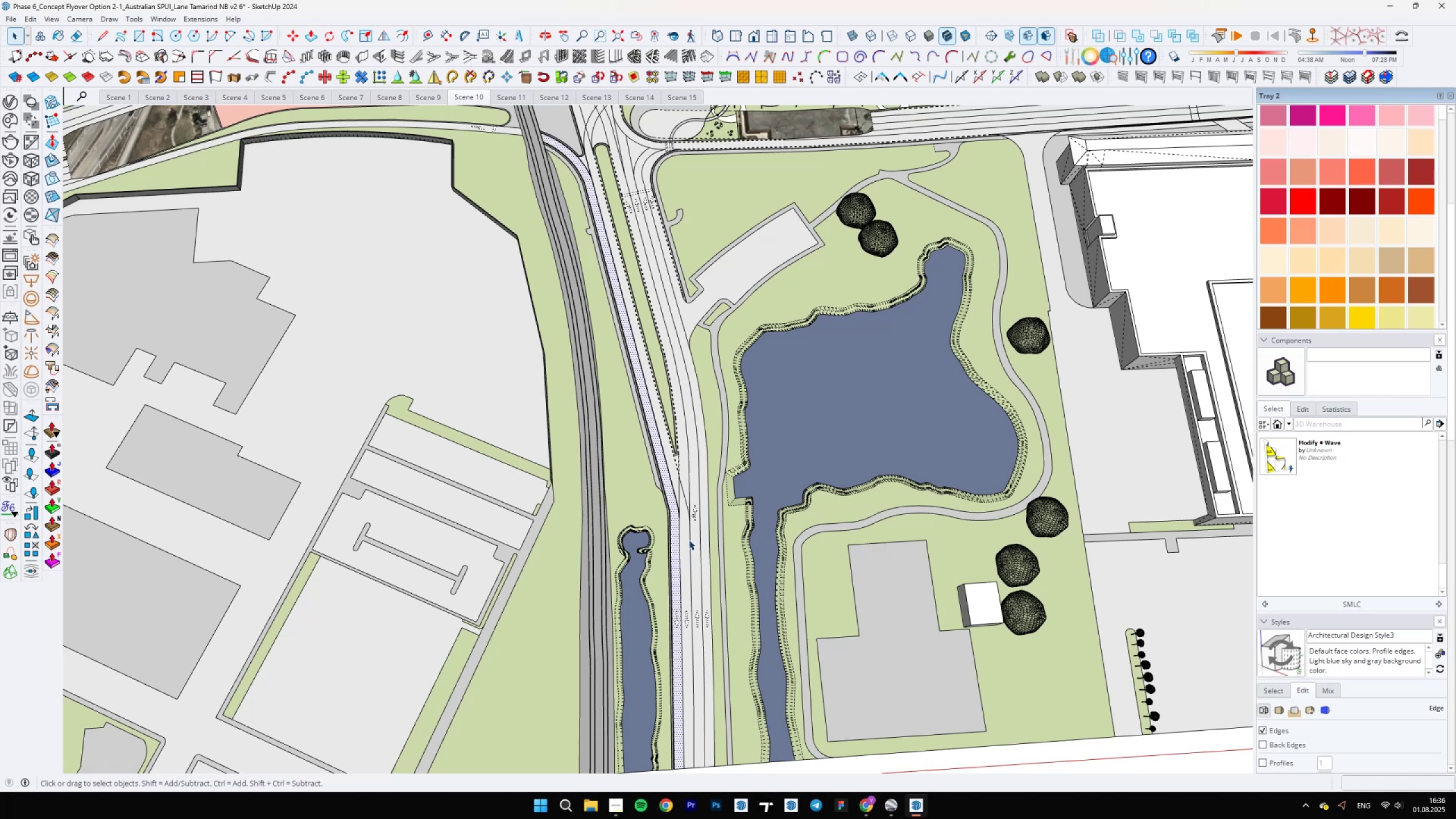 
scroll: coordinate [626, 251], scroll_direction: up, amount: 2.0
 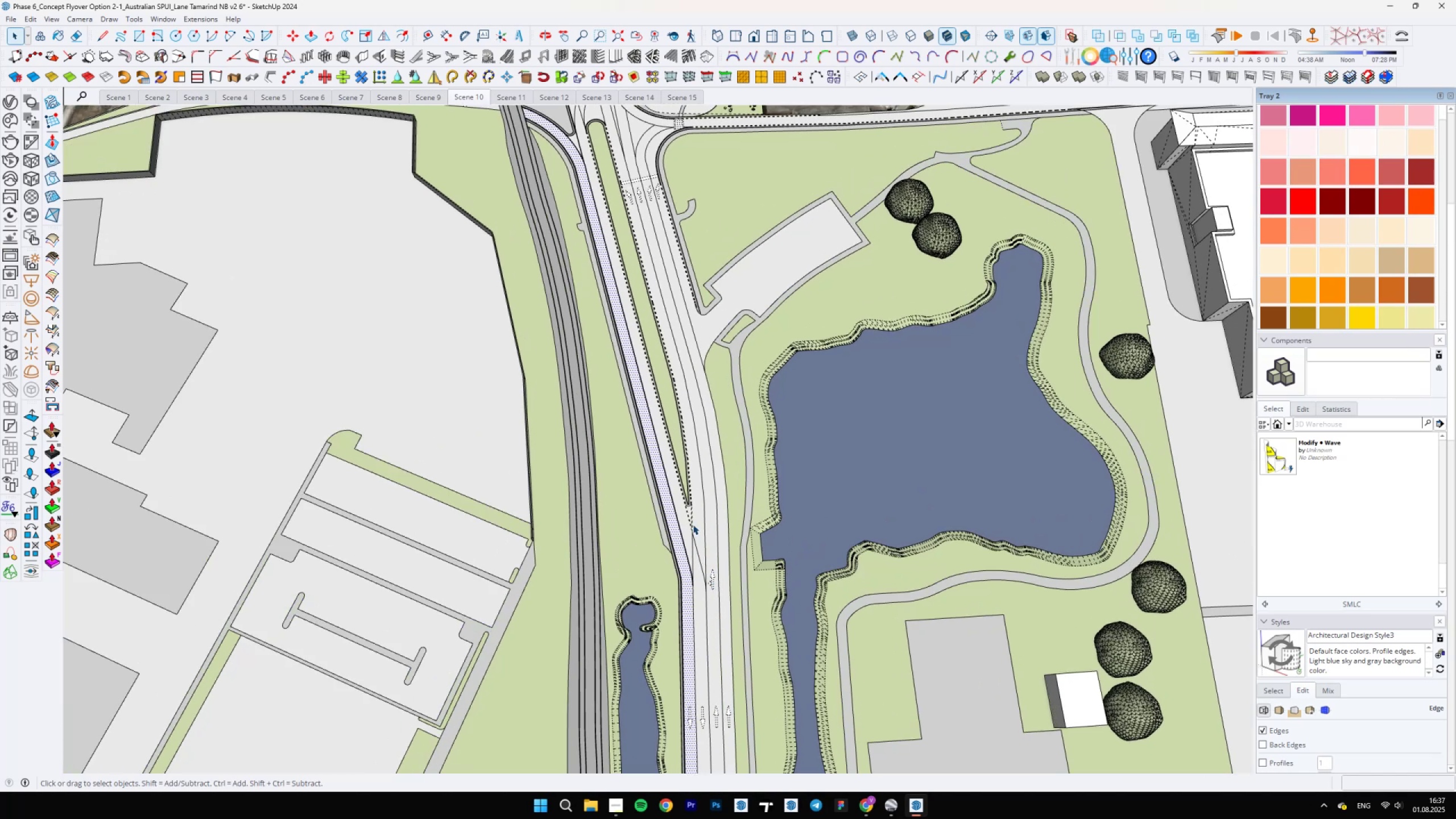 
wait(5.89)
 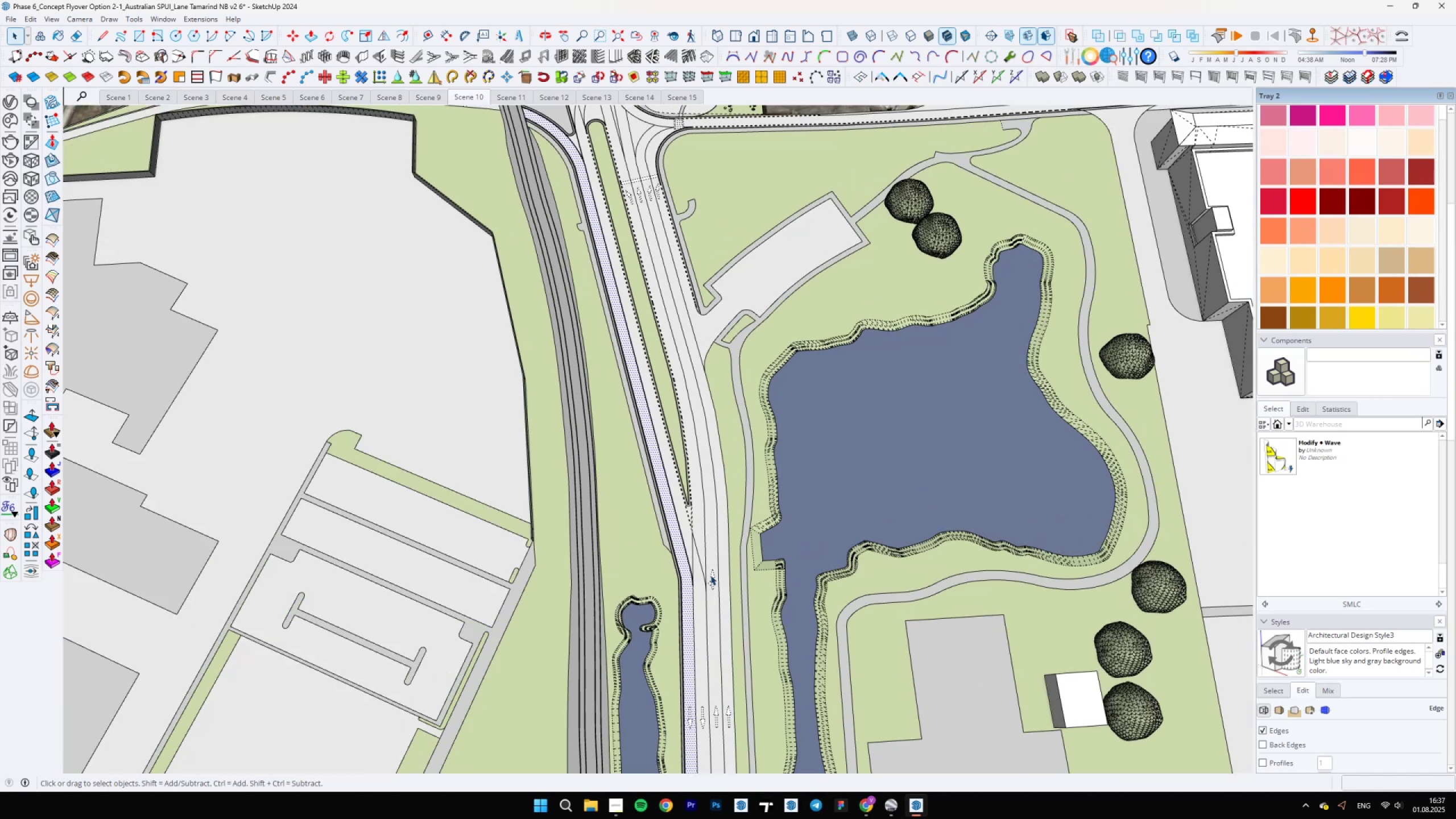 
scroll: coordinate [681, 556], scroll_direction: up, amount: 10.0
 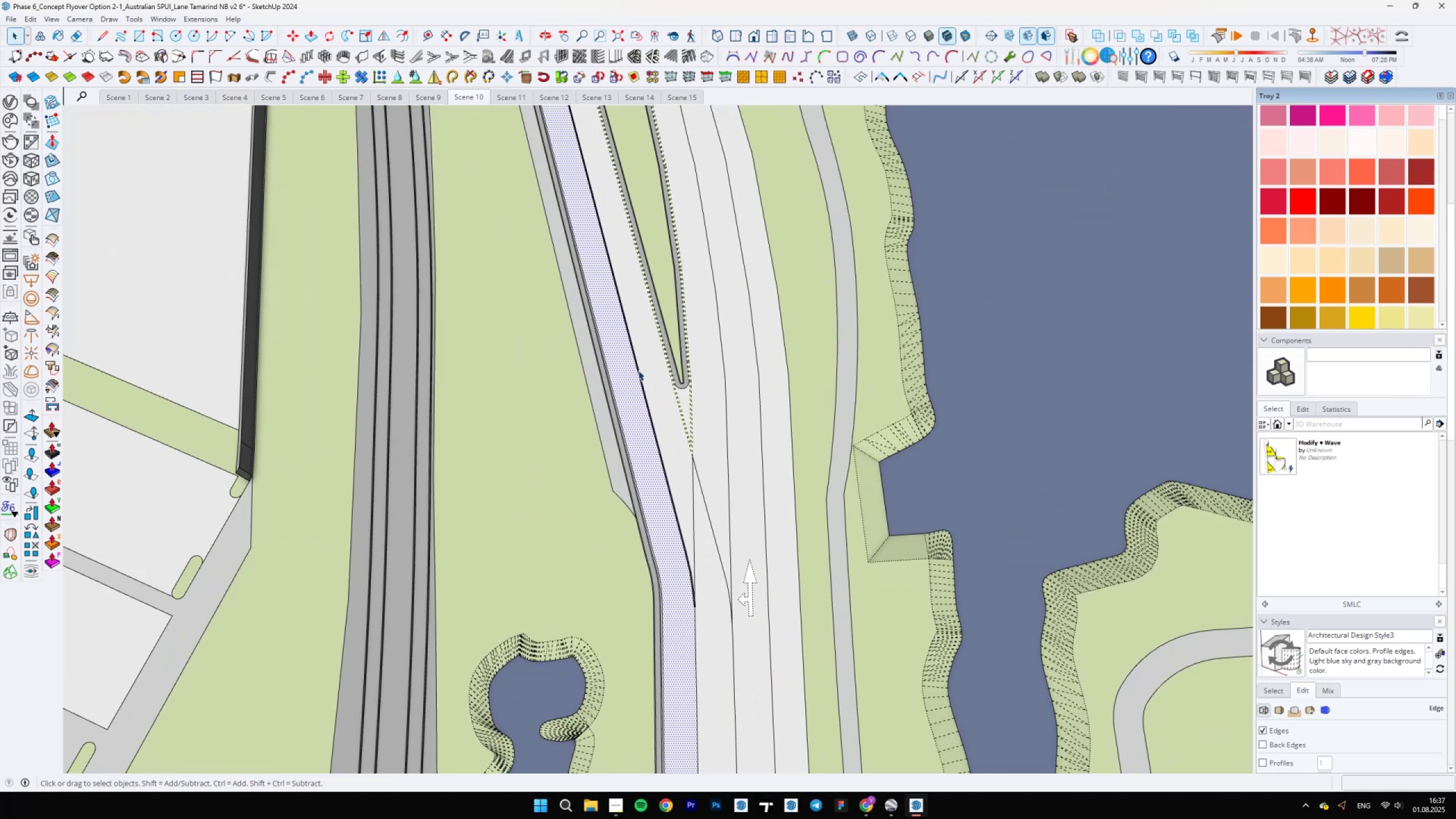 
scroll: coordinate [686, 427], scroll_direction: down, amount: 11.0
 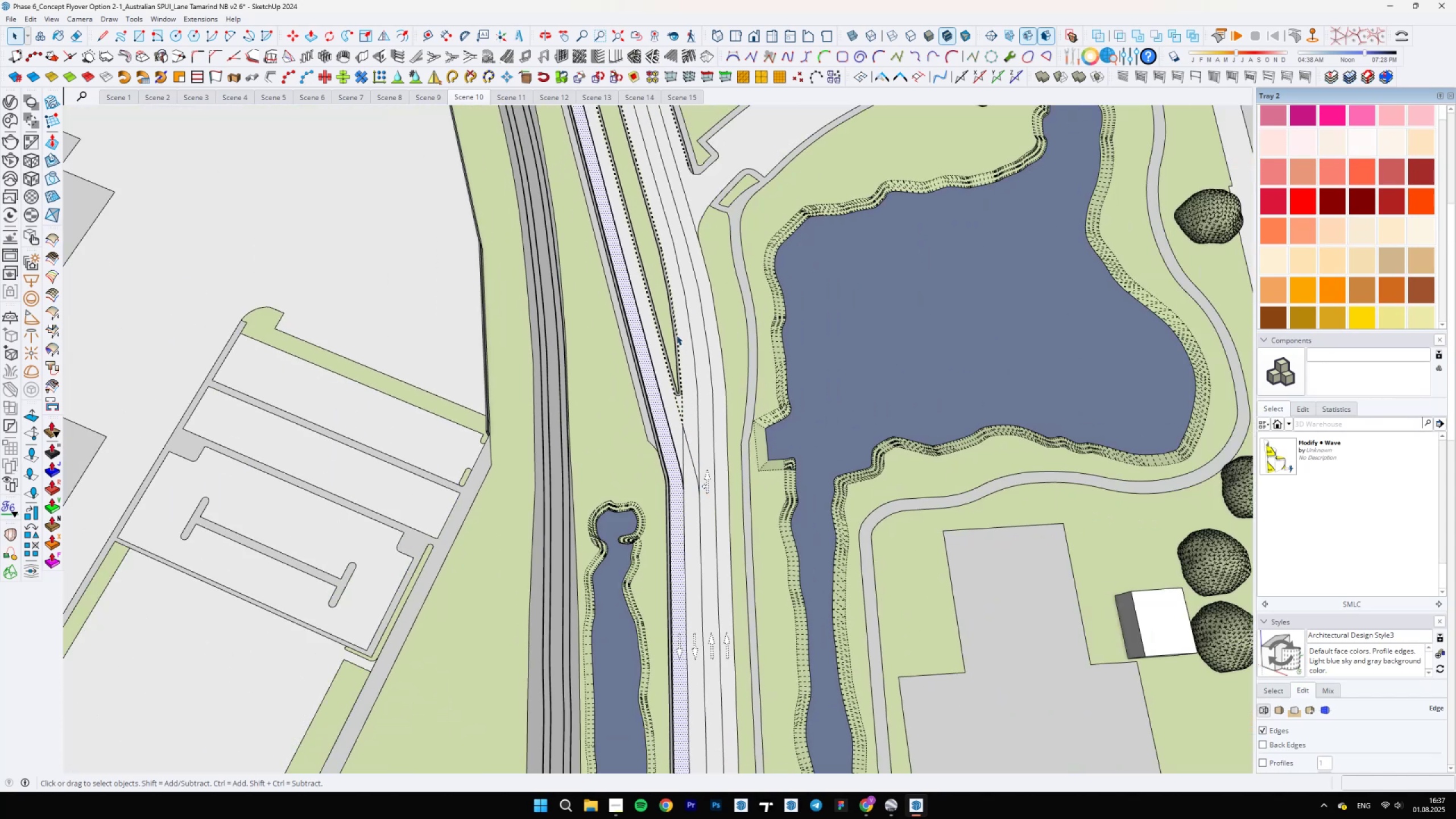 
wait(5.95)
 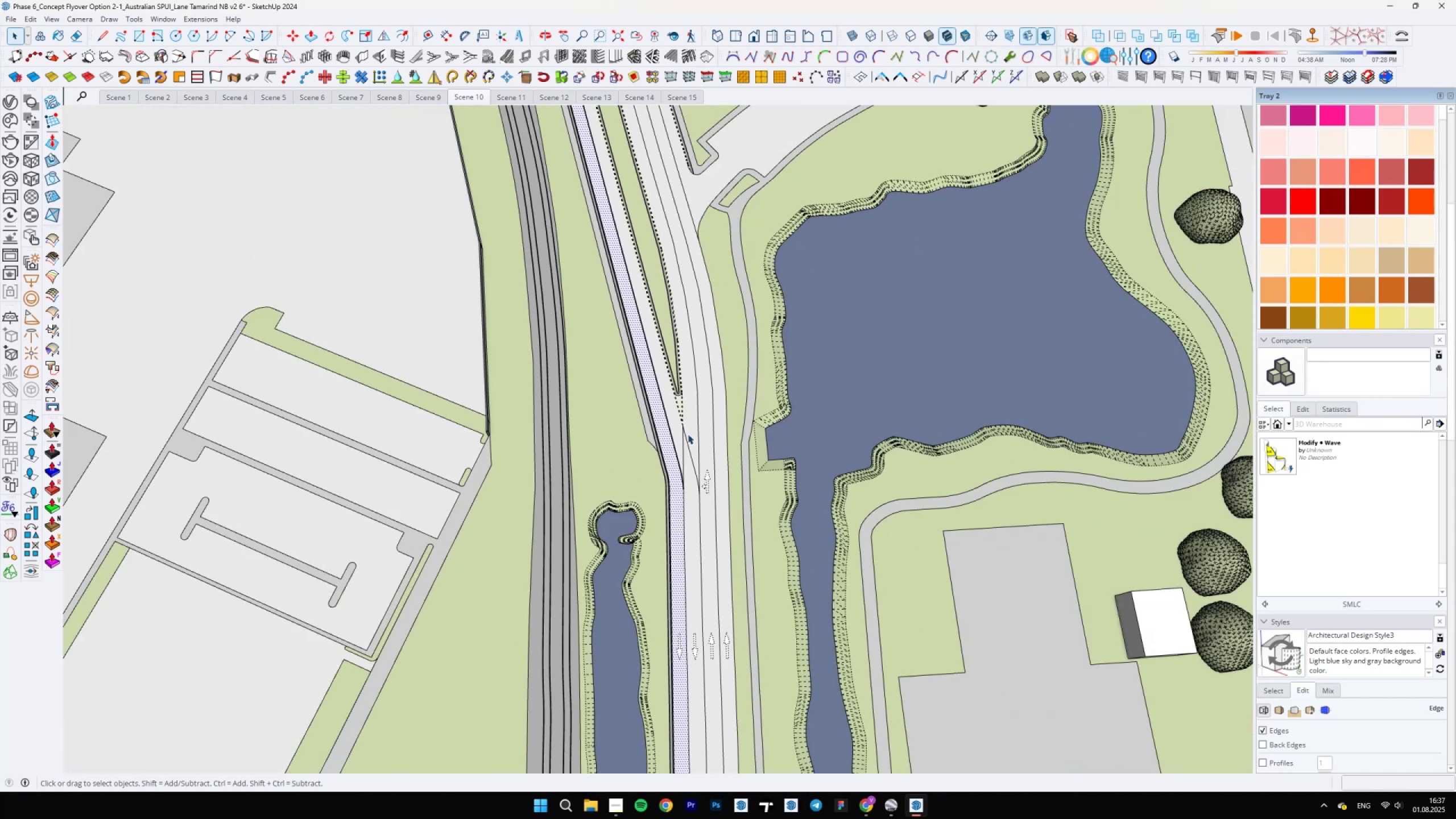 
scroll: coordinate [689, 534], scroll_direction: up, amount: 26.0
 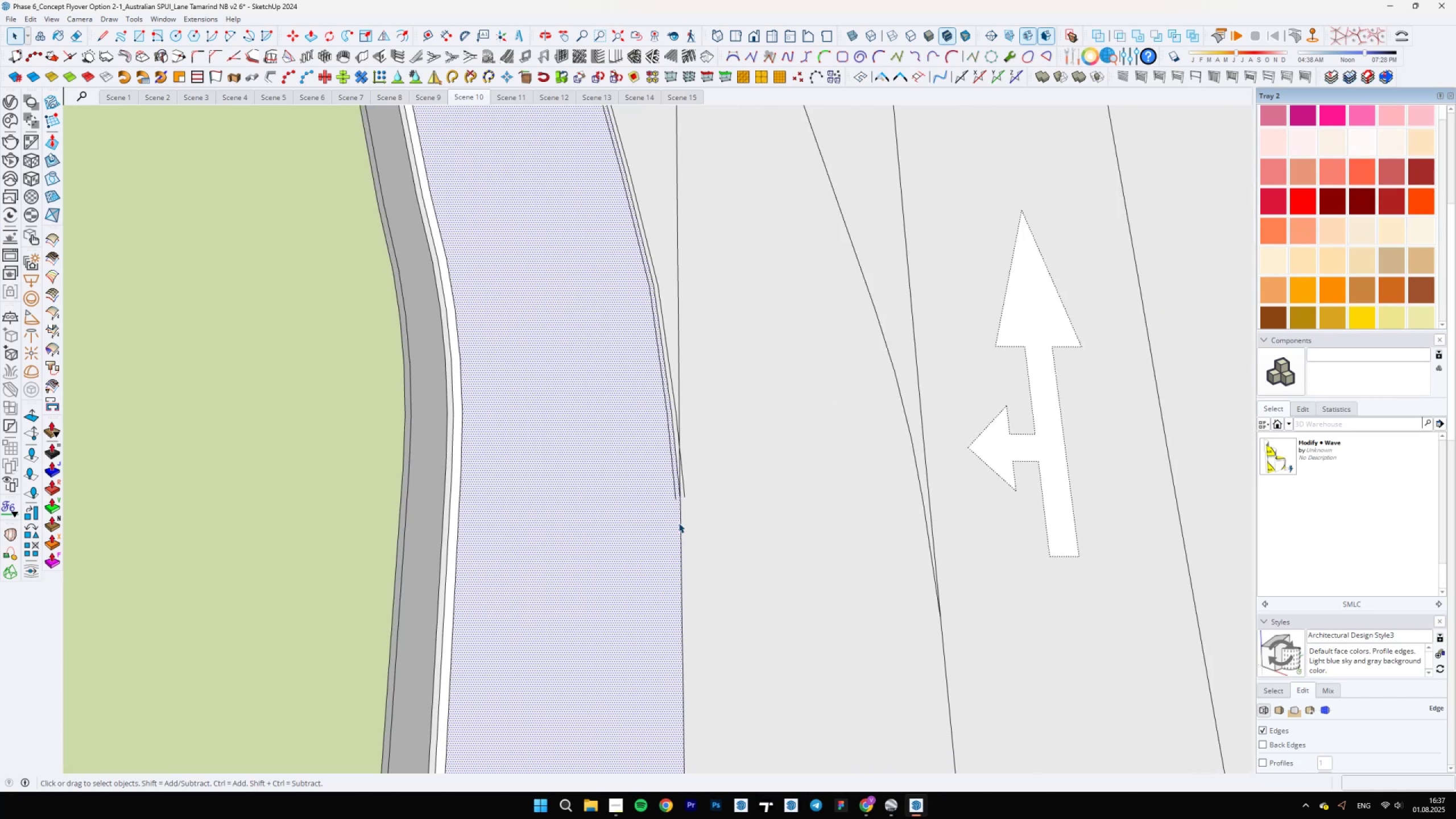 
double_click([681, 522])
 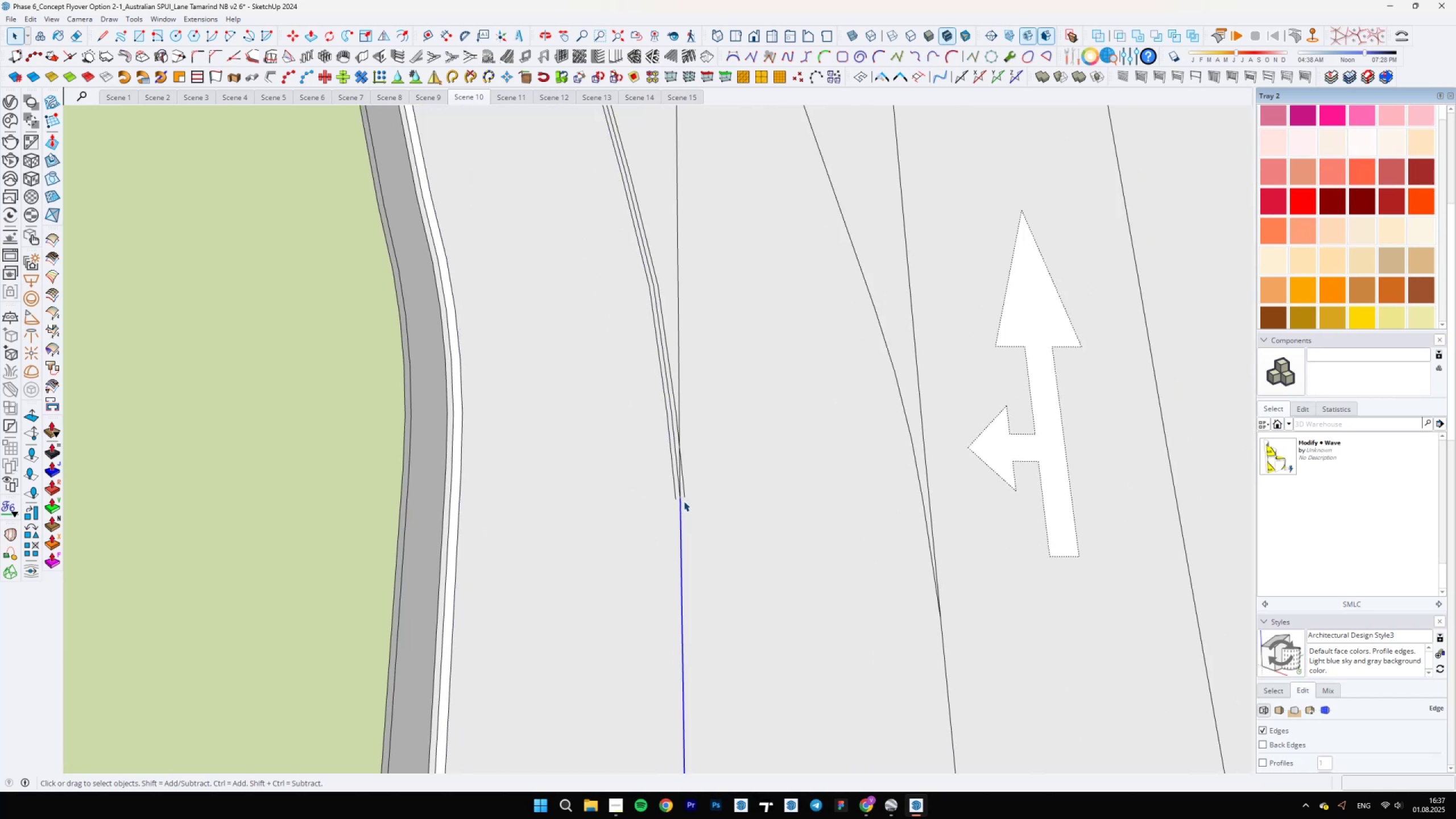 
scroll: coordinate [675, 441], scroll_direction: down, amount: 22.0
 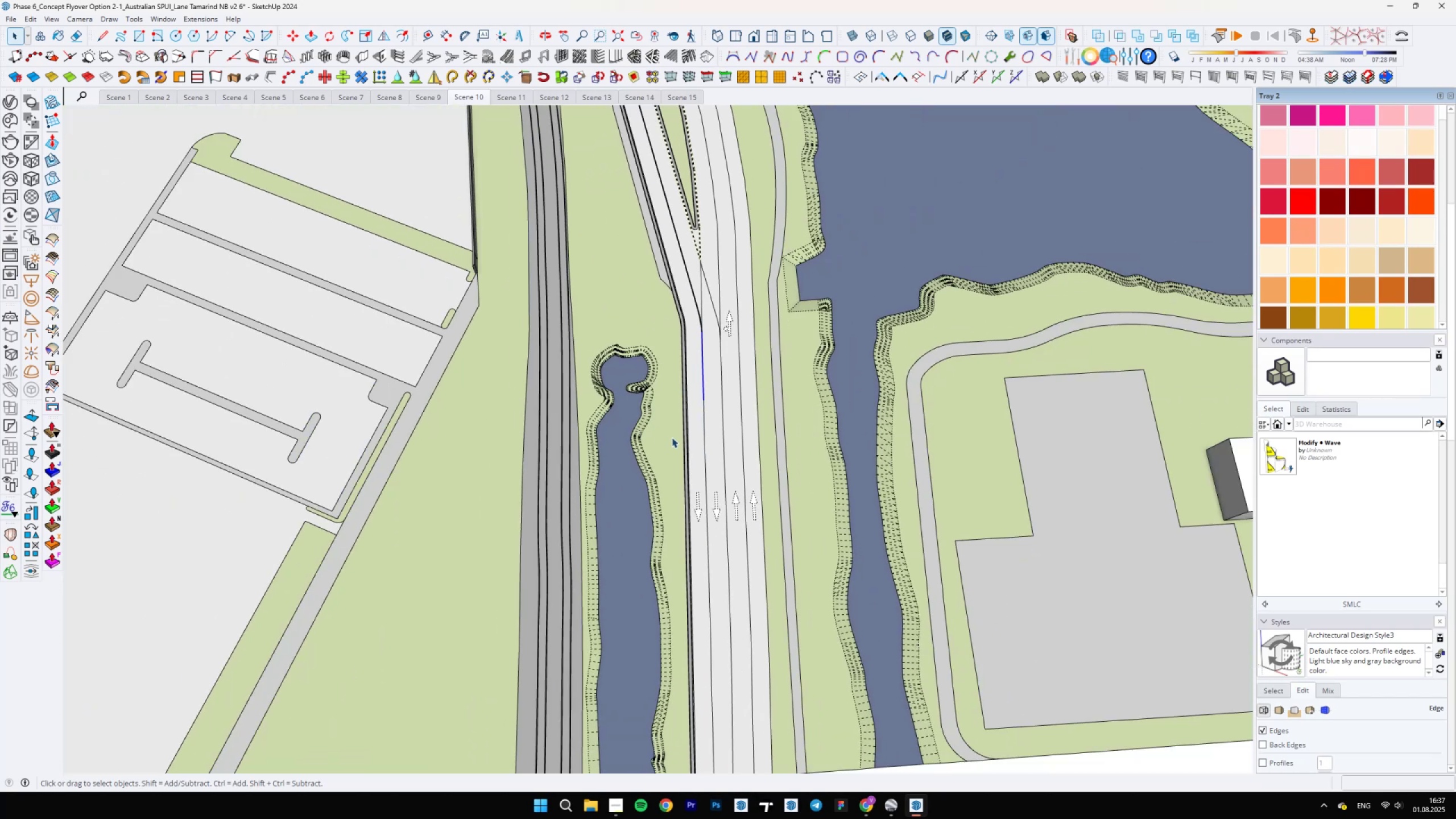 
hold_key(key=ControlLeft, duration=1.31)
left_click([730, 427])
 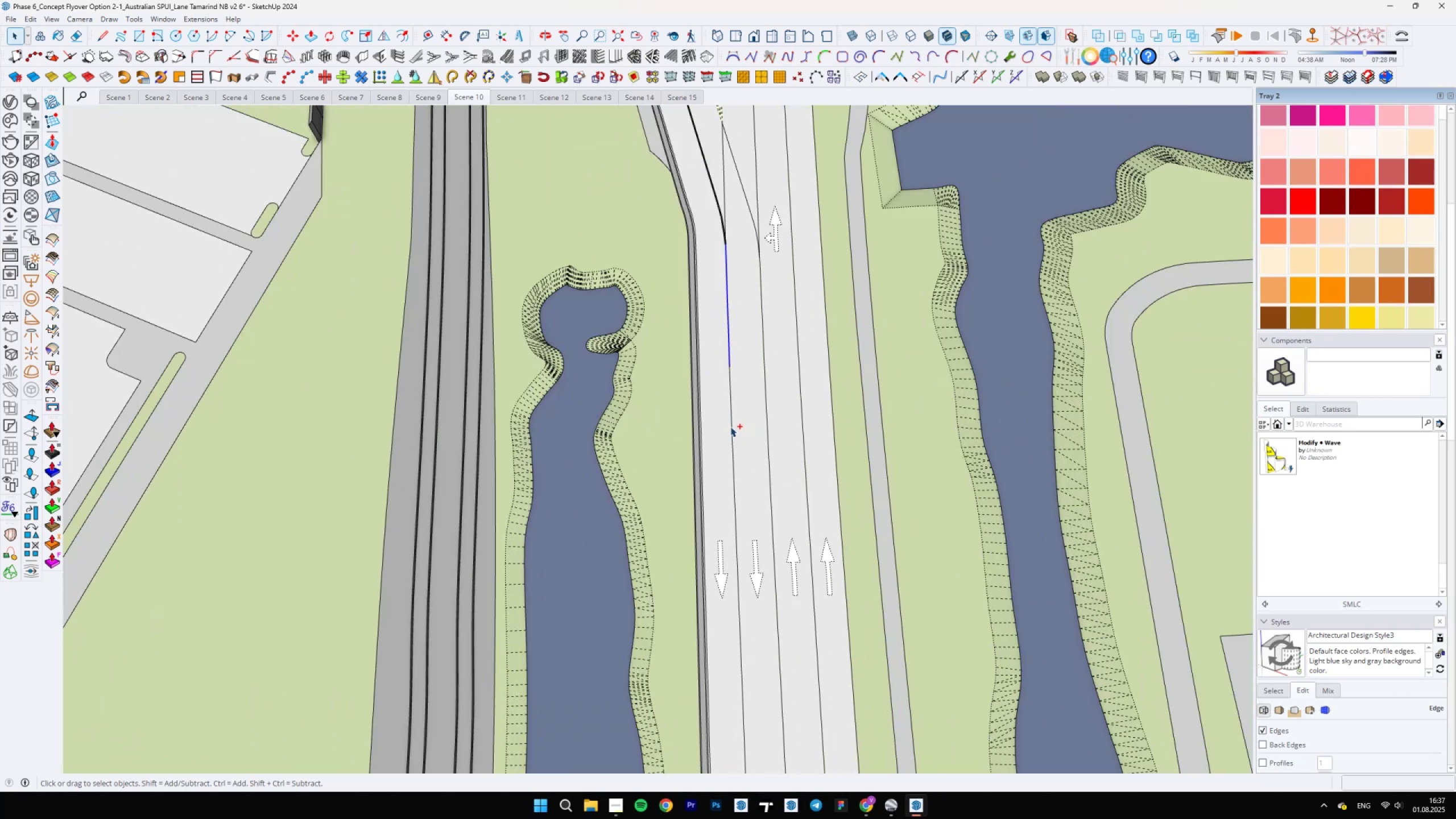 
scroll: coordinate [728, 468], scroll_direction: down, amount: 6.0
 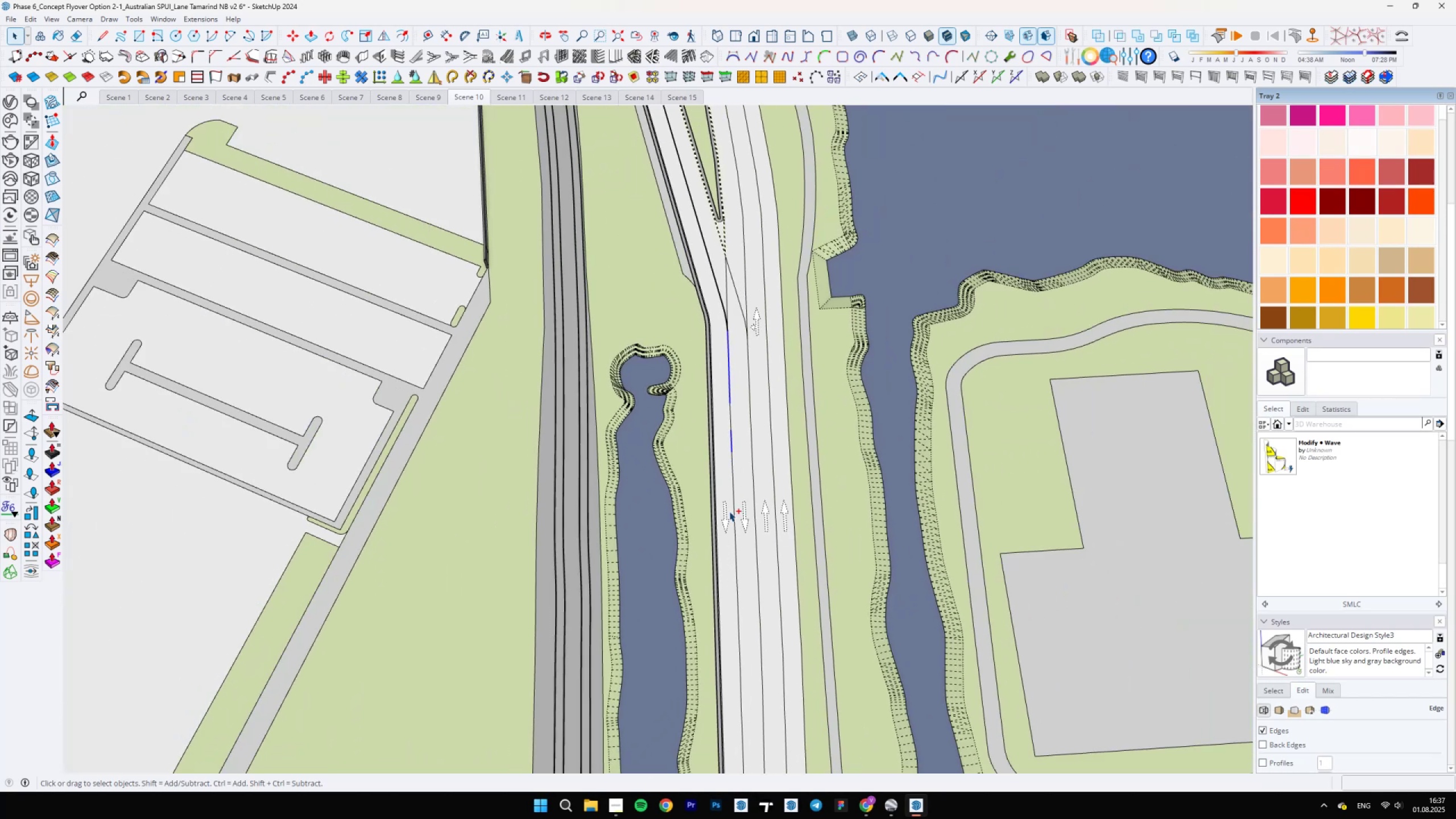 
hold_key(key=ShiftLeft, duration=0.42)
 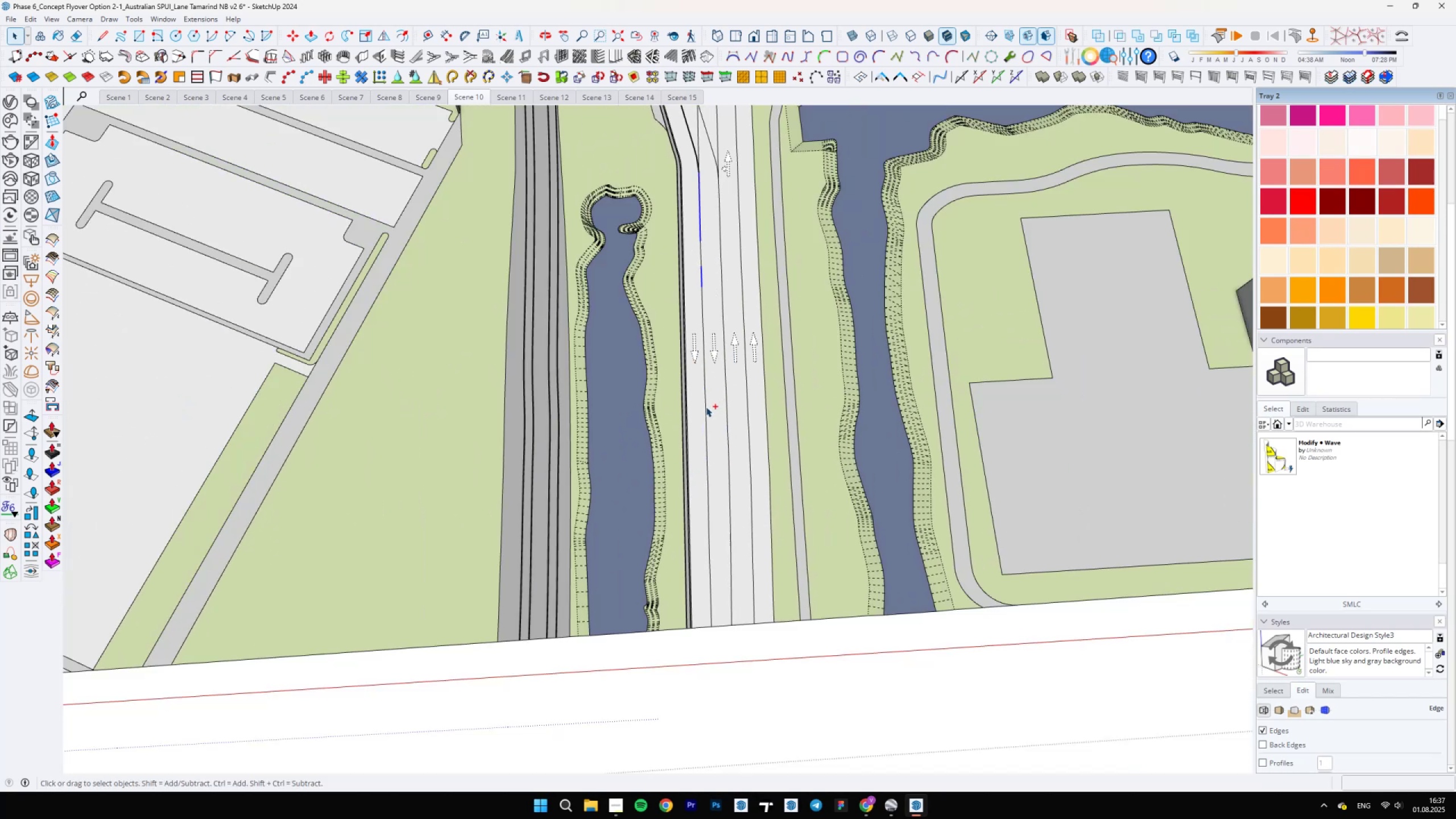 
hold_key(key=ControlLeft, duration=1.52)
left_click([706, 407])
 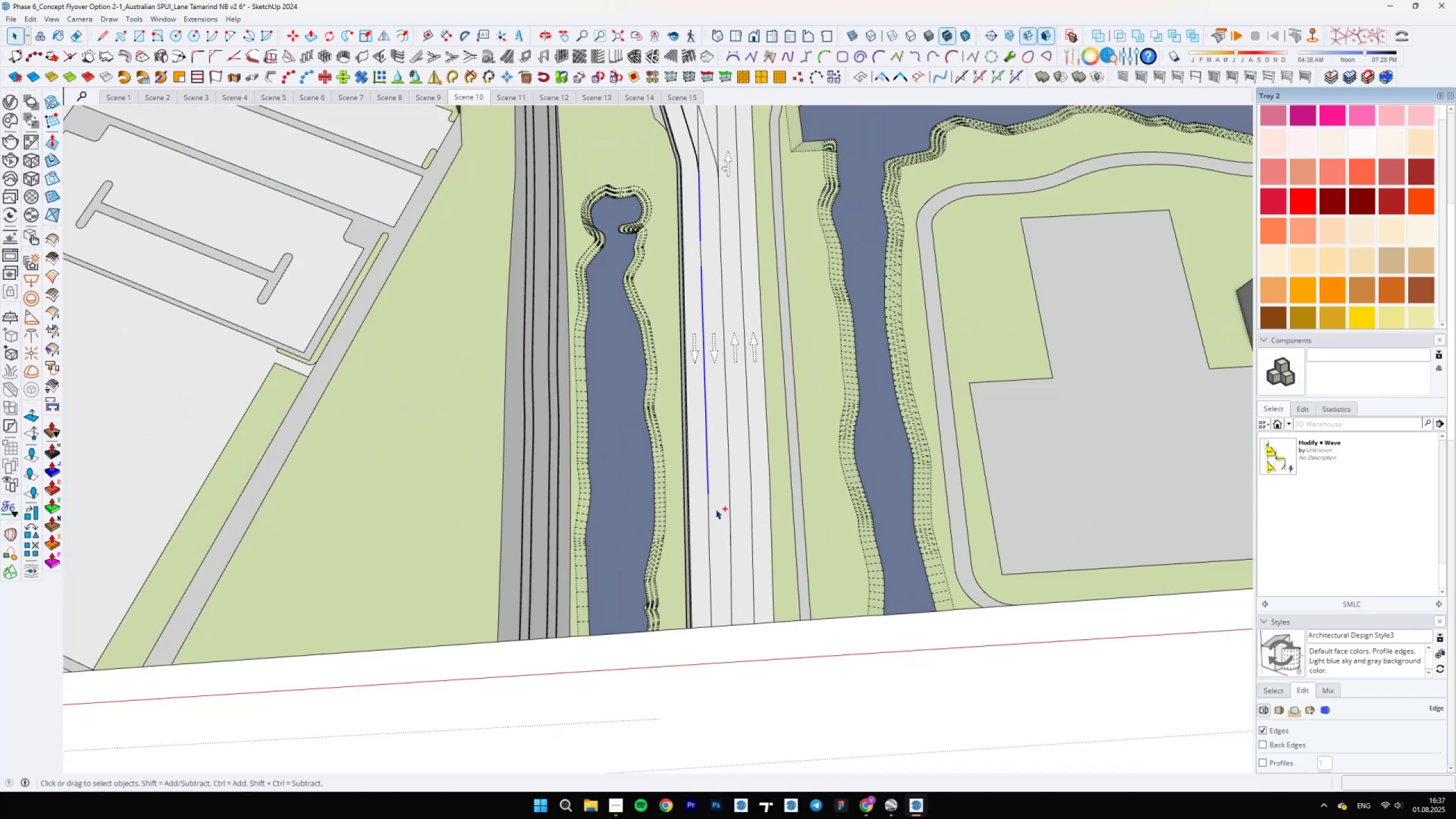 
hold_key(key=ControlLeft, duration=1.52)
left_click([709, 518])
 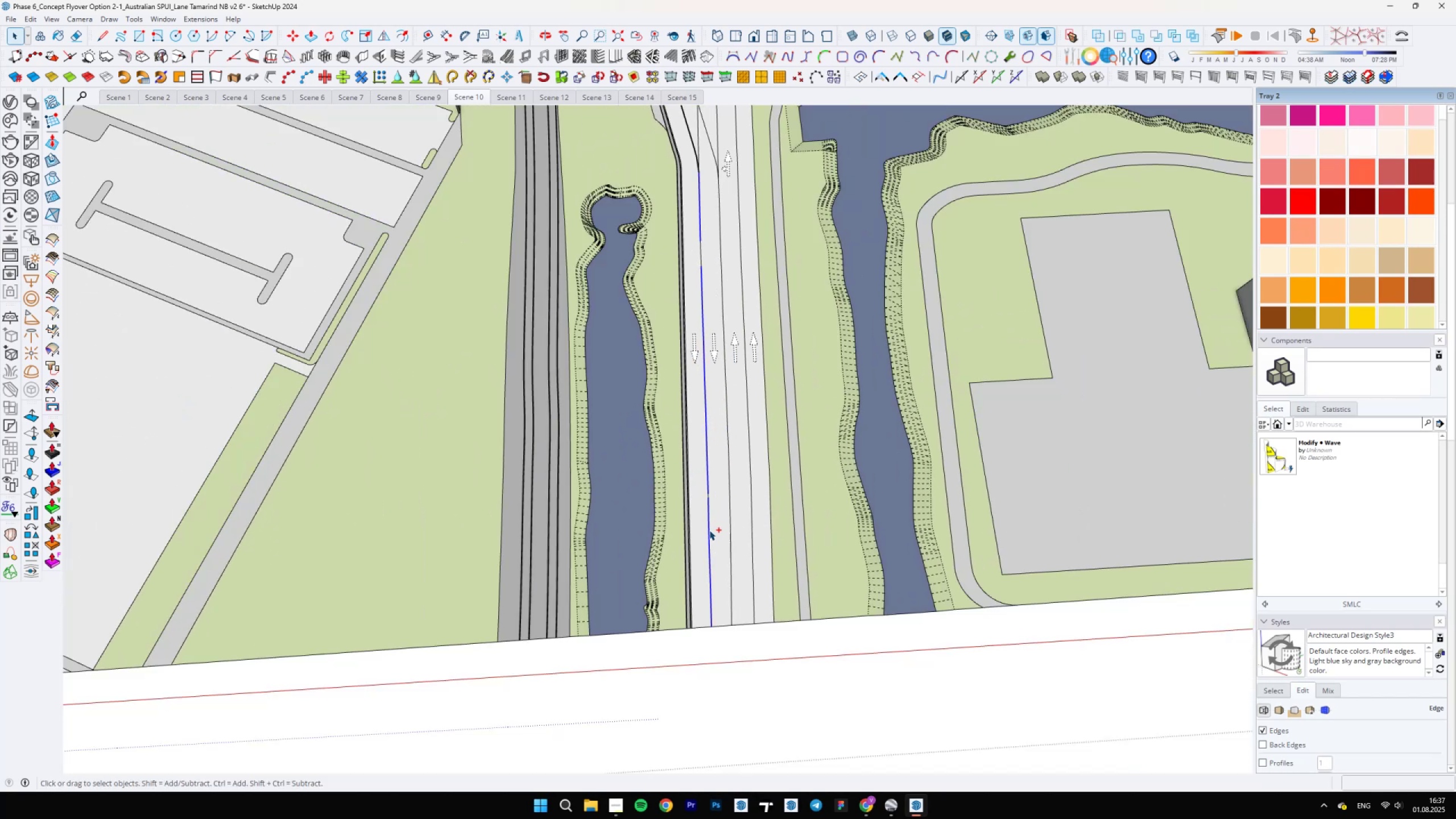 
scroll: coordinate [708, 491], scroll_direction: up, amount: 4.0
 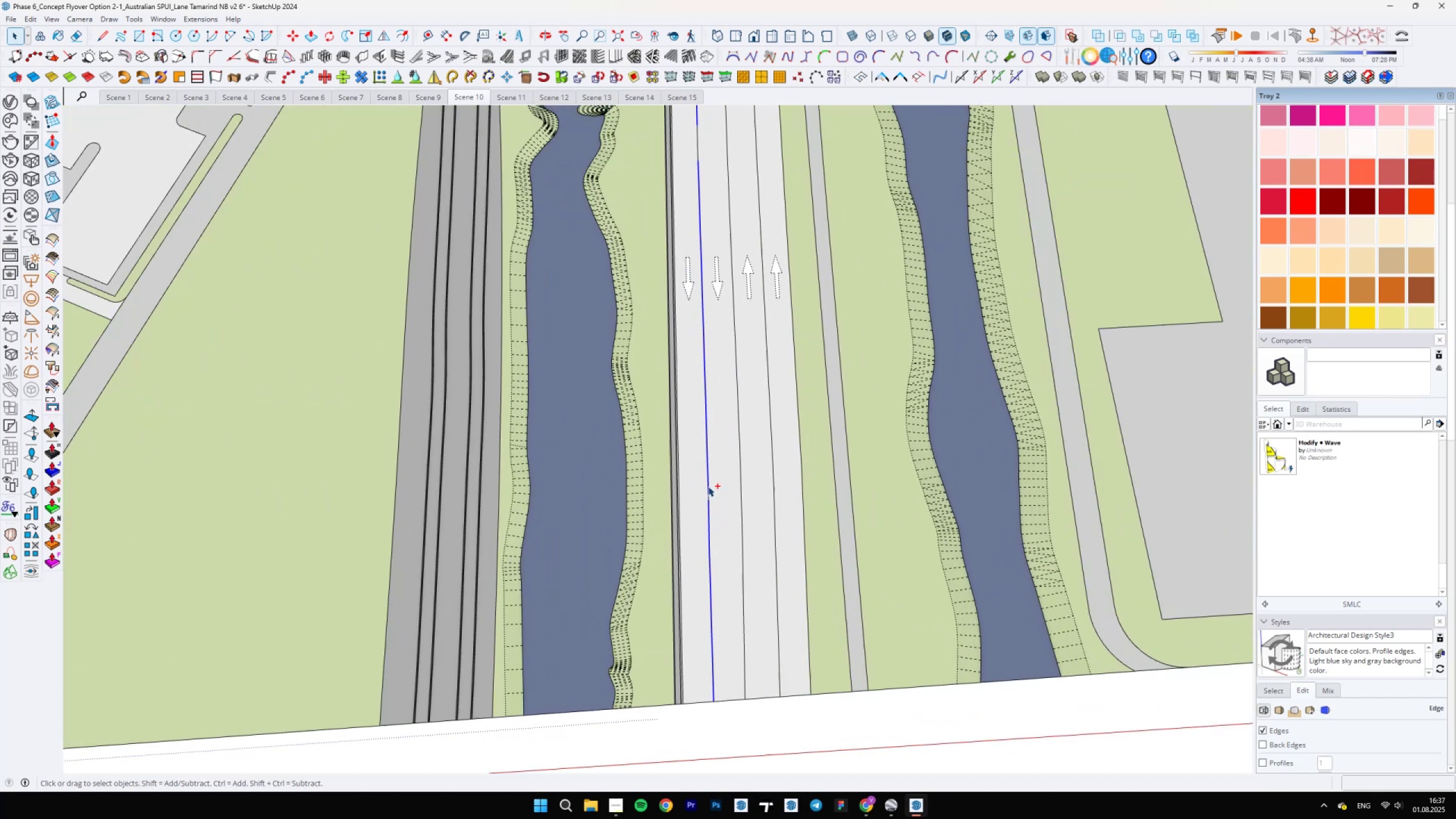 
left_click_drag(start_coordinate=[704, 478], to_coordinate=[719, 523])
 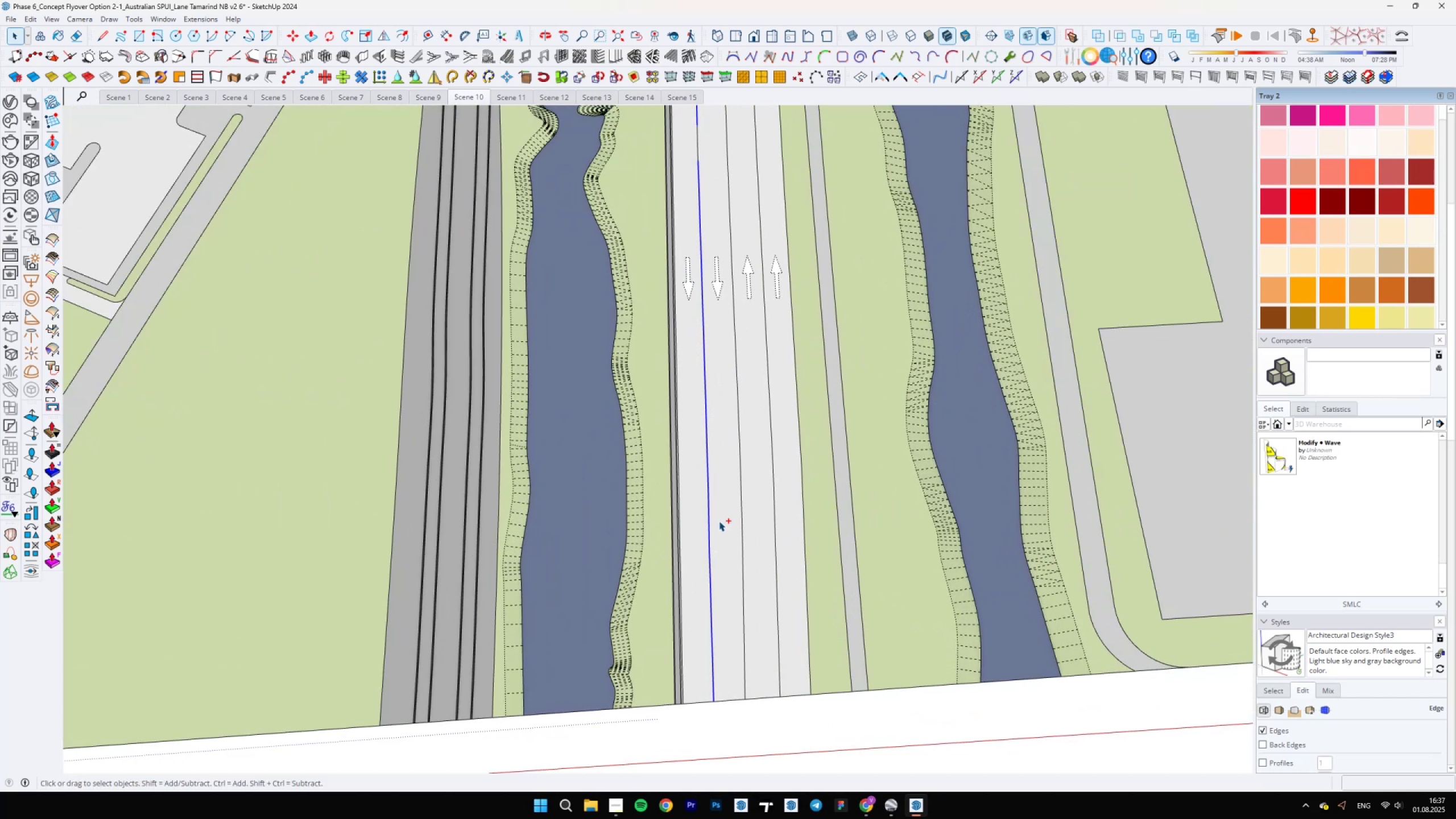 
key(Control+ControlLeft)
 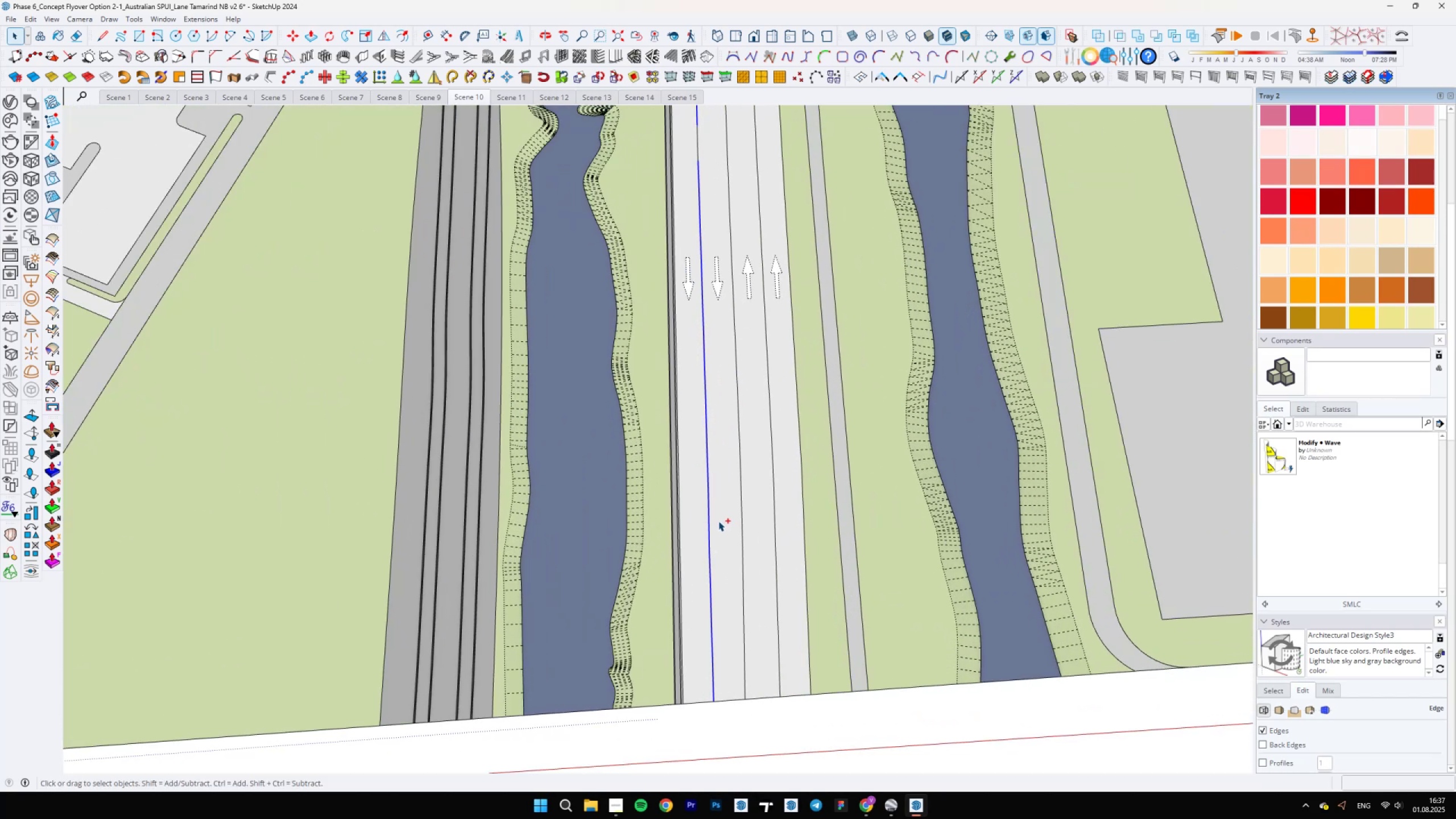 
key(Control+ControlLeft)
 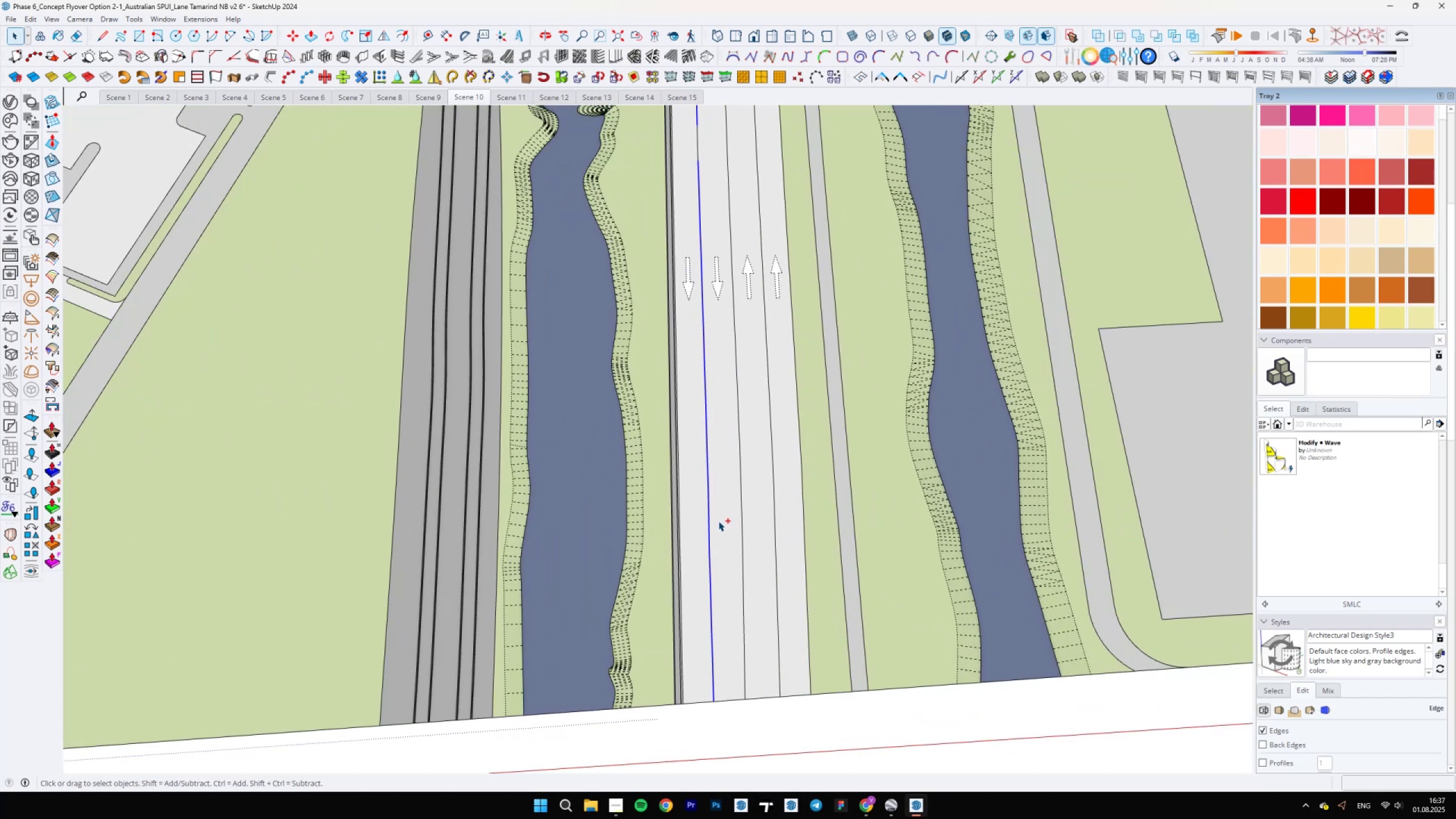 
key(Control+ControlLeft)
 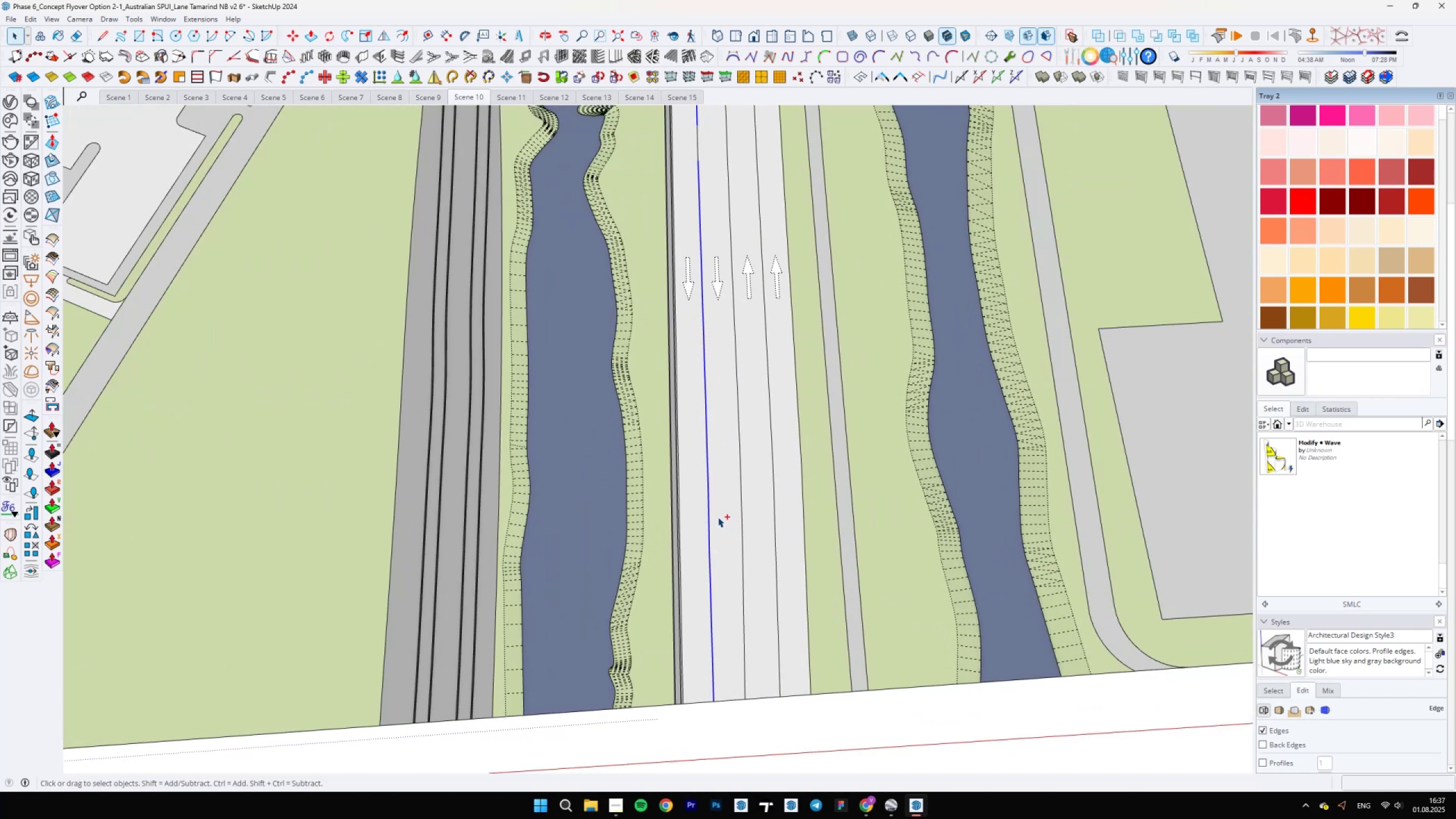 
key(Control+ControlLeft)
 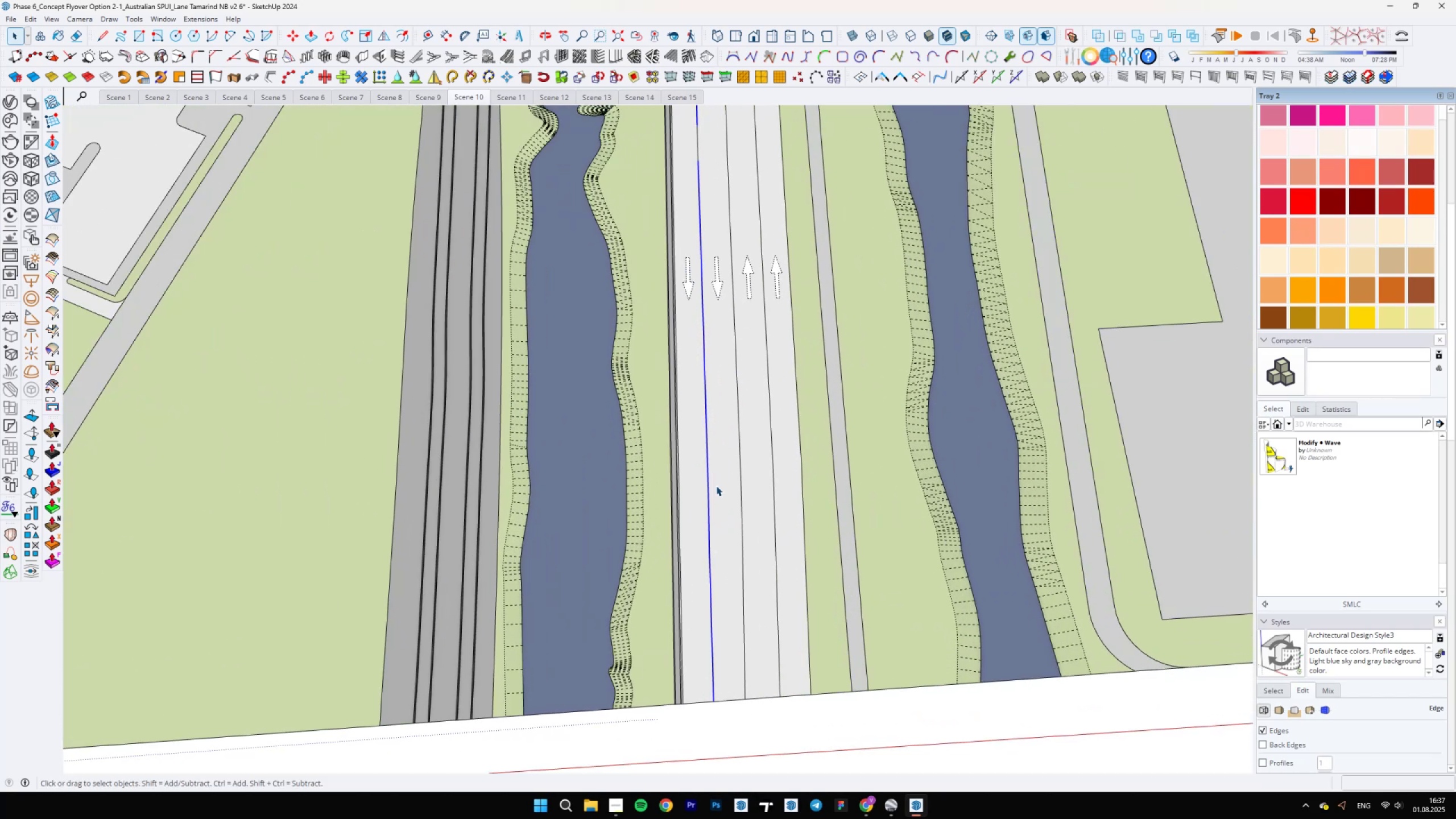 
hold_key(key=ShiftLeft, duration=0.81)
 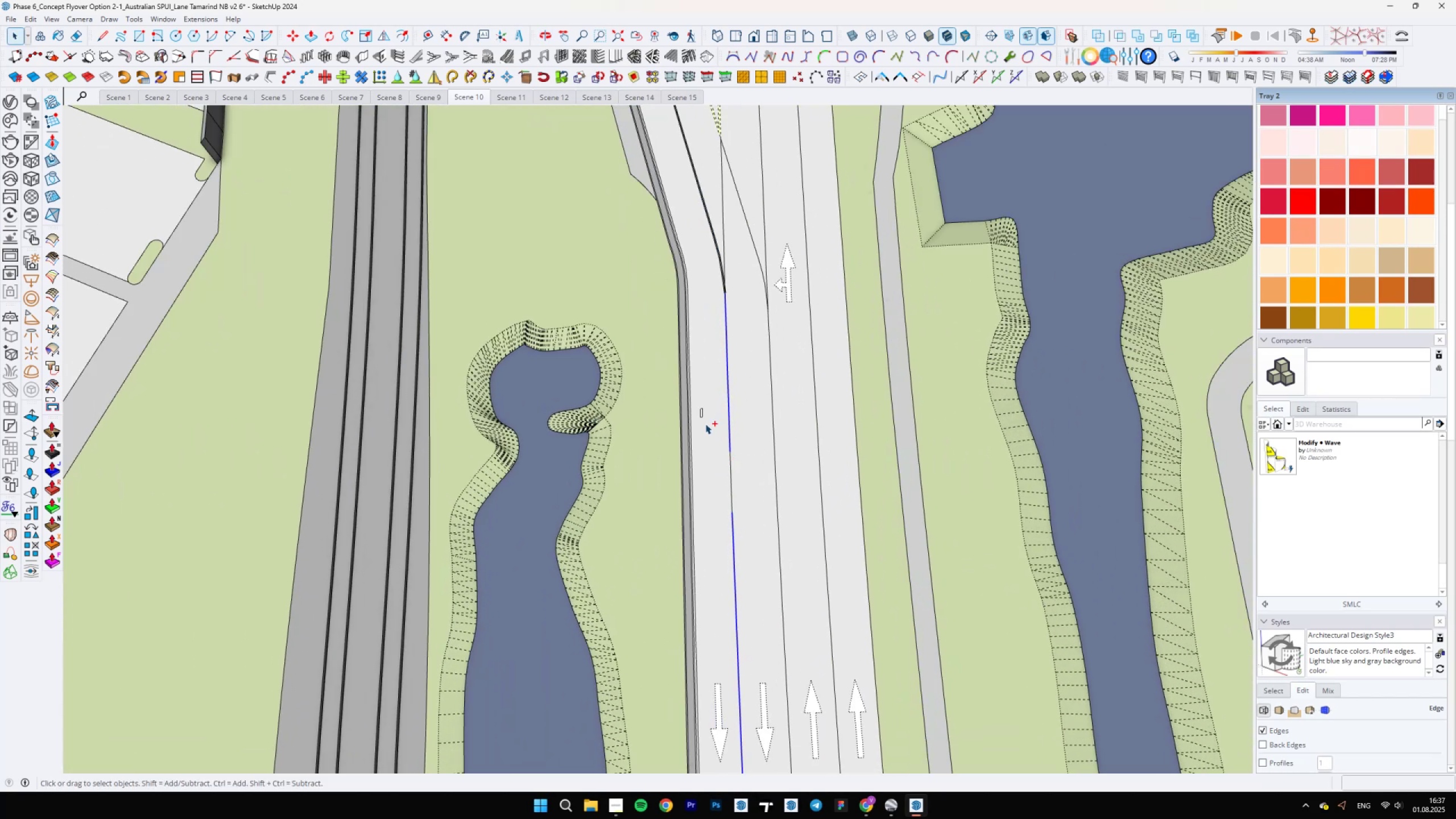 
hold_key(key=ControlLeft, duration=1.53)
scroll: coordinate [725, 454], scroll_direction: up, amount: 4.0
 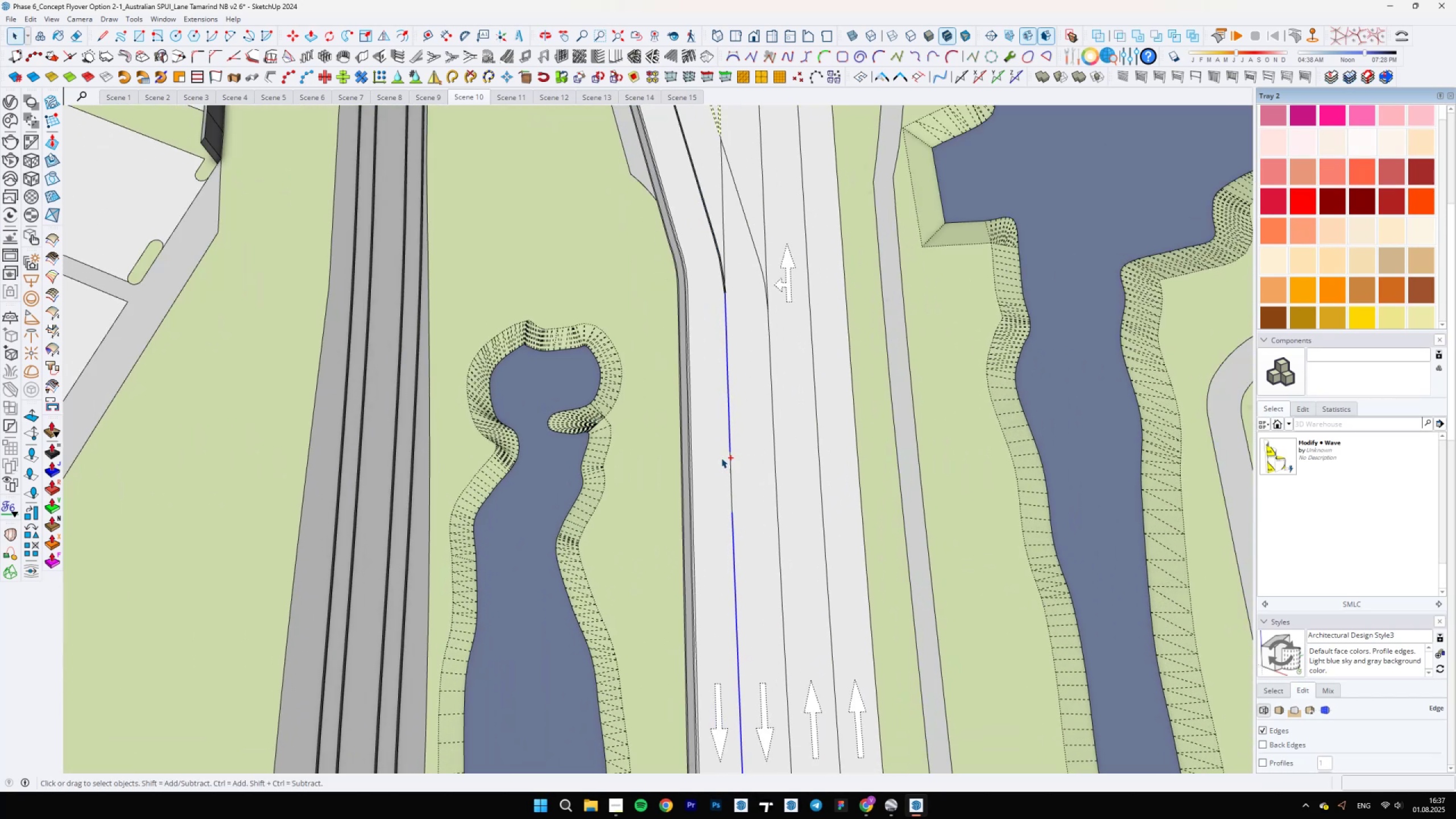 
left_click_drag(start_coordinate=[701, 409], to_coordinate=[758, 647])
 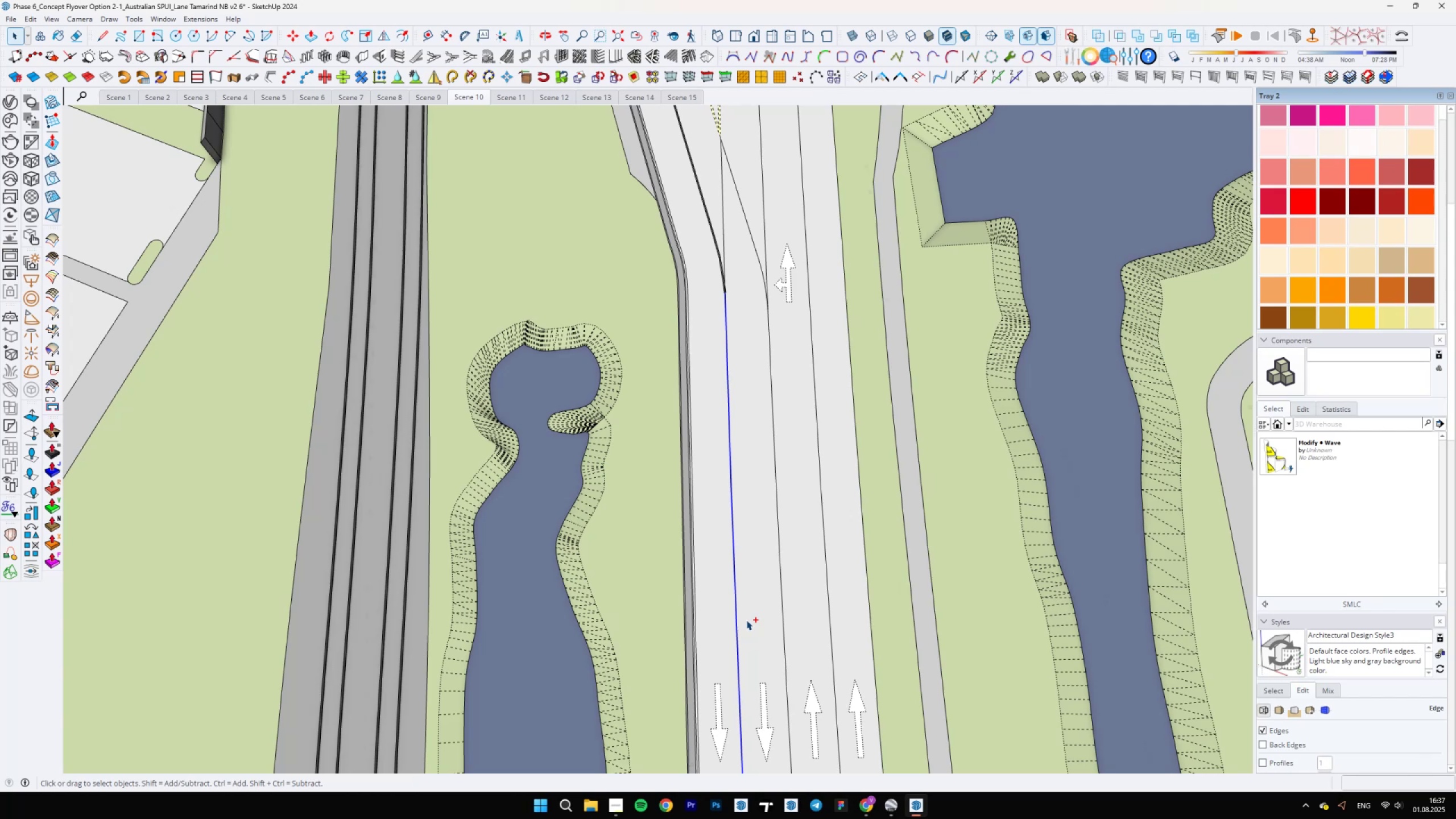 
key(Control+ControlLeft)
 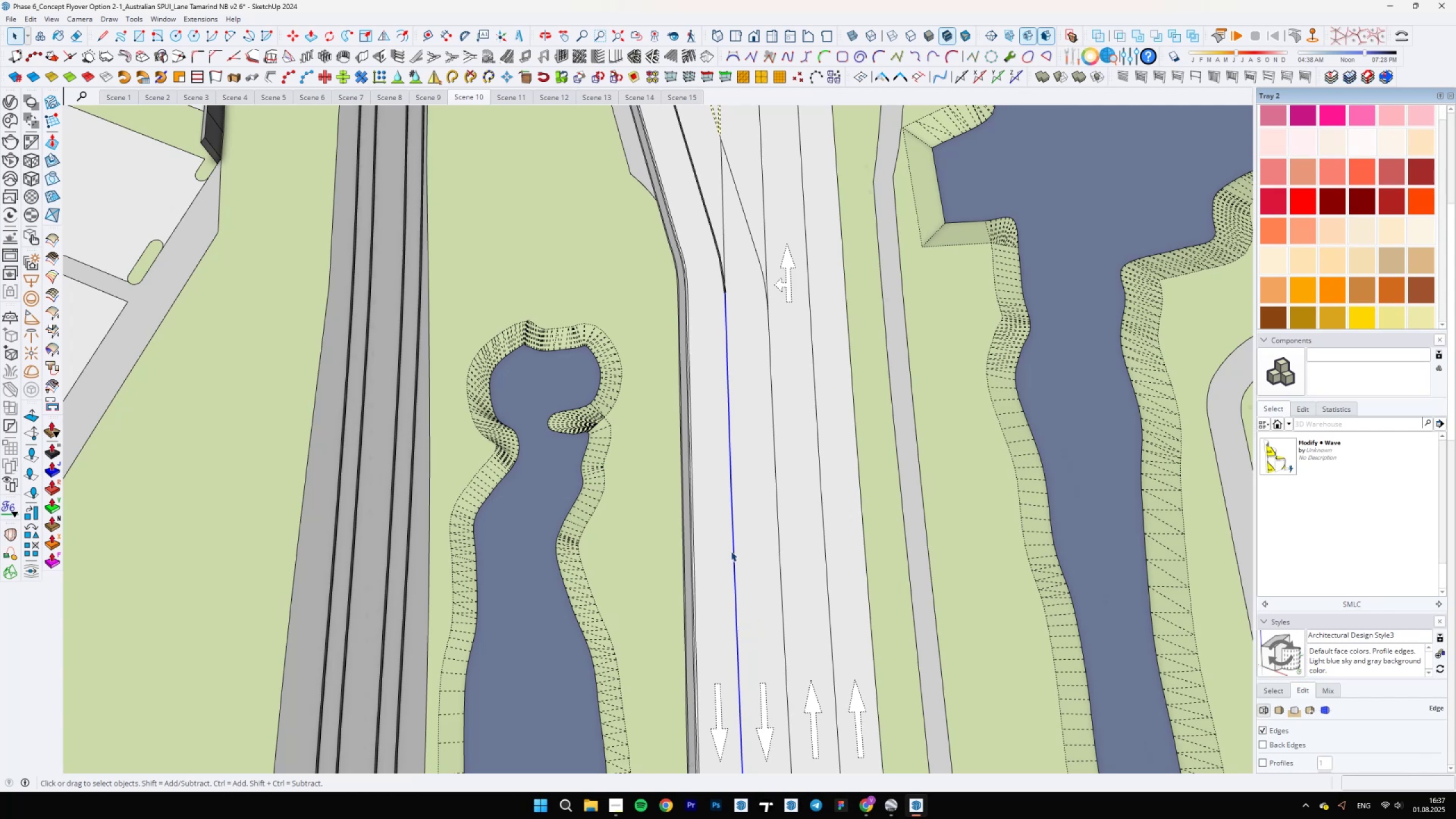 
scroll: coordinate [688, 431], scroll_direction: up, amount: 21.0
 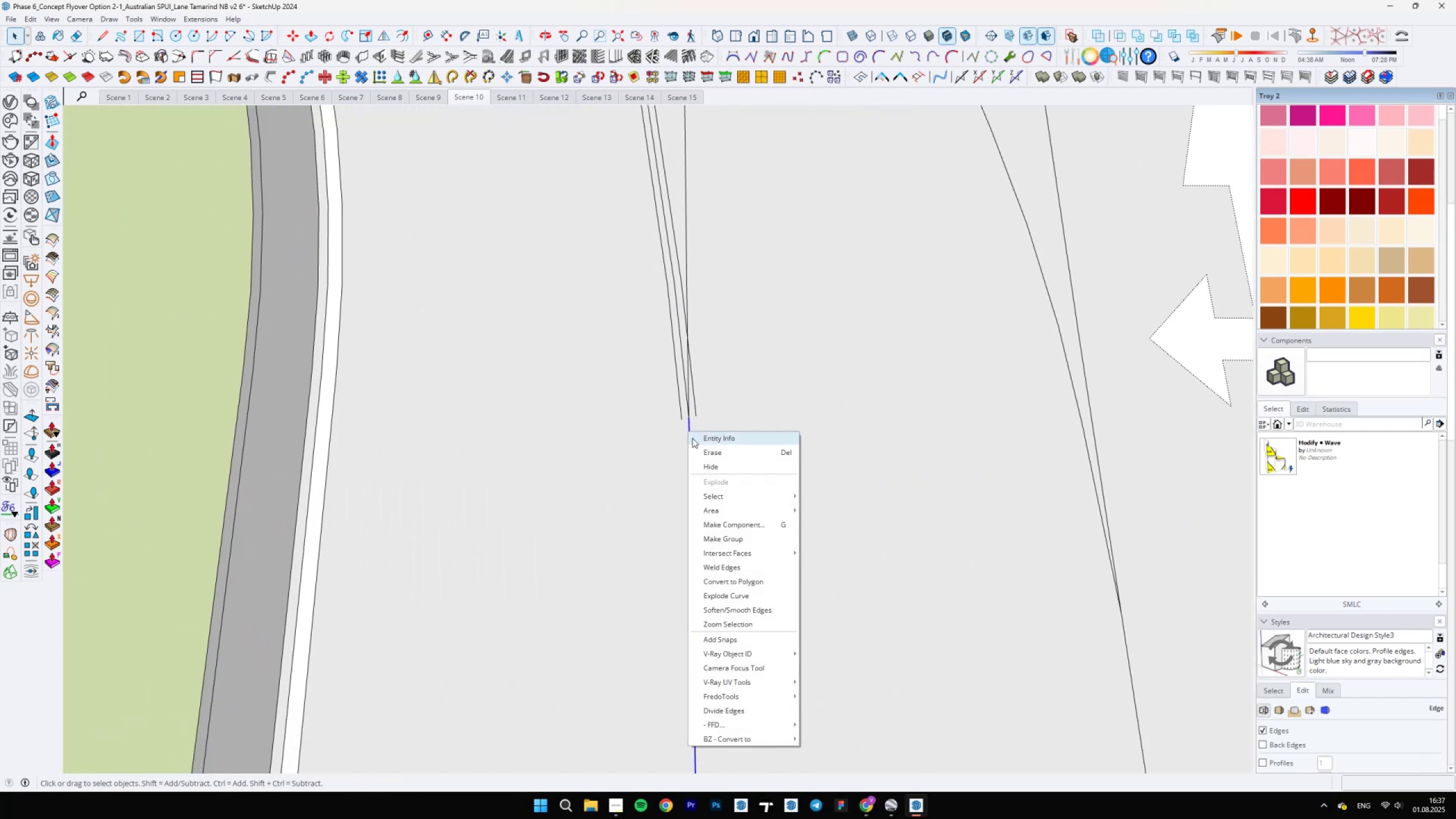 
hold_key(key=ShiftLeft, duration=0.52)
 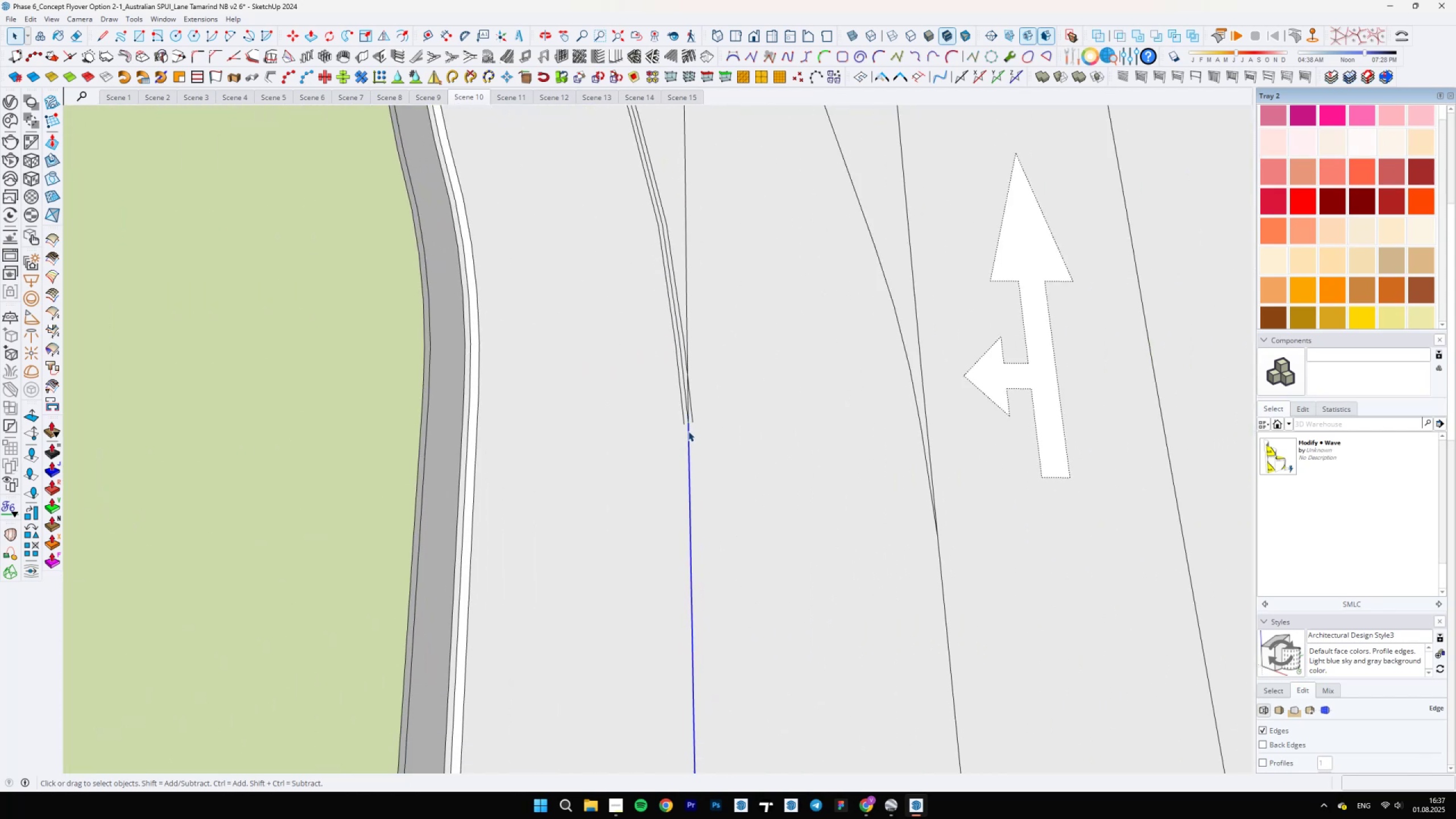 
right_click([688, 431])
 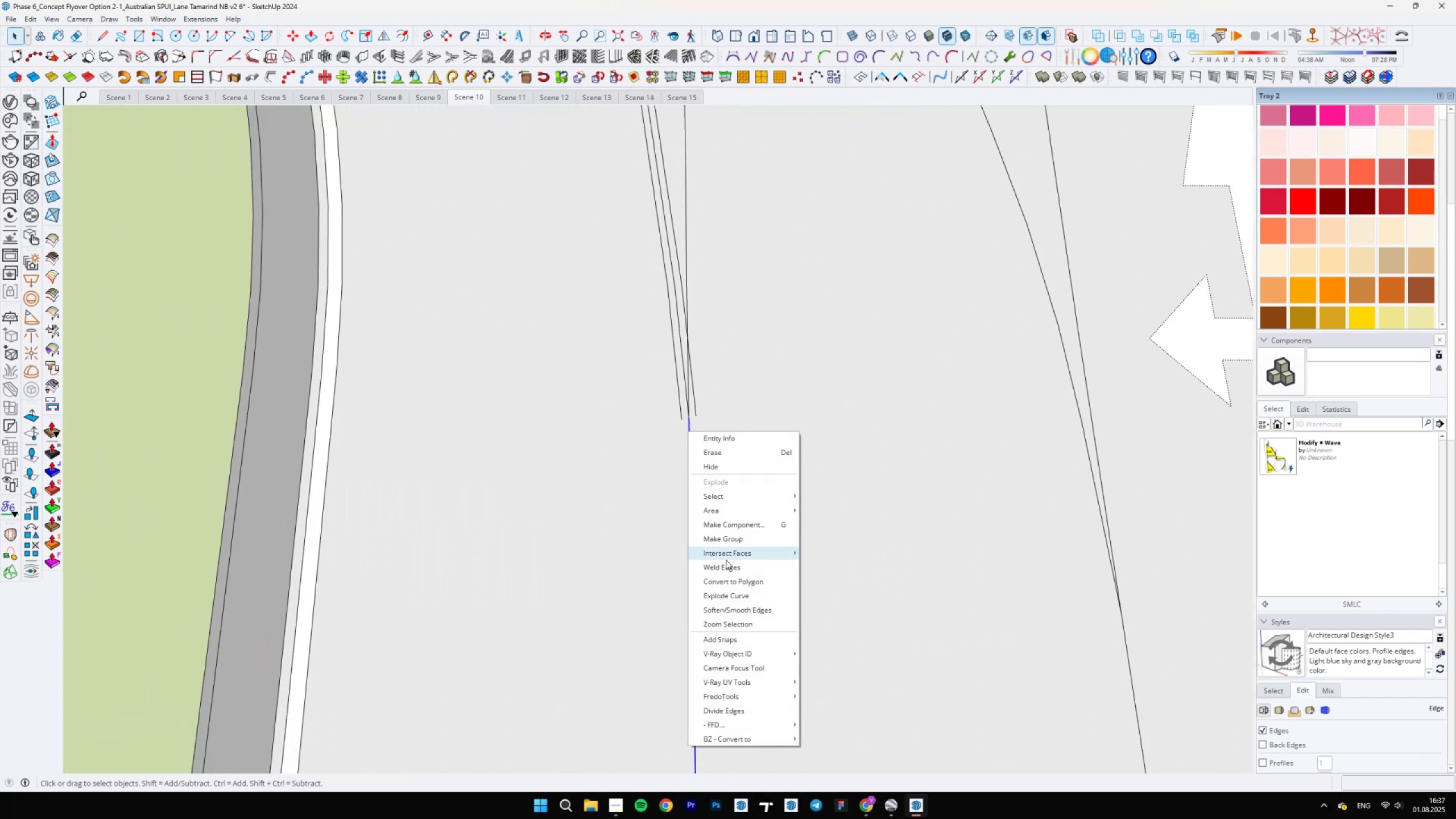 
left_click([723, 569])
 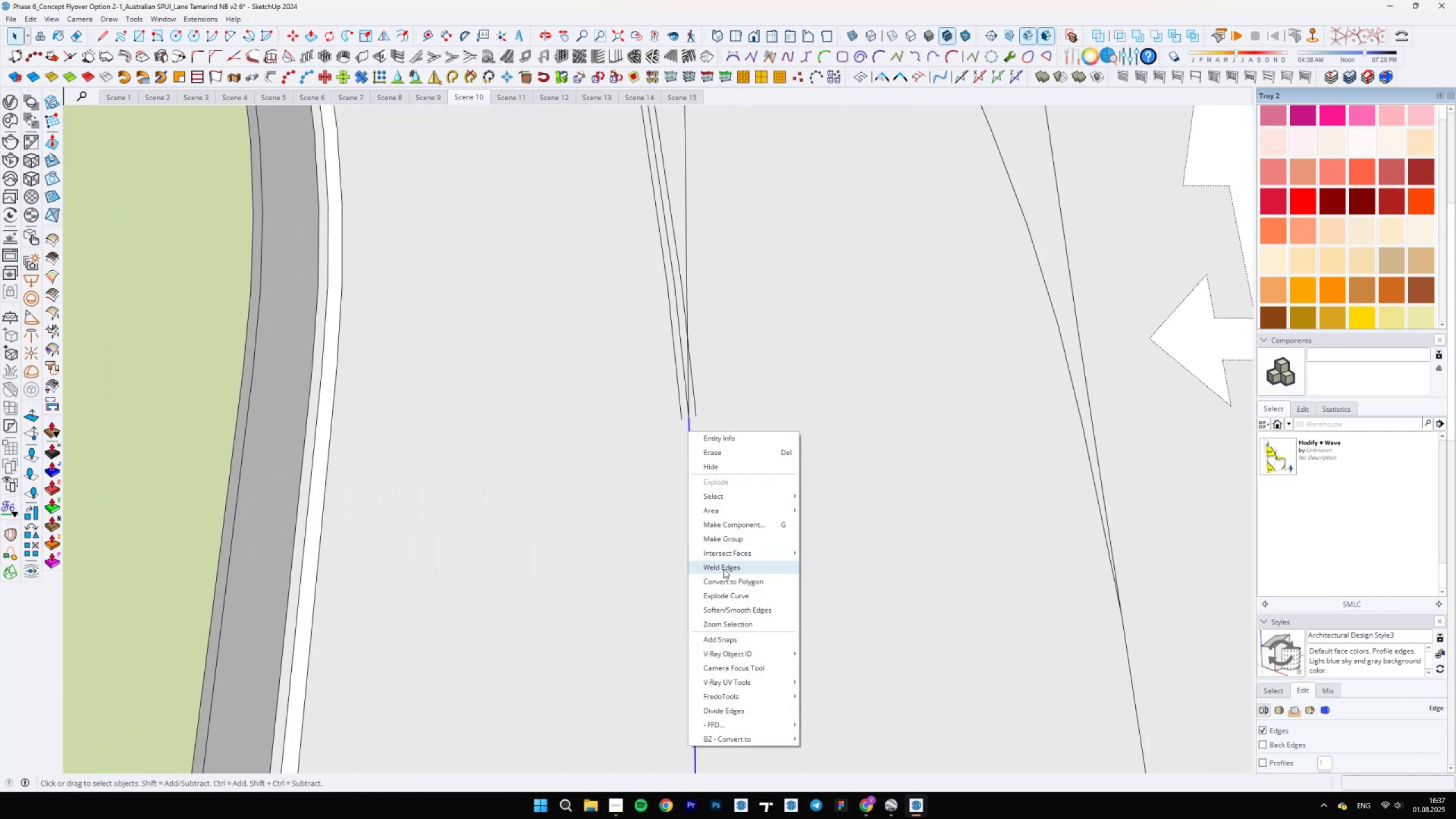 
hold_key(key=ShiftLeft, duration=0.34)
 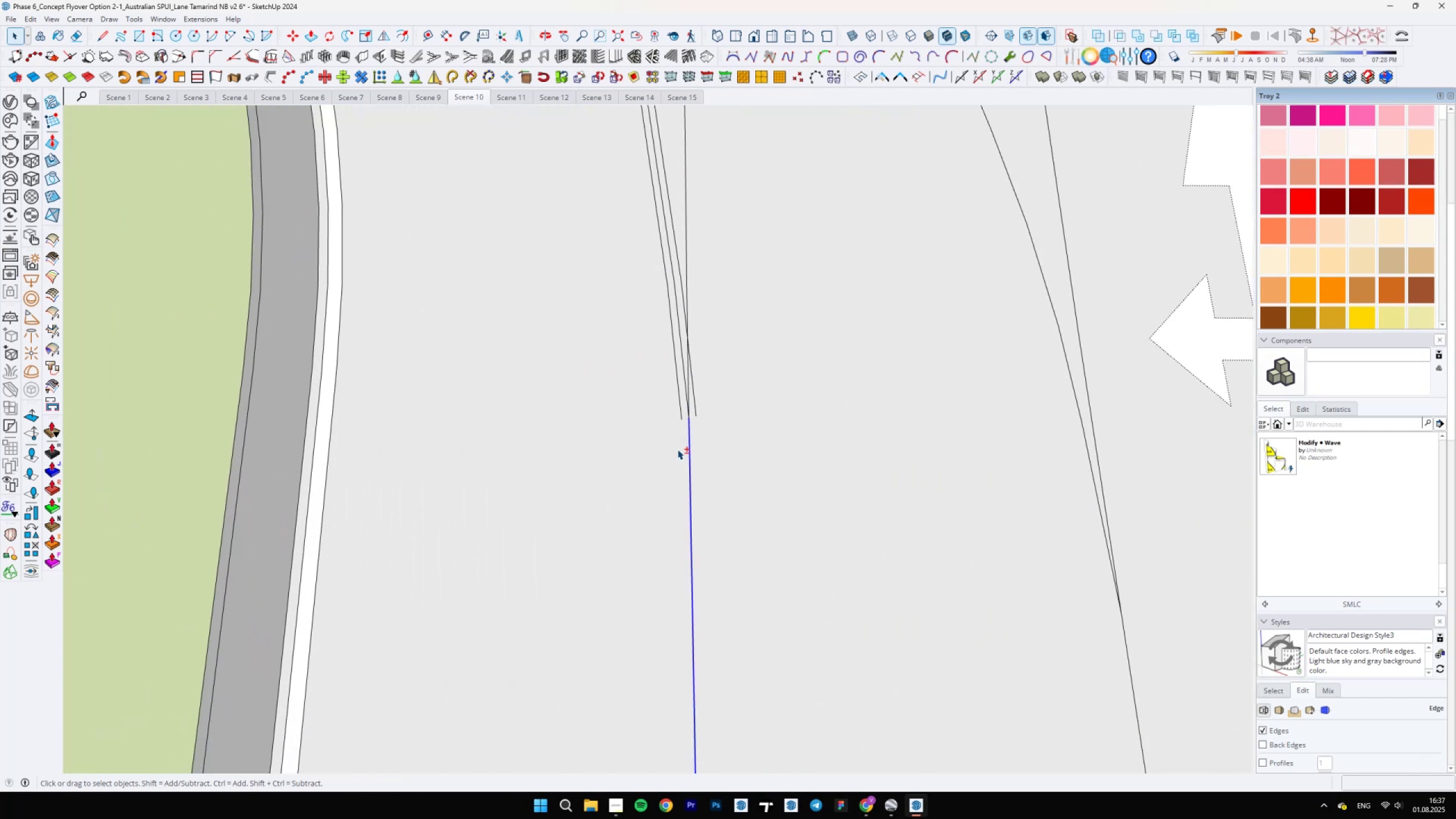 
scroll: coordinate [650, 500], scroll_direction: up, amount: 14.0
 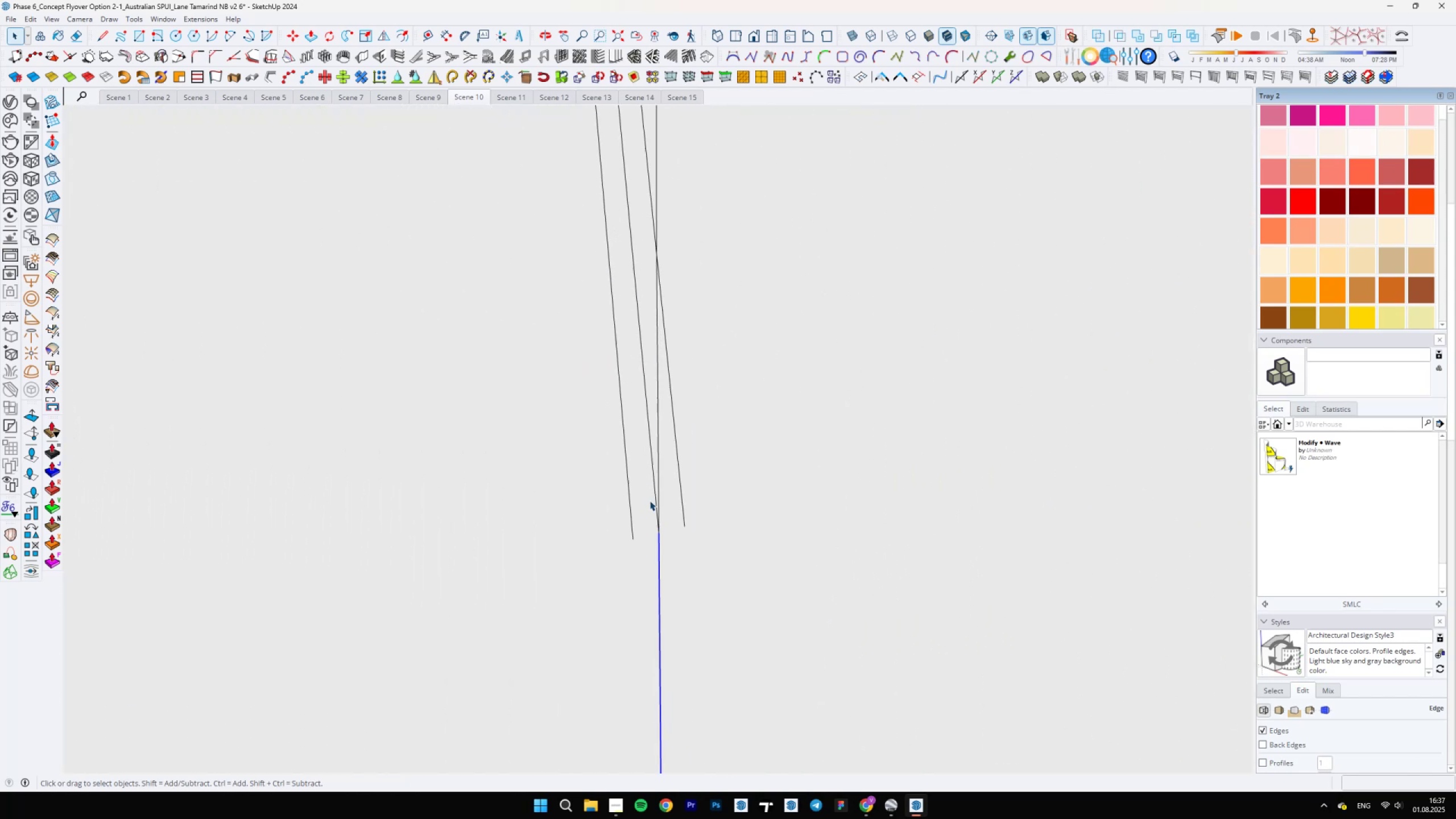 
key(M)
 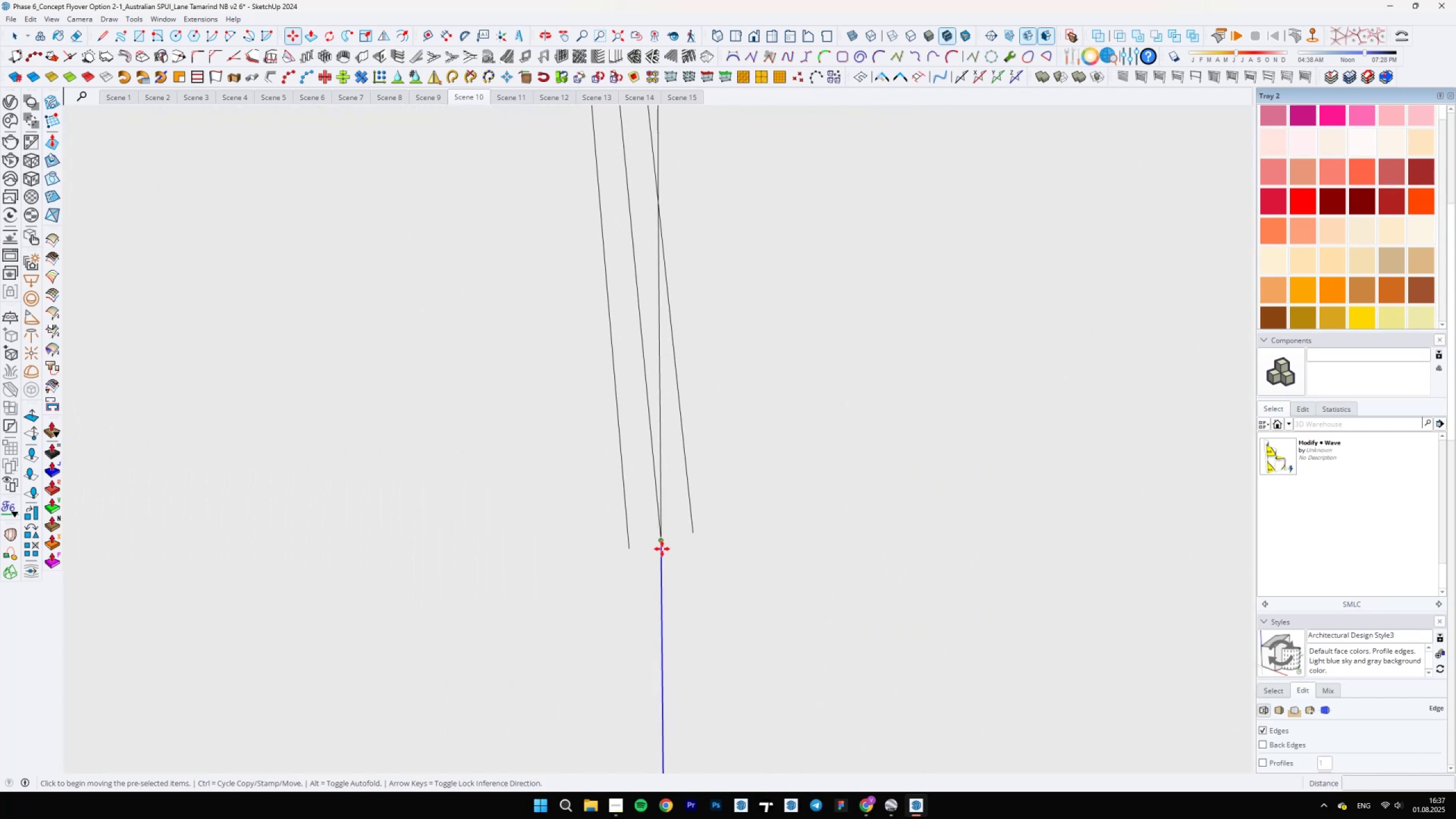 
key(Control+ControlLeft)
 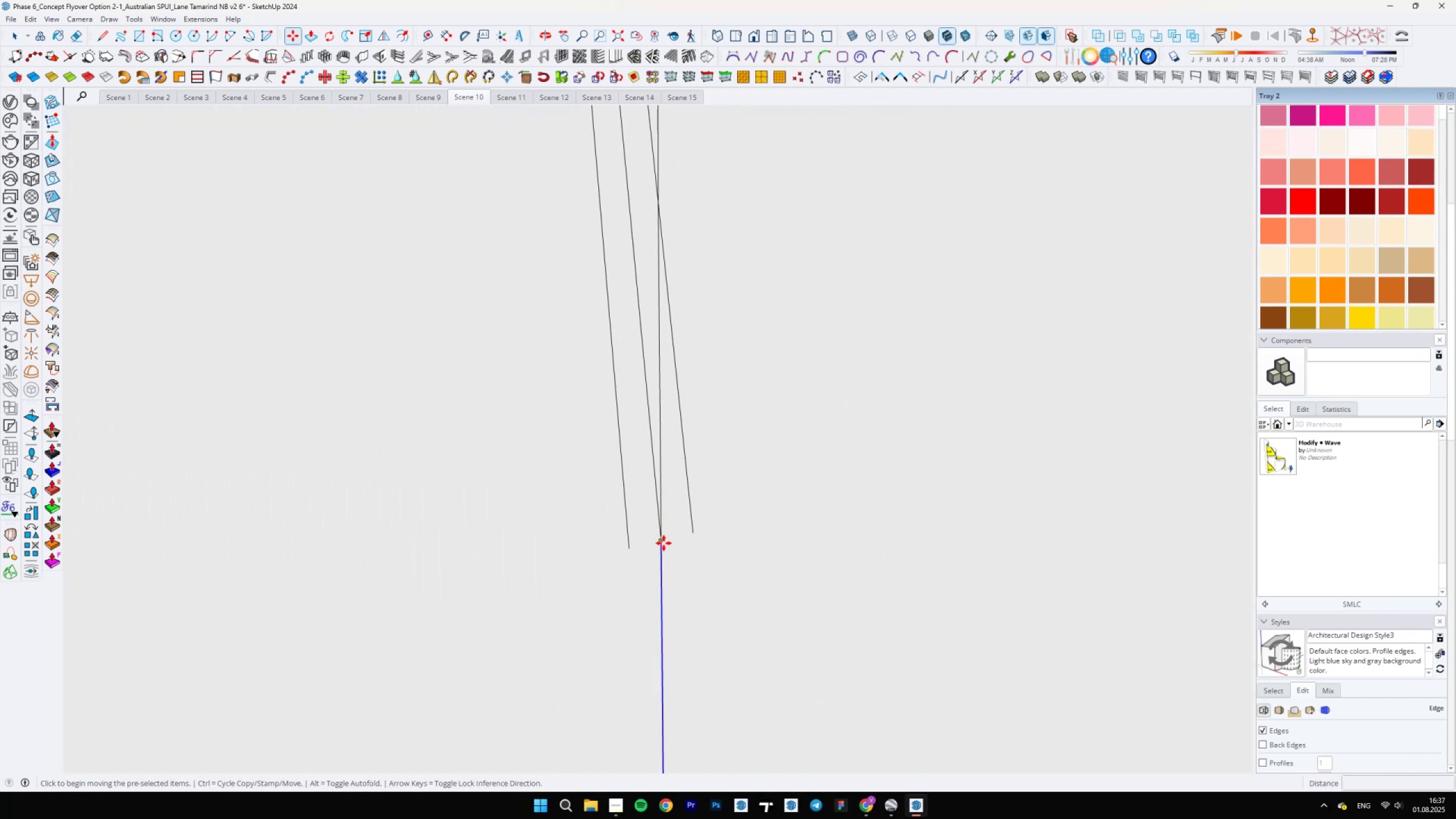 
left_click([664, 543])
 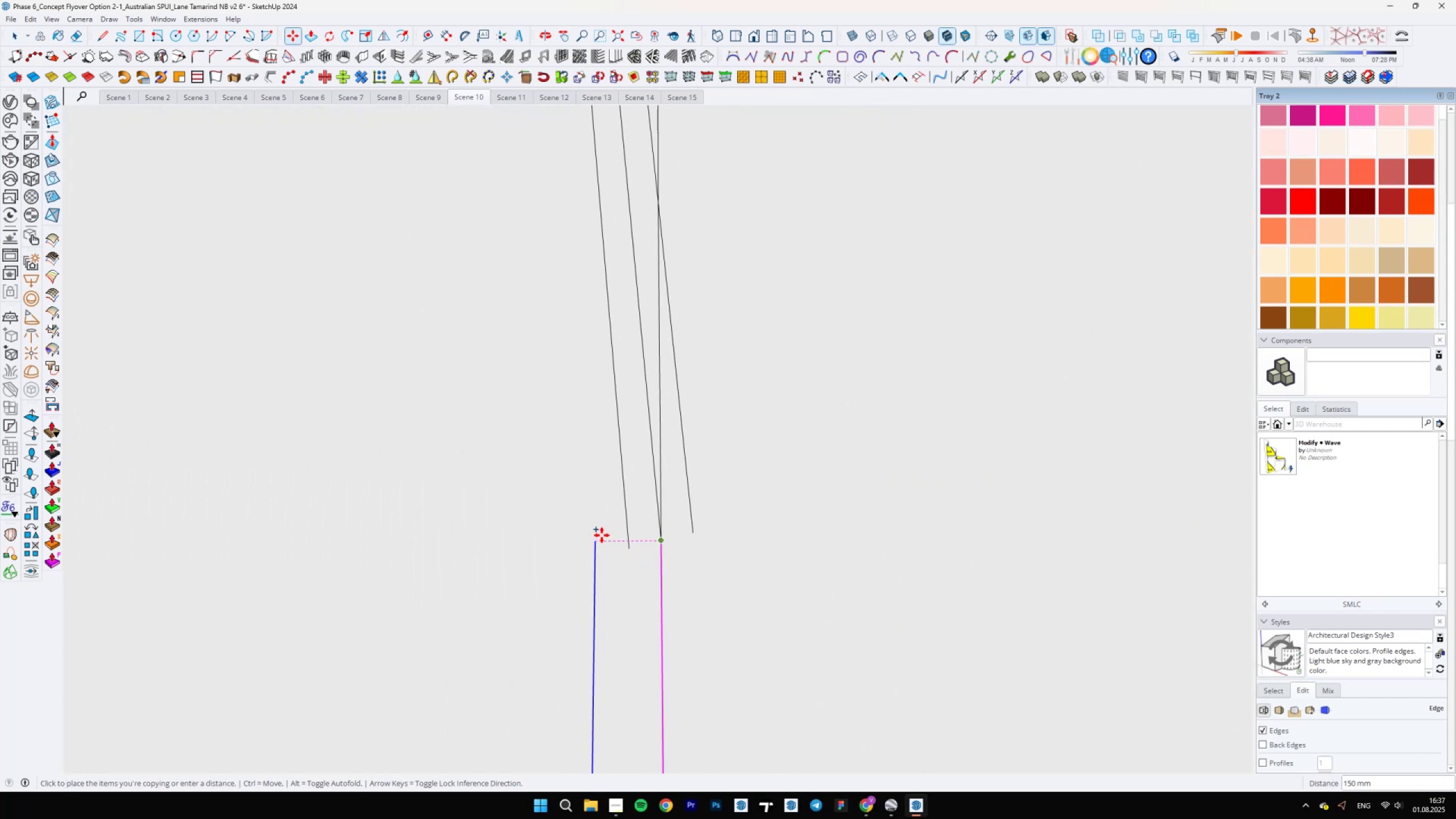 
type(75)
 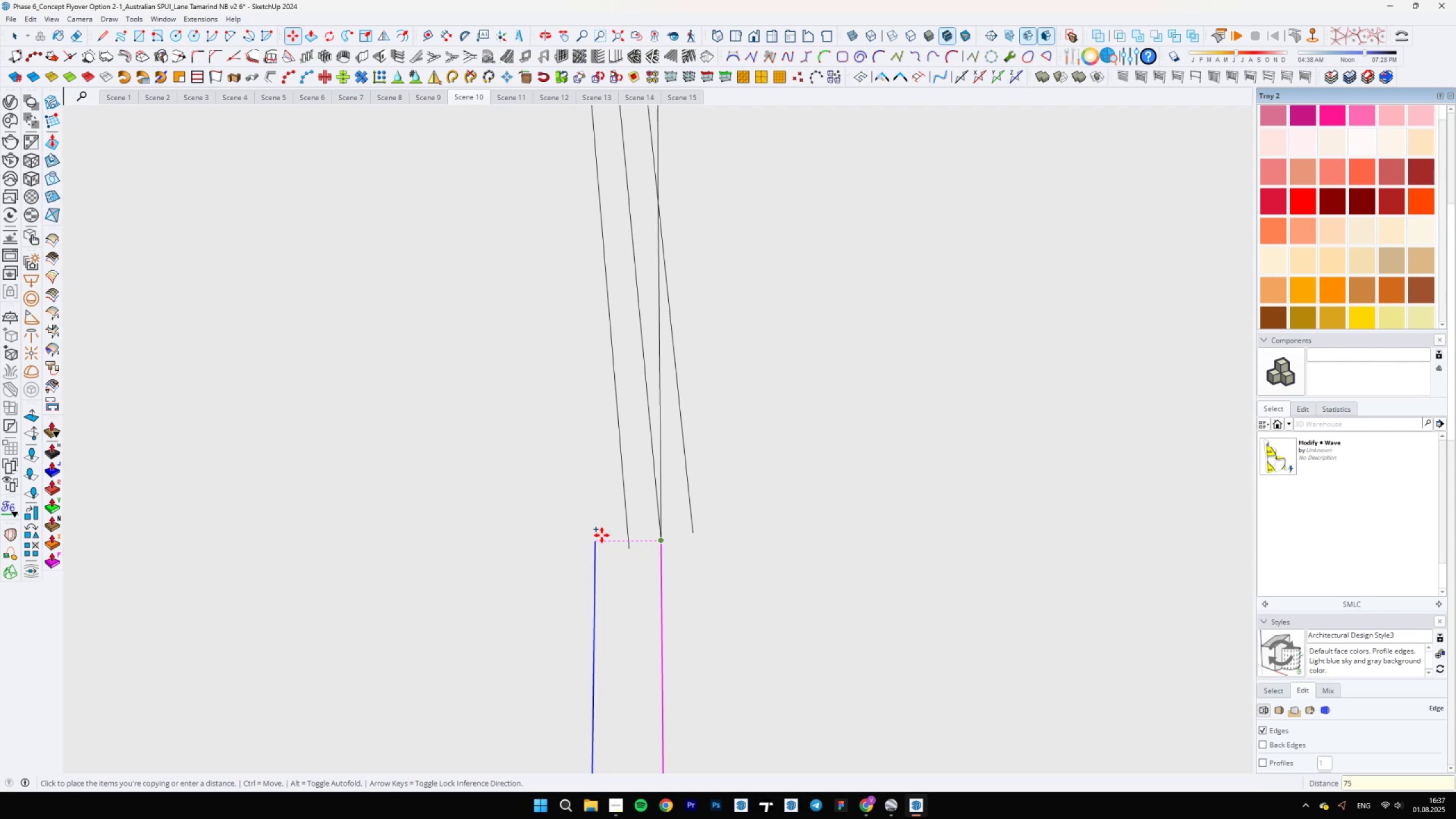 
key(Enter)
 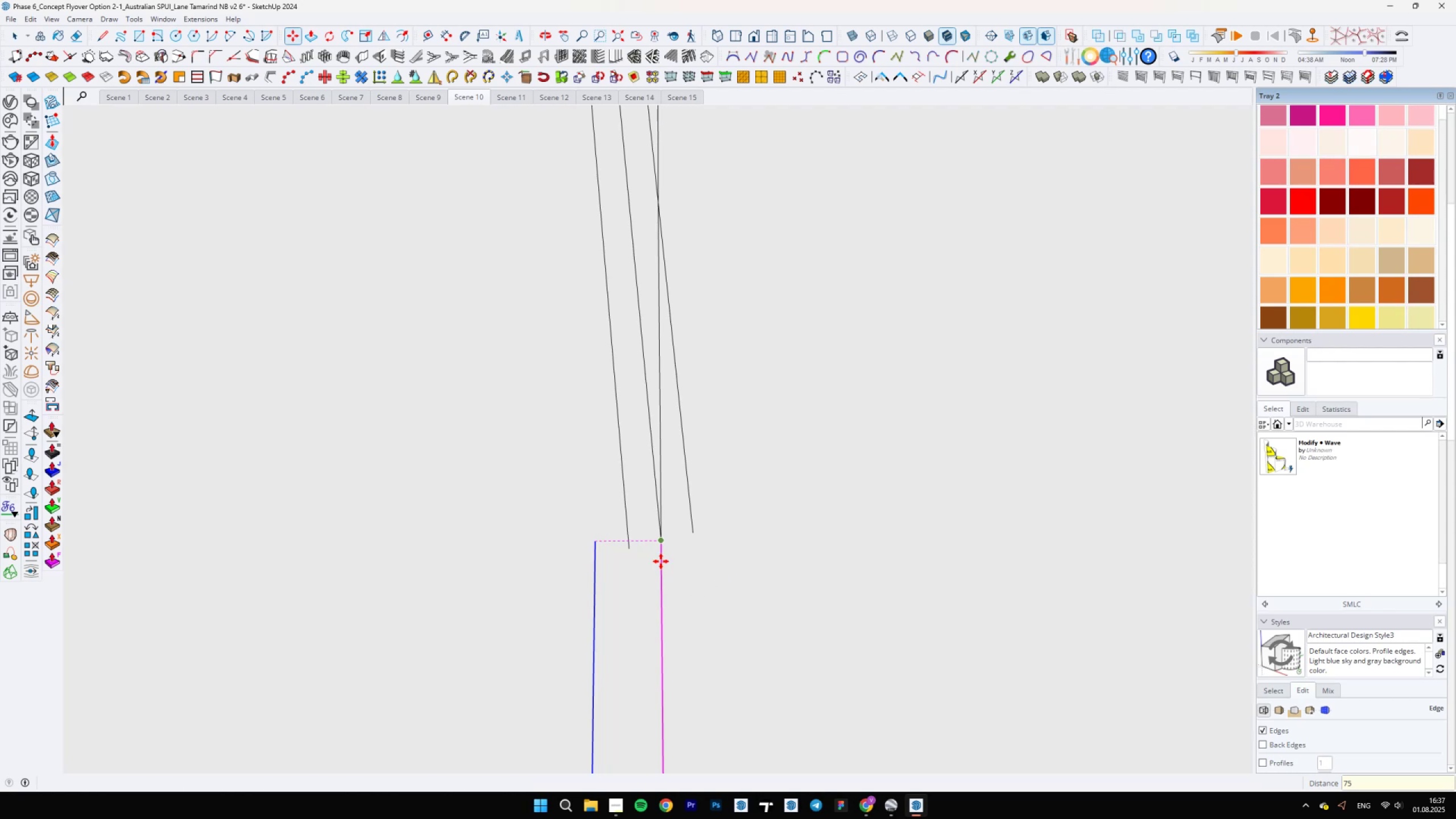 
key(Control+ControlLeft)
 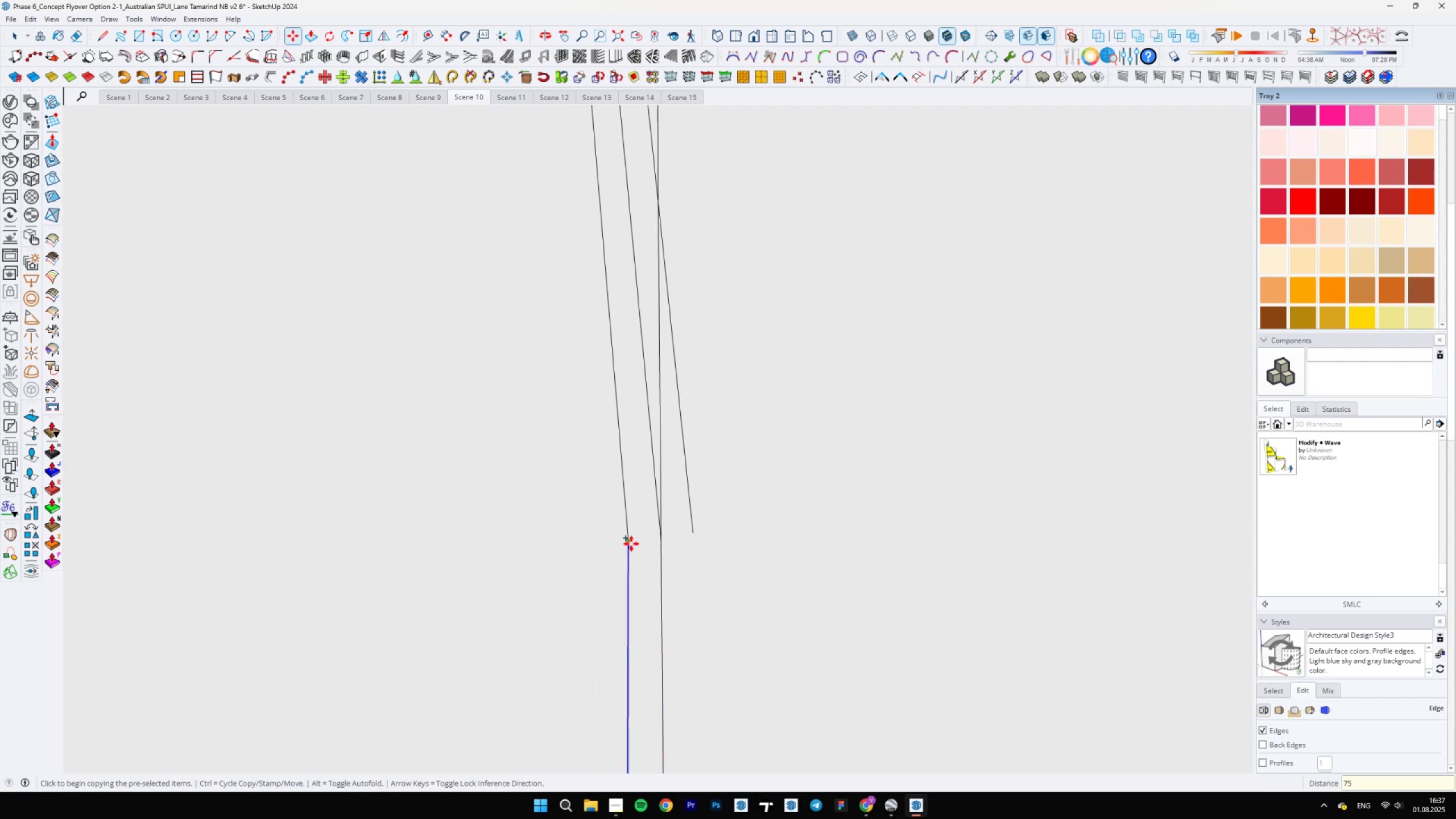 
left_click([625, 540])
 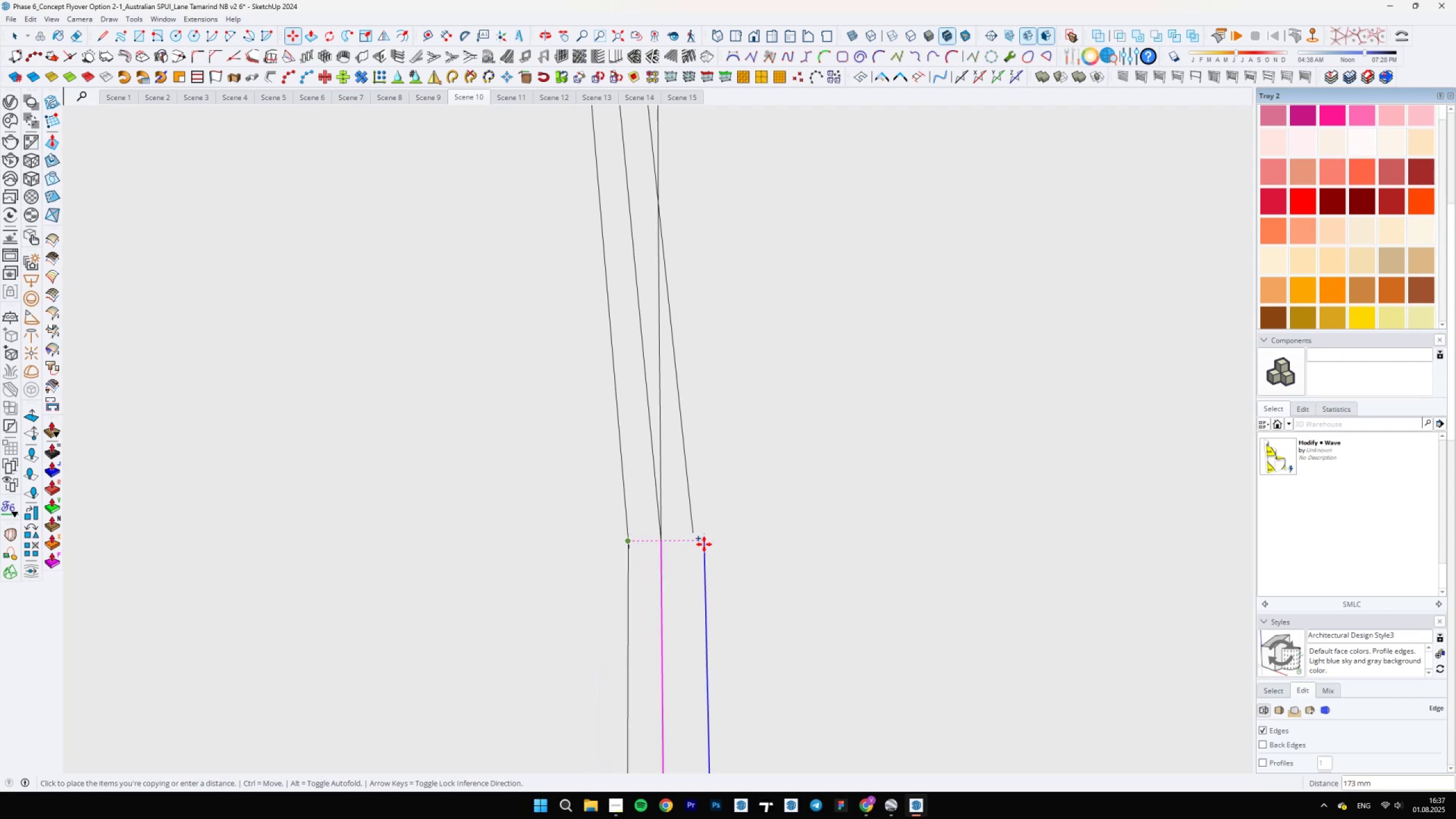 
type(150\)
 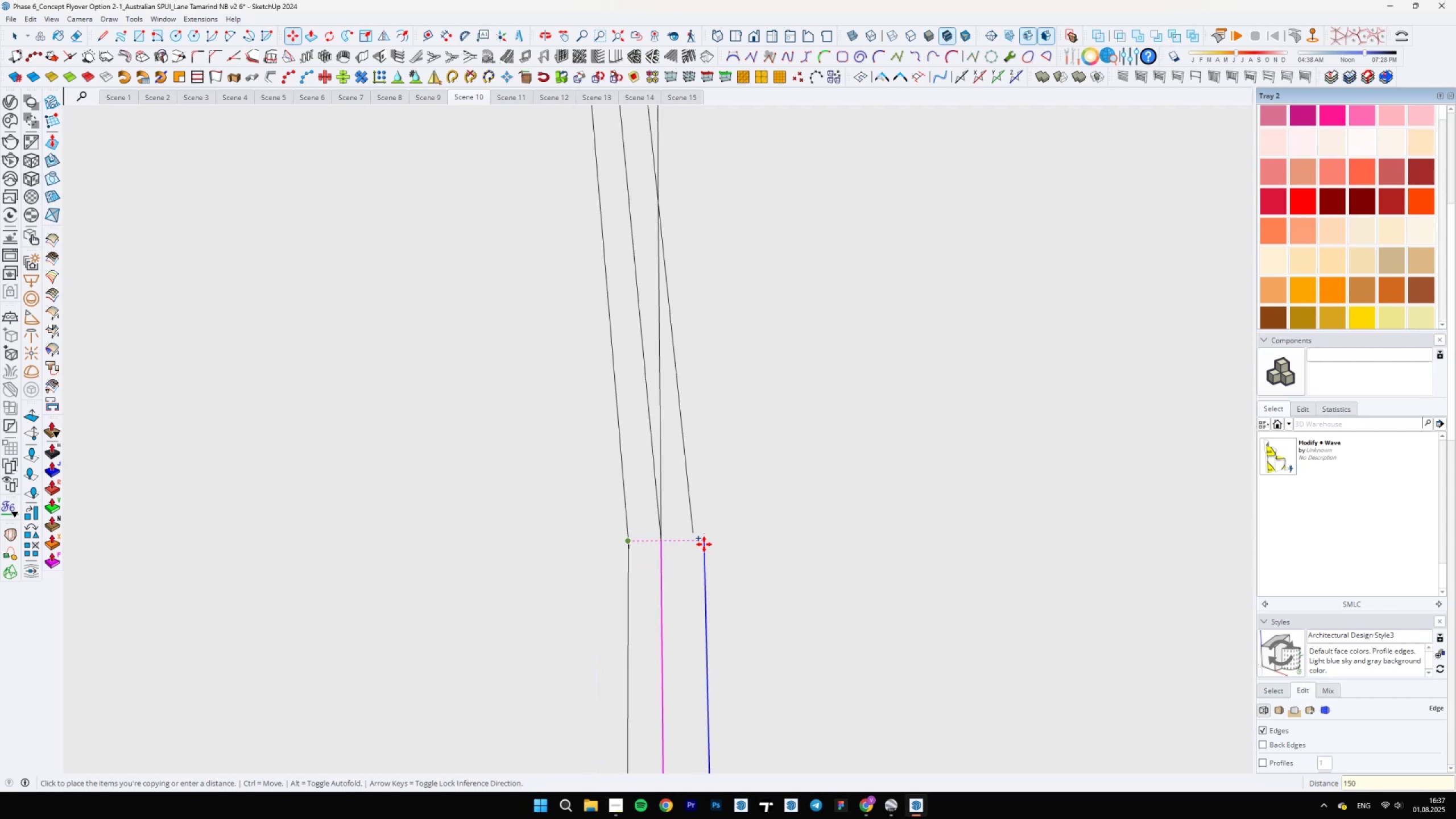 
key(Enter)
 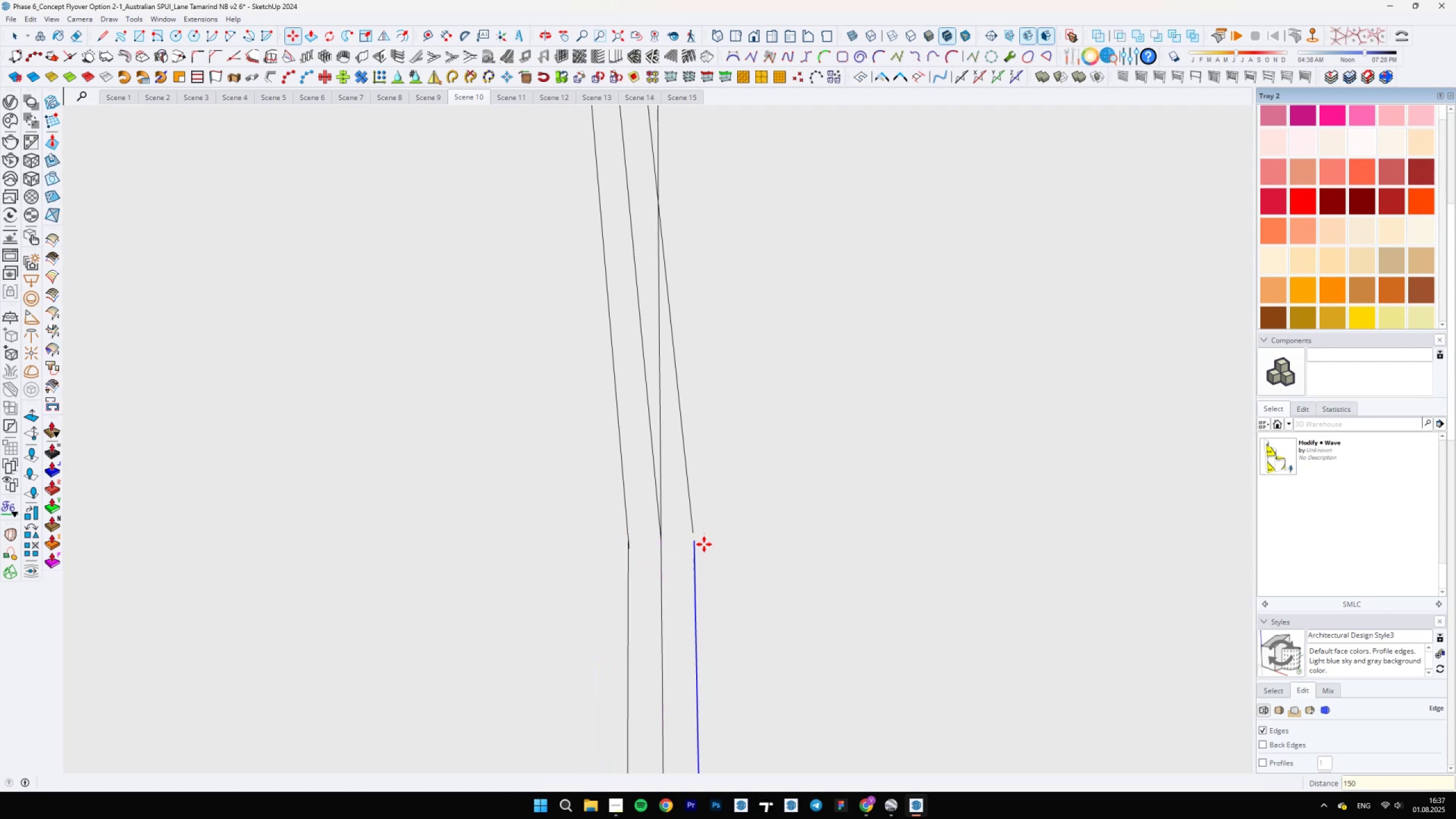 
key(Space)
 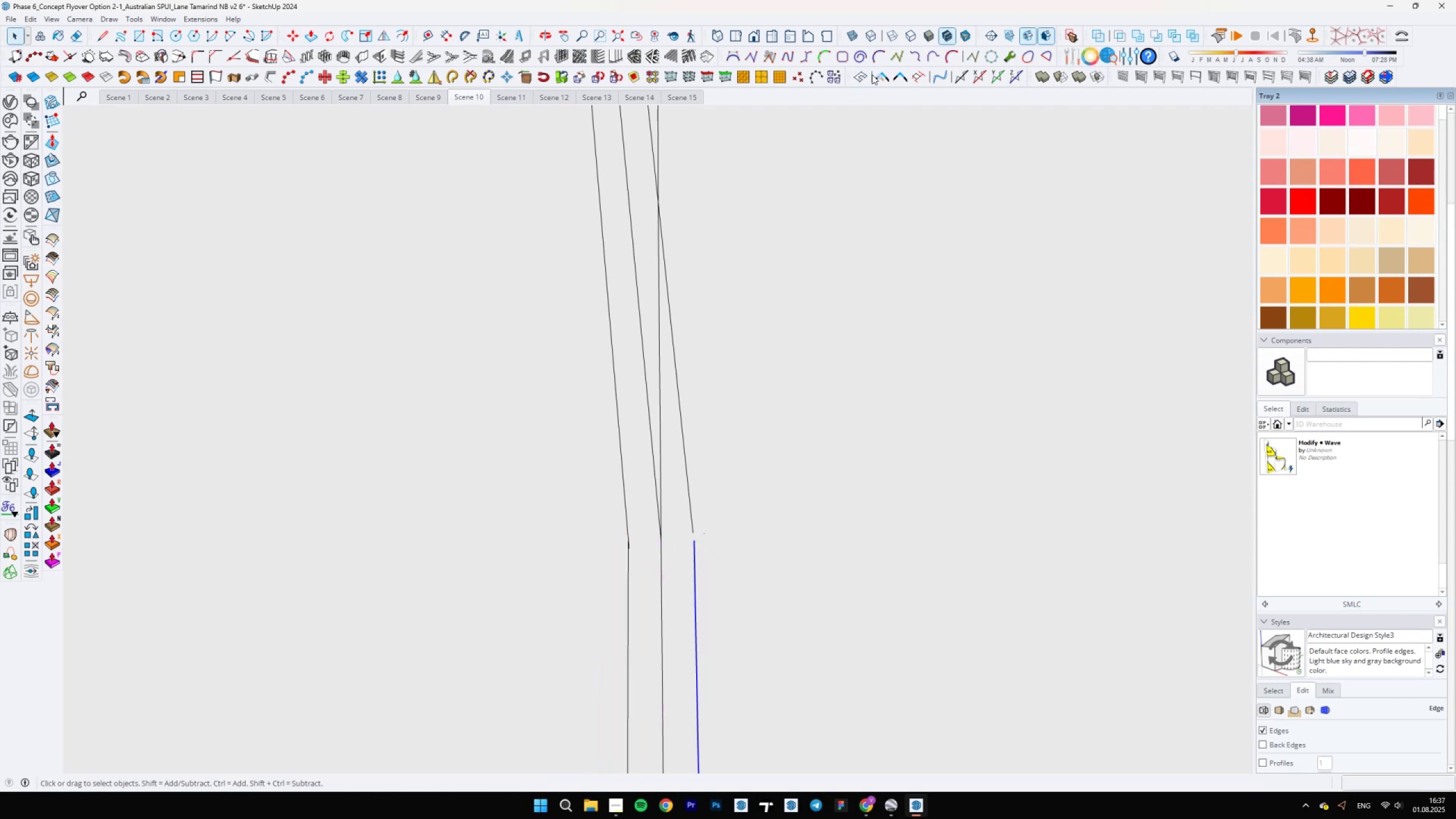 
left_click([875, 84])
 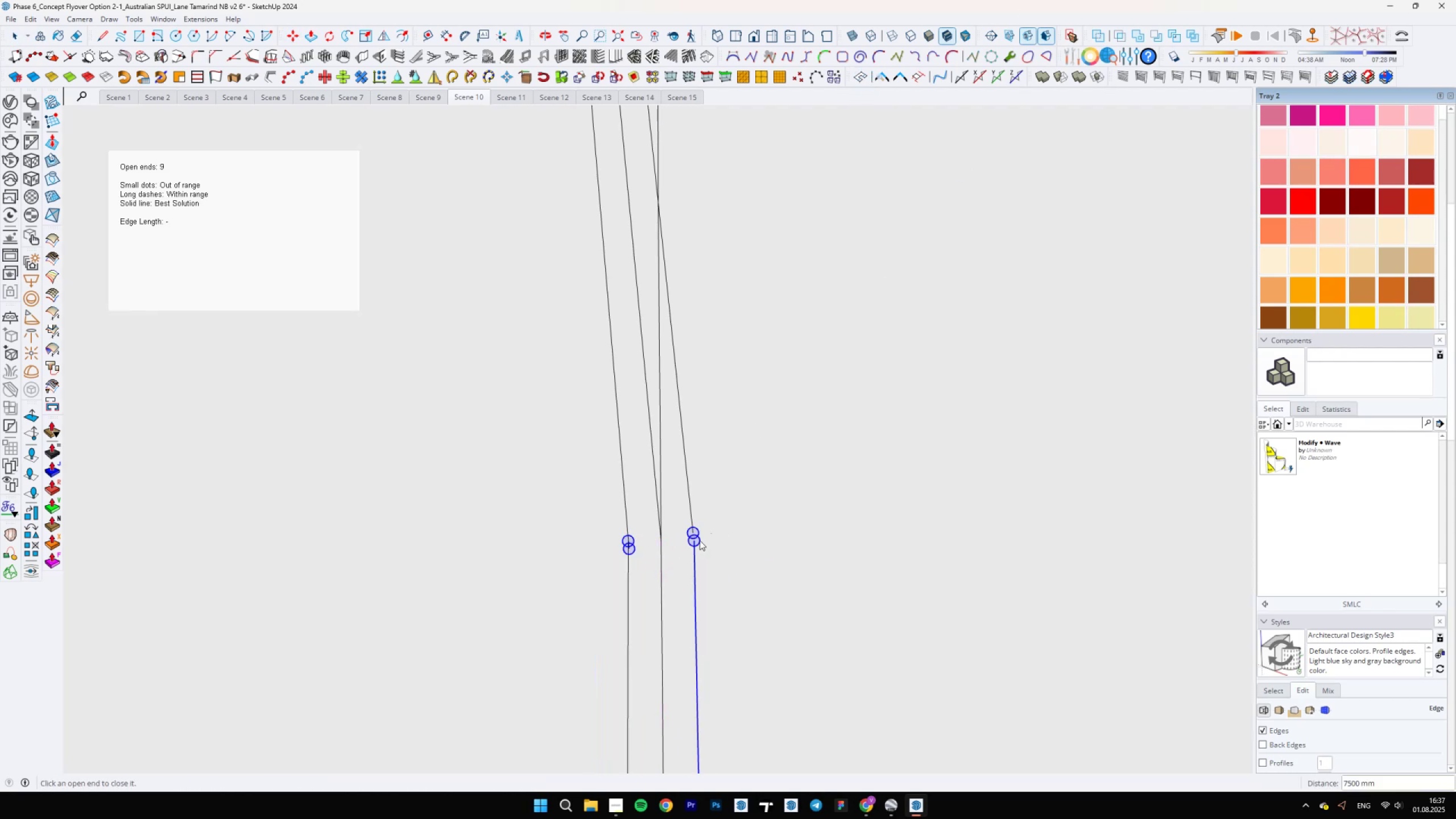 
left_click([692, 532])
 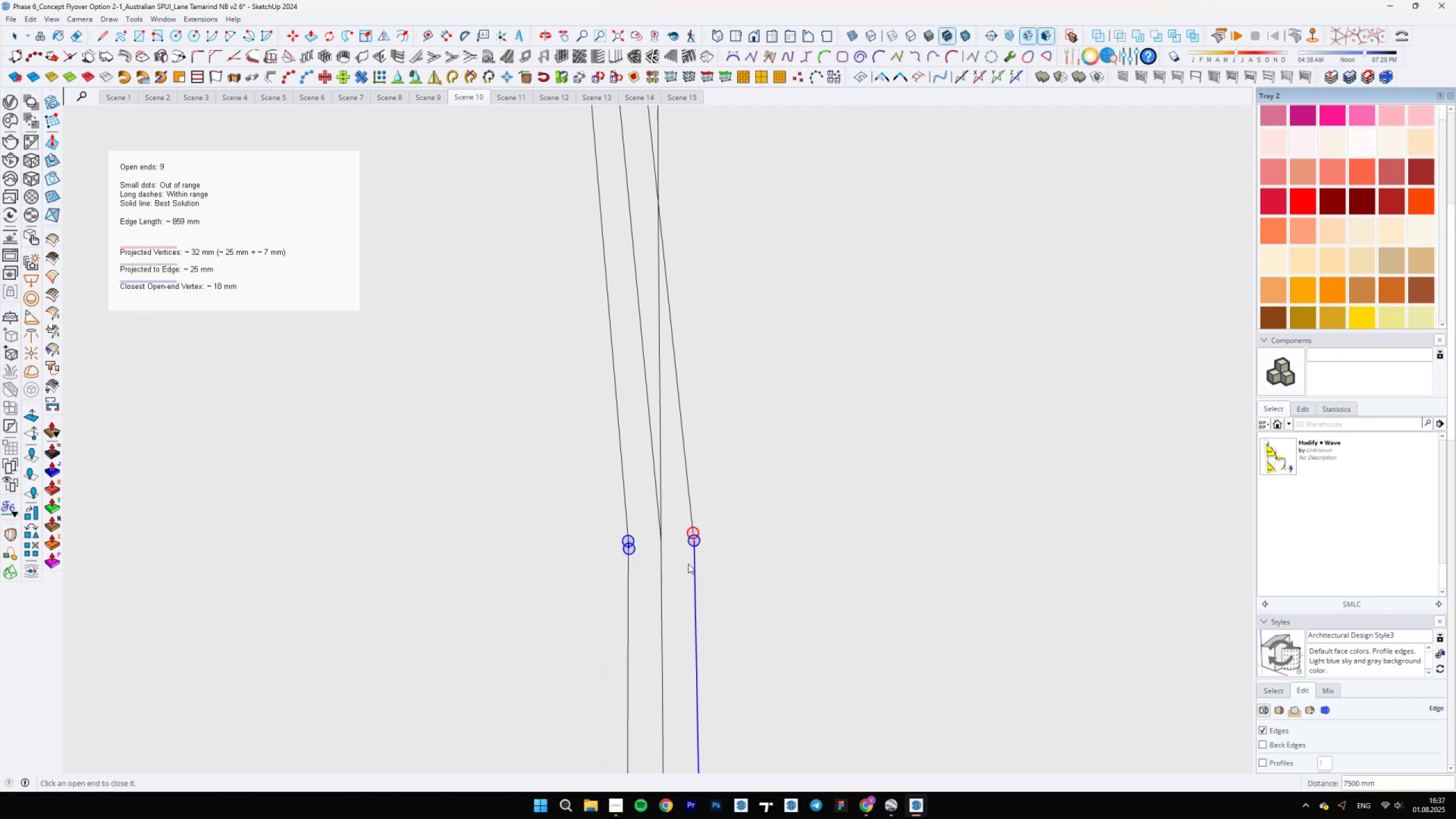 
scroll: coordinate [714, 523], scroll_direction: up, amount: 27.0
 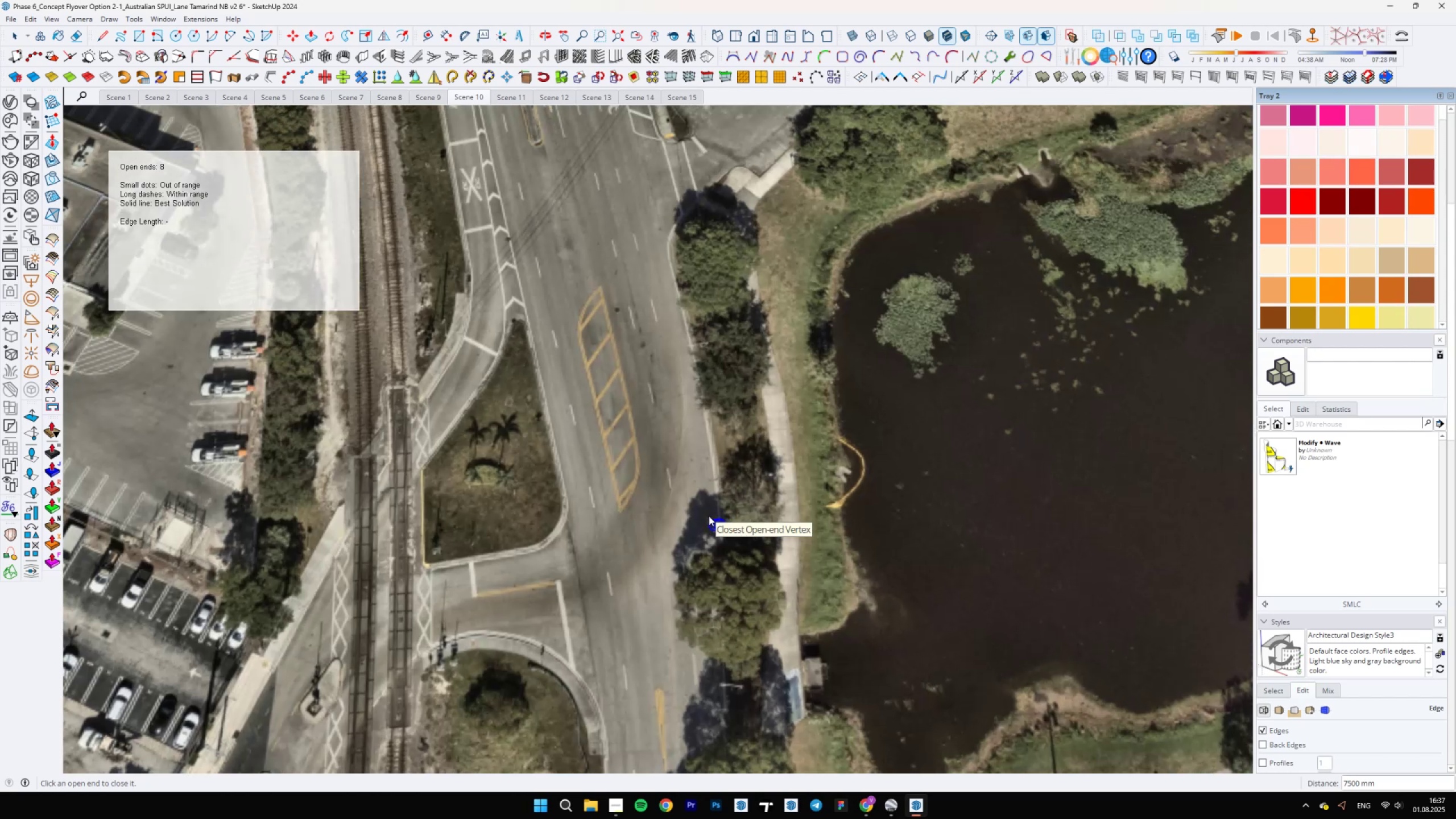 
key(Home)
 